 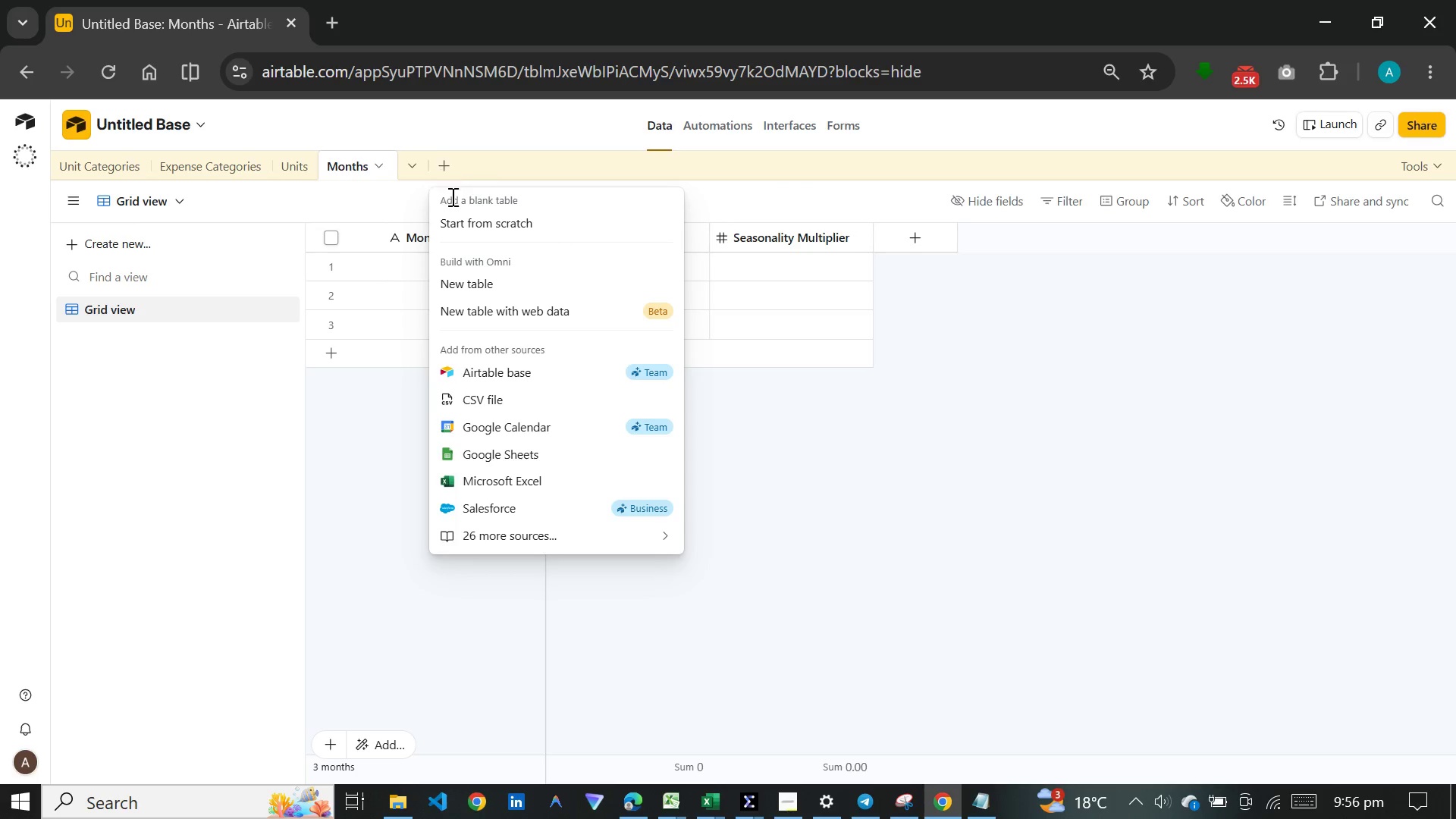 
left_click([481, 403])
 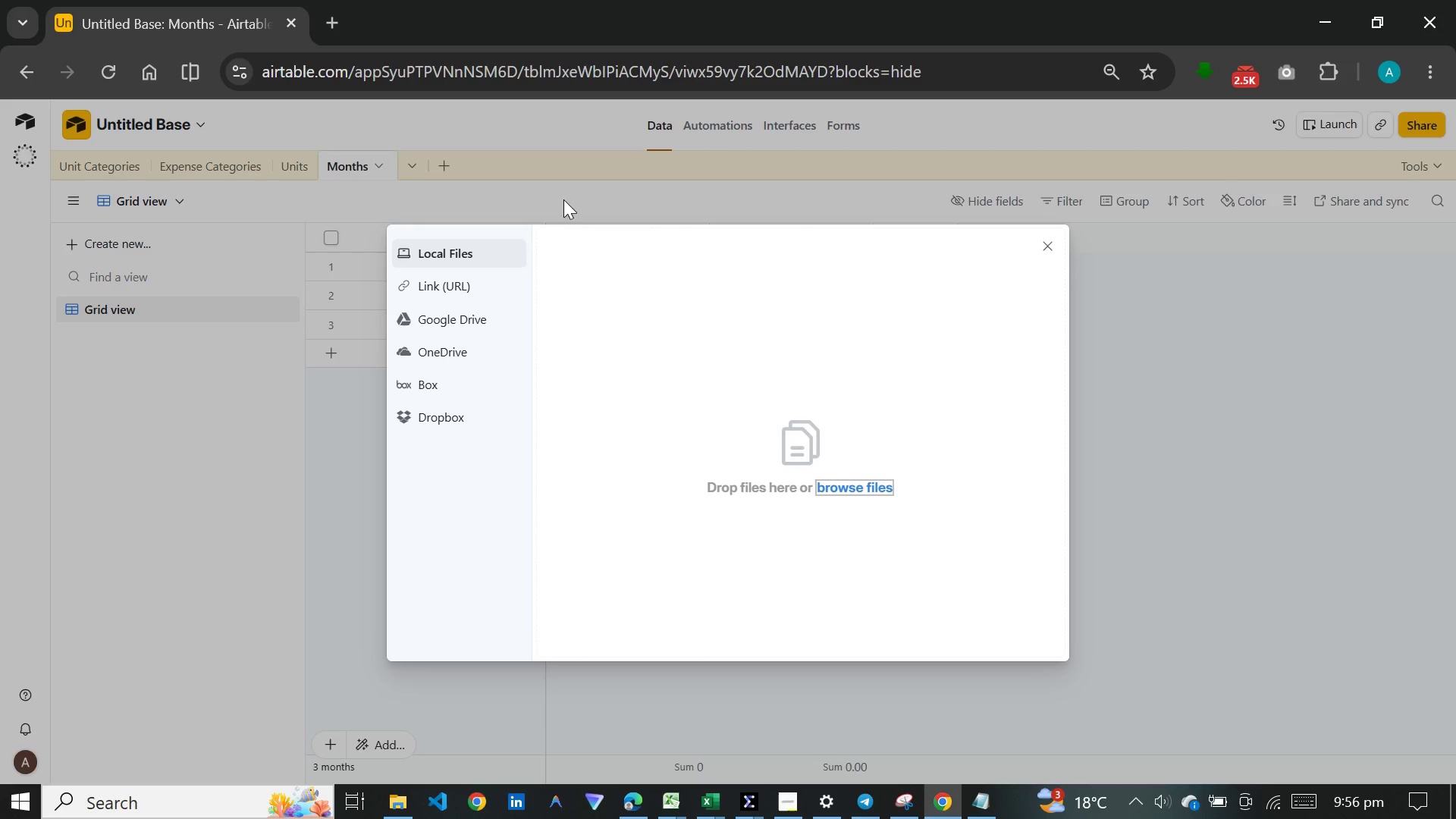 
wait(6.56)
 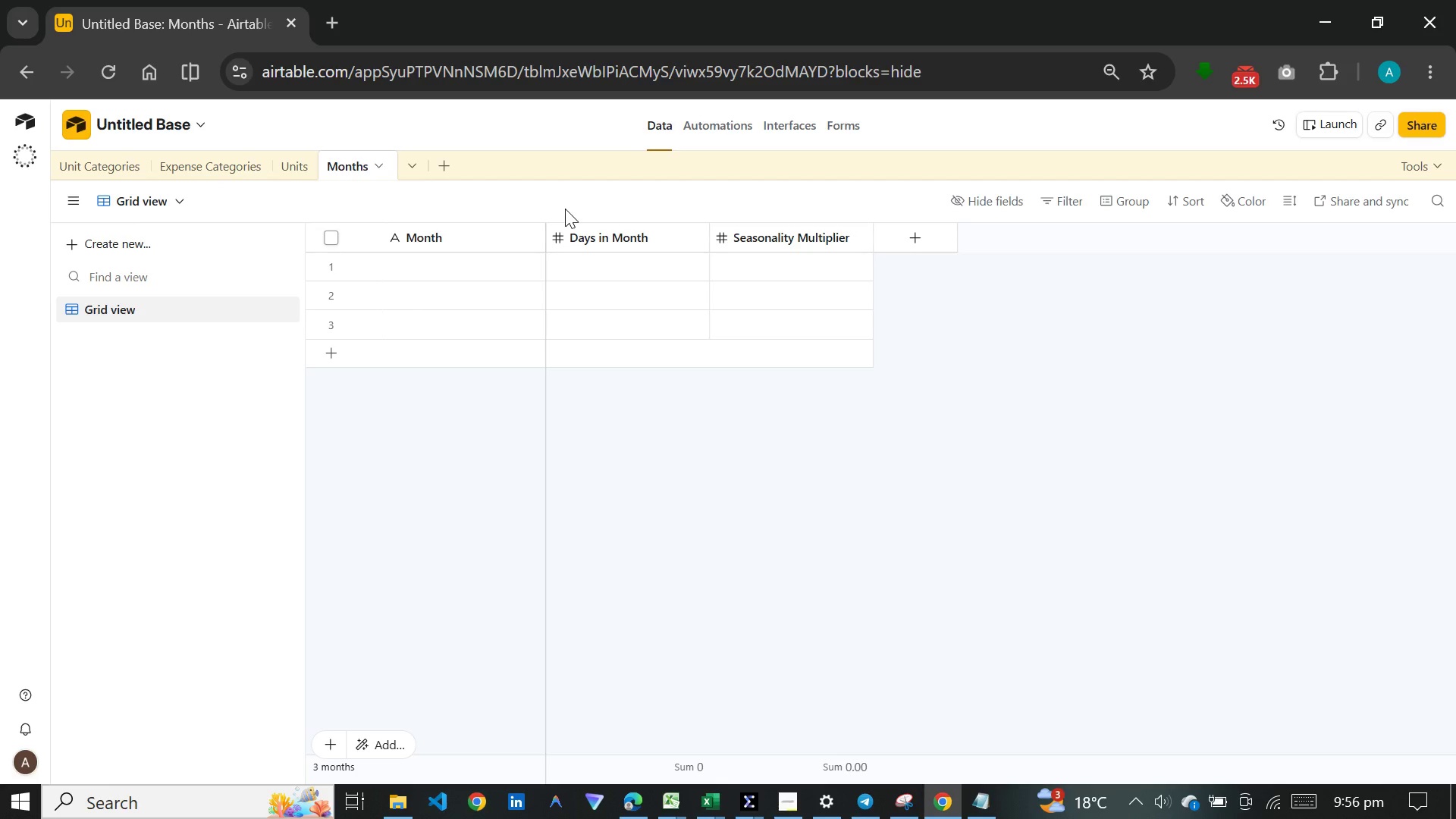 
left_click([865, 479])
 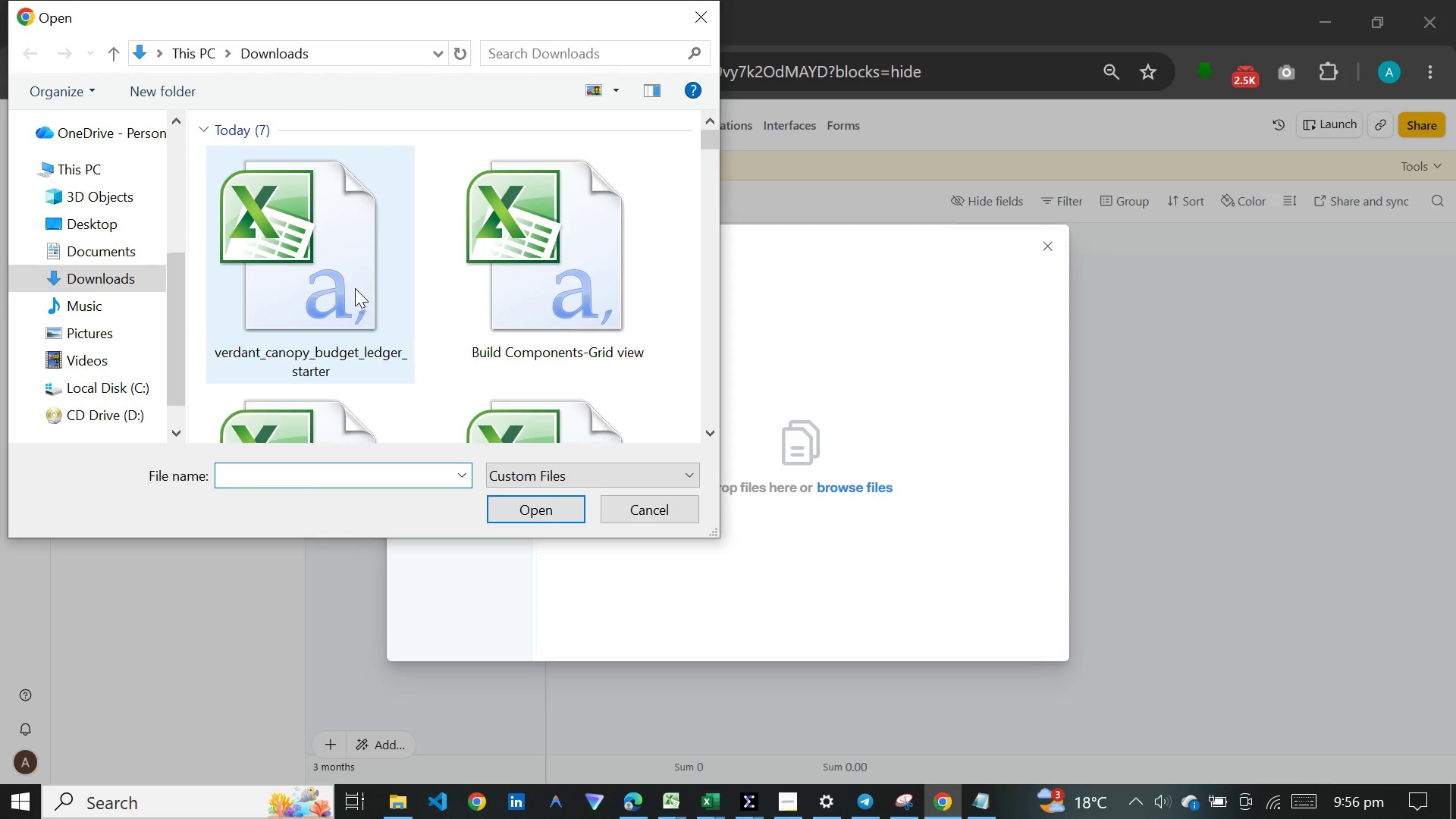 
left_click([353, 288])
 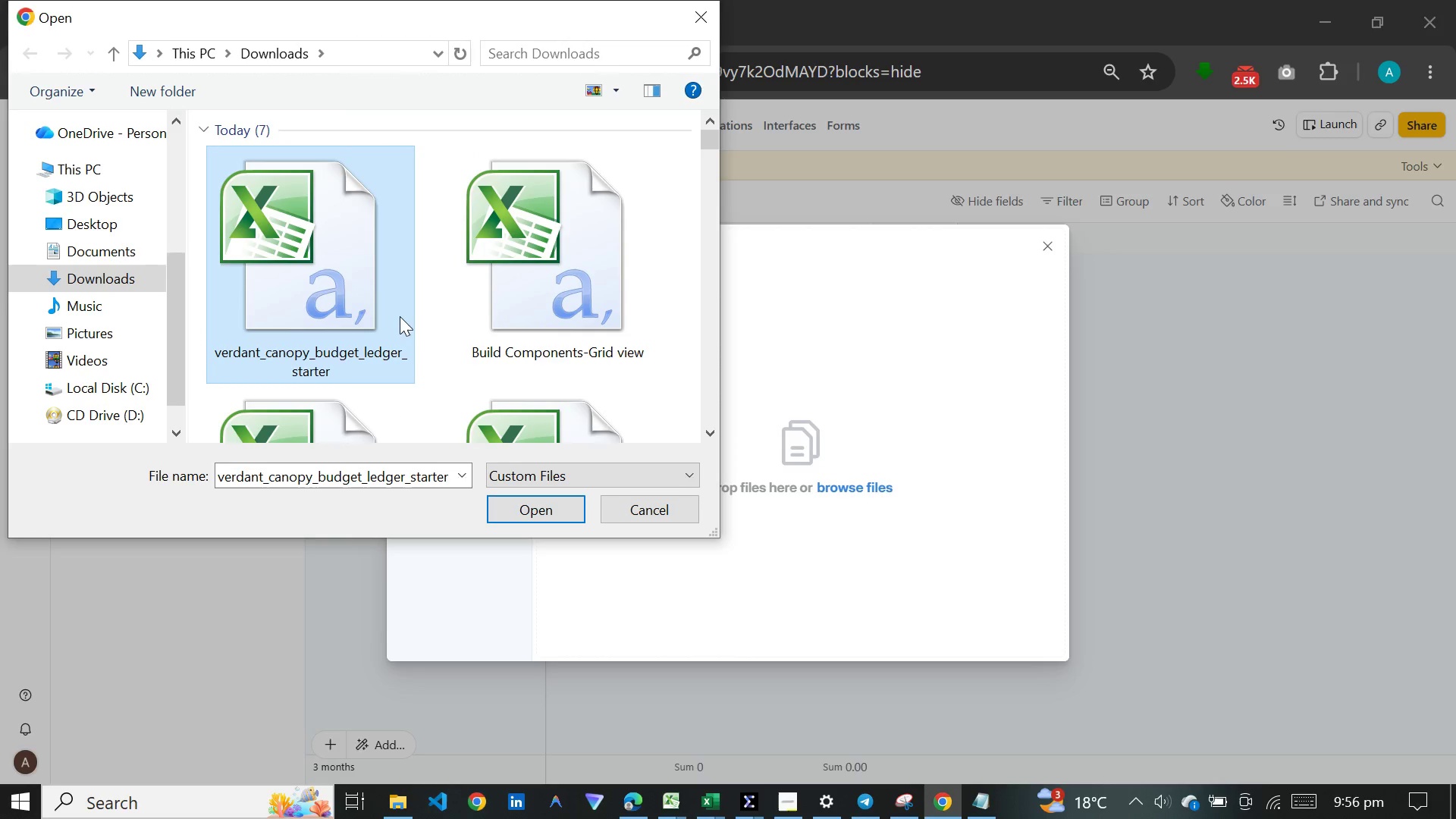 
left_click([512, 511])
 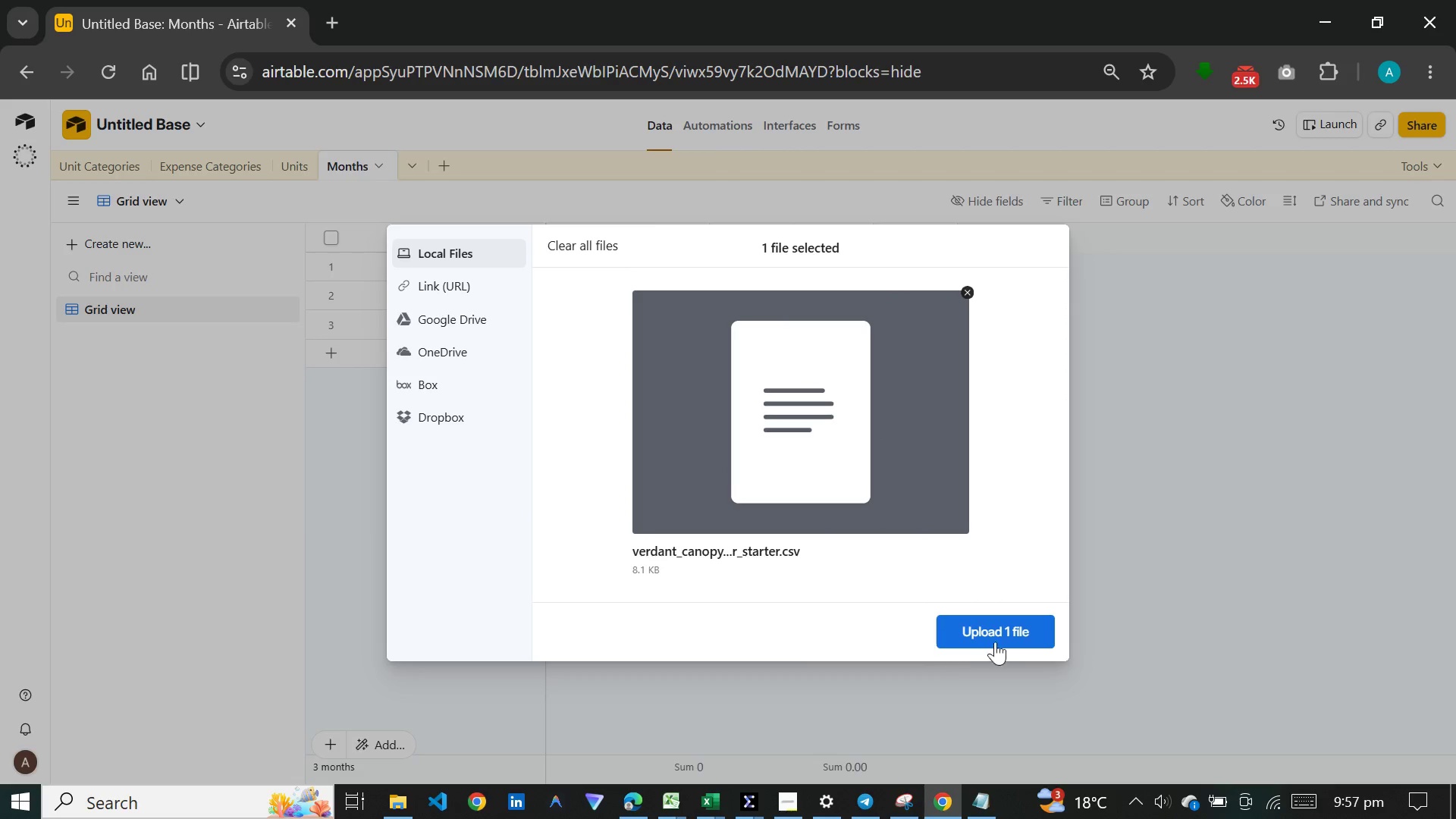 
left_click([995, 636])
 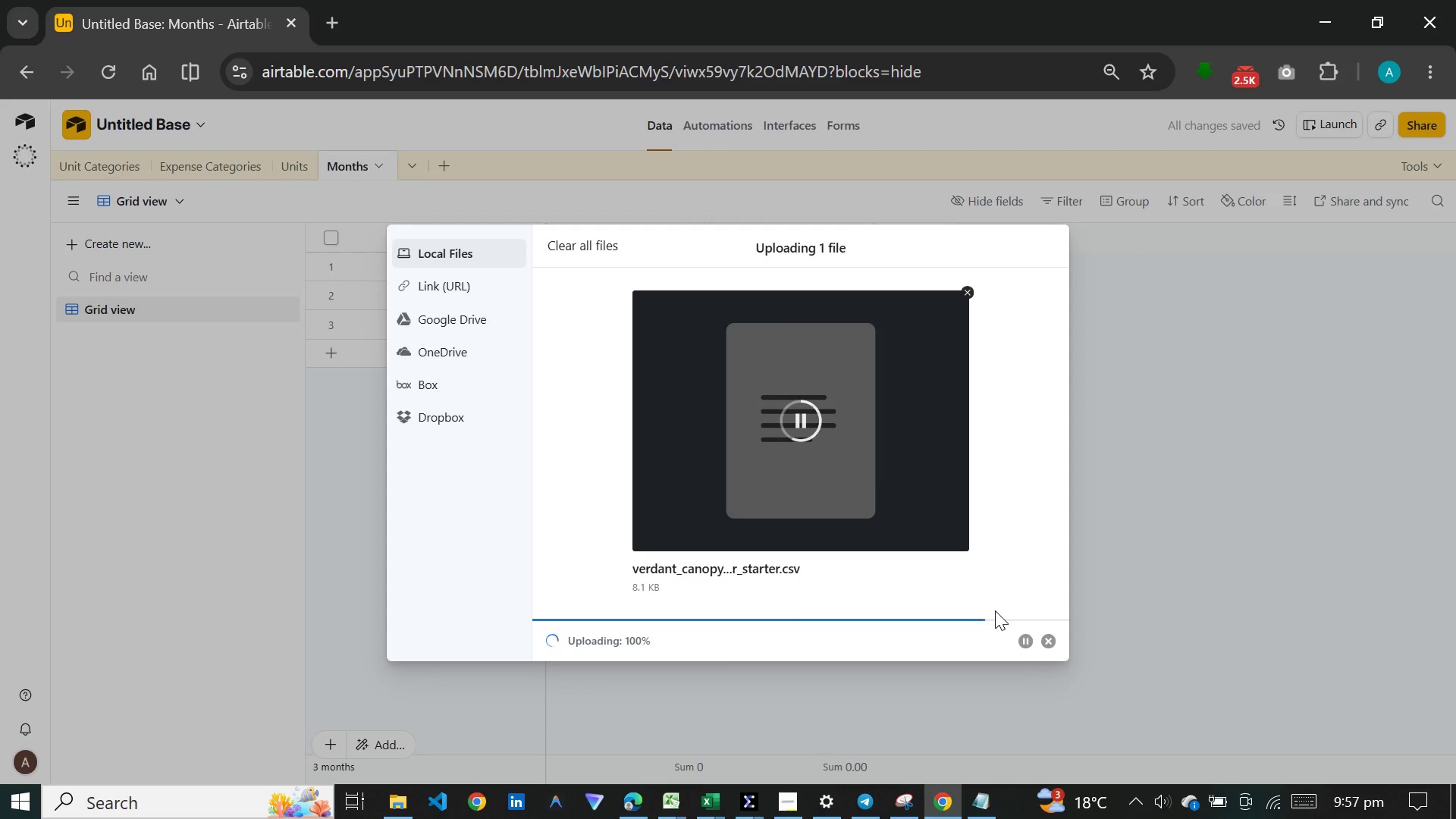 
wait(9.14)
 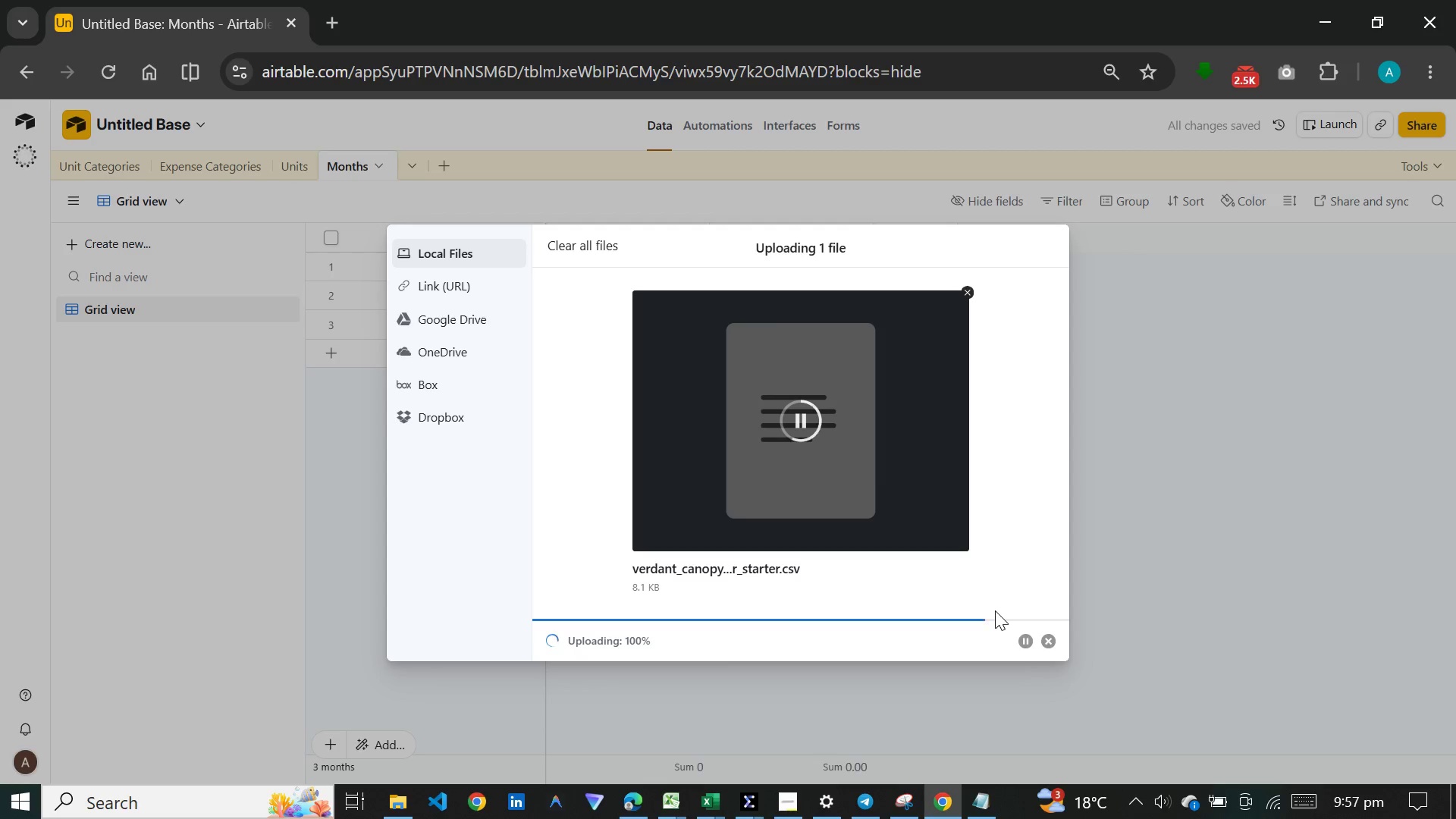 
left_click([908, 499])
 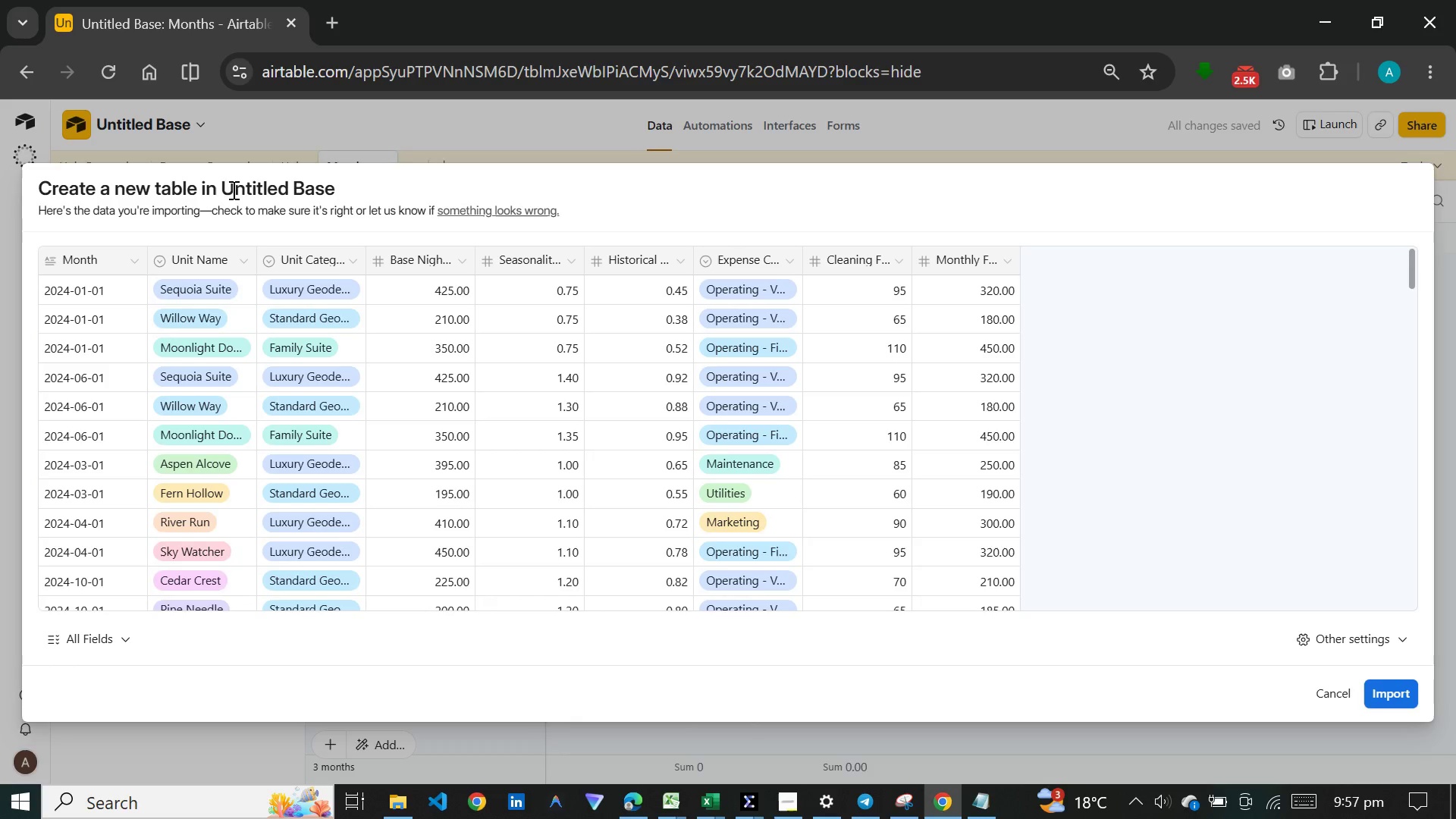 
left_click([115, 263])
 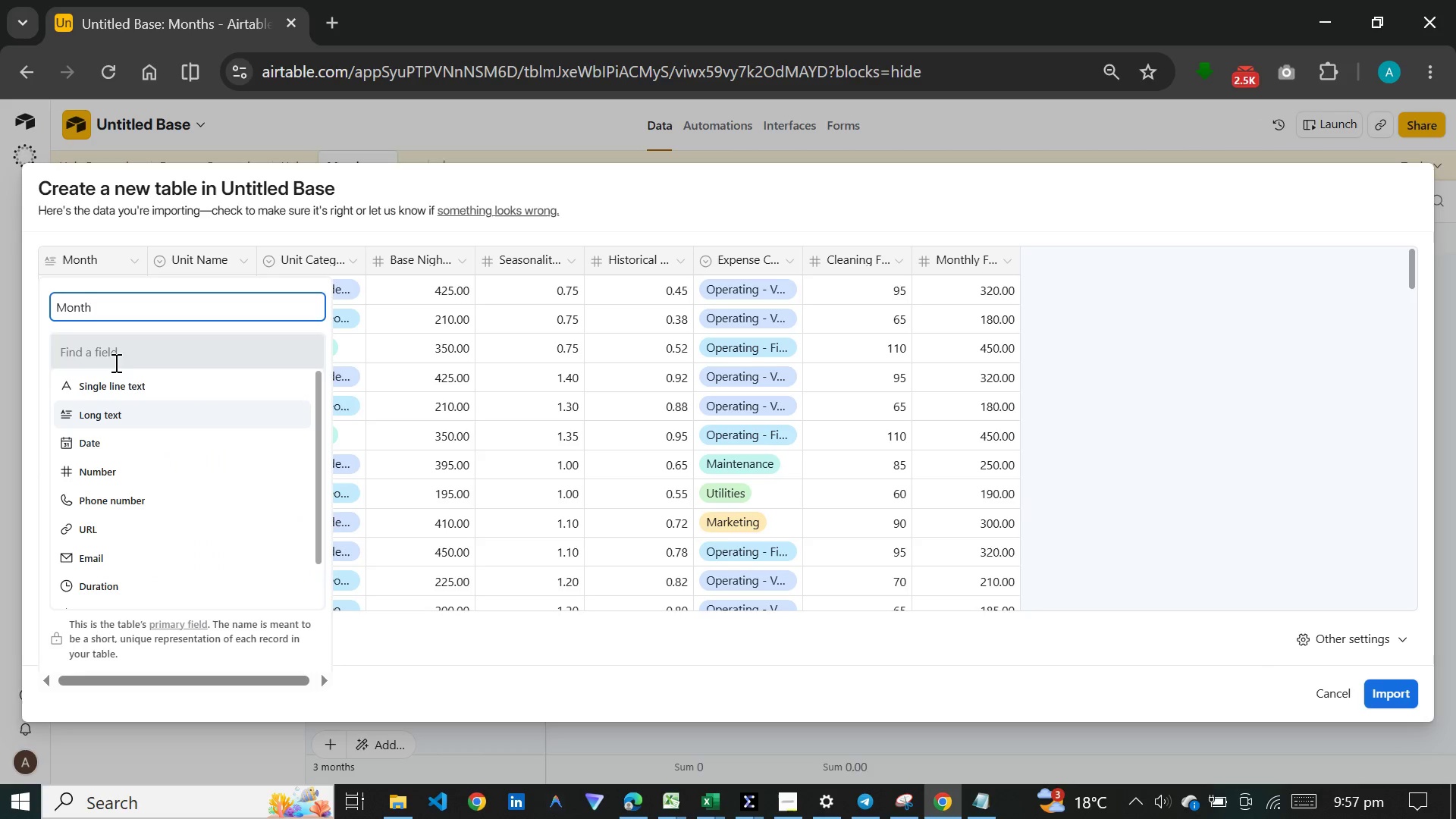 
left_click([115, 388])
 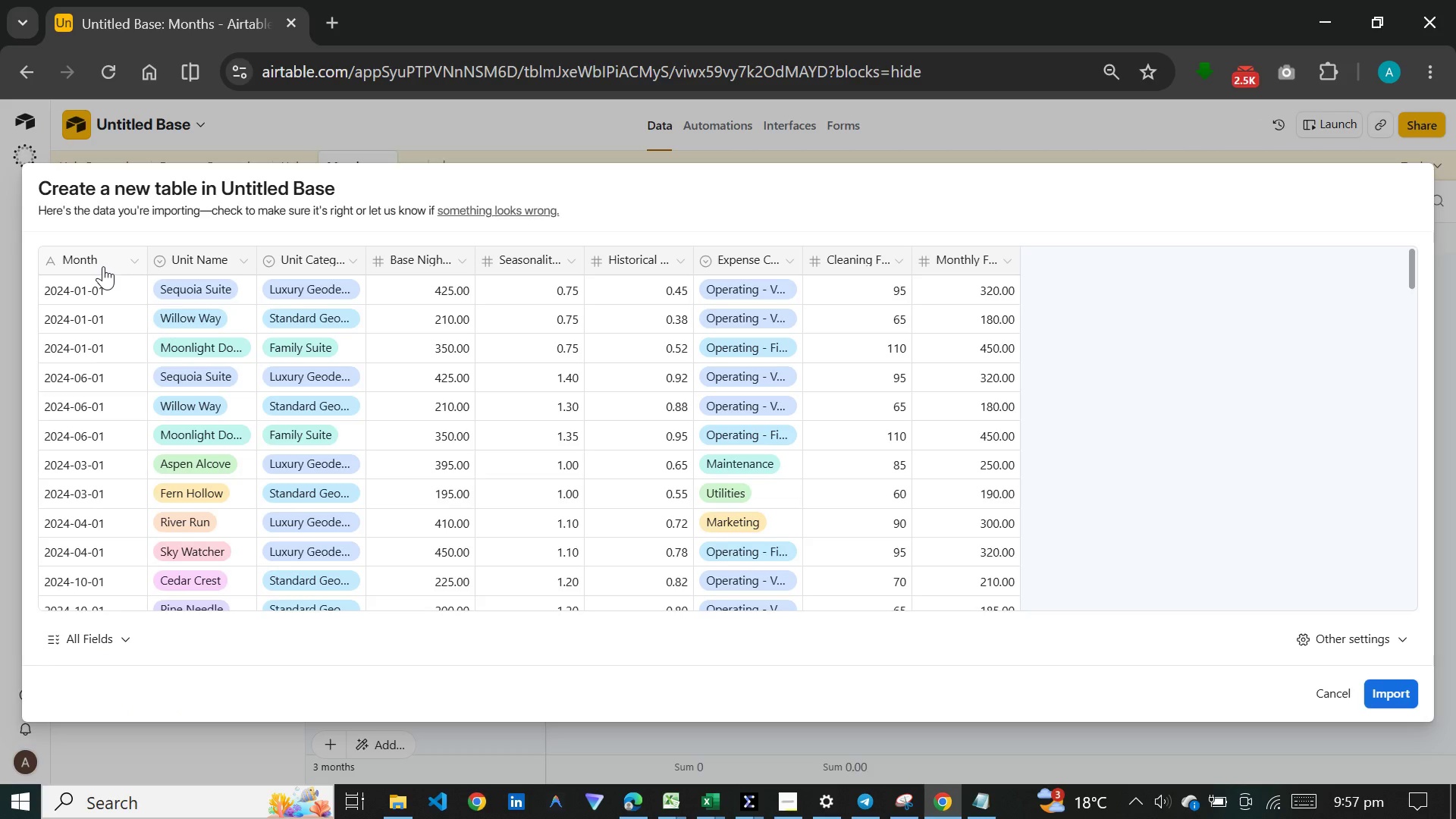 
wait(6.94)
 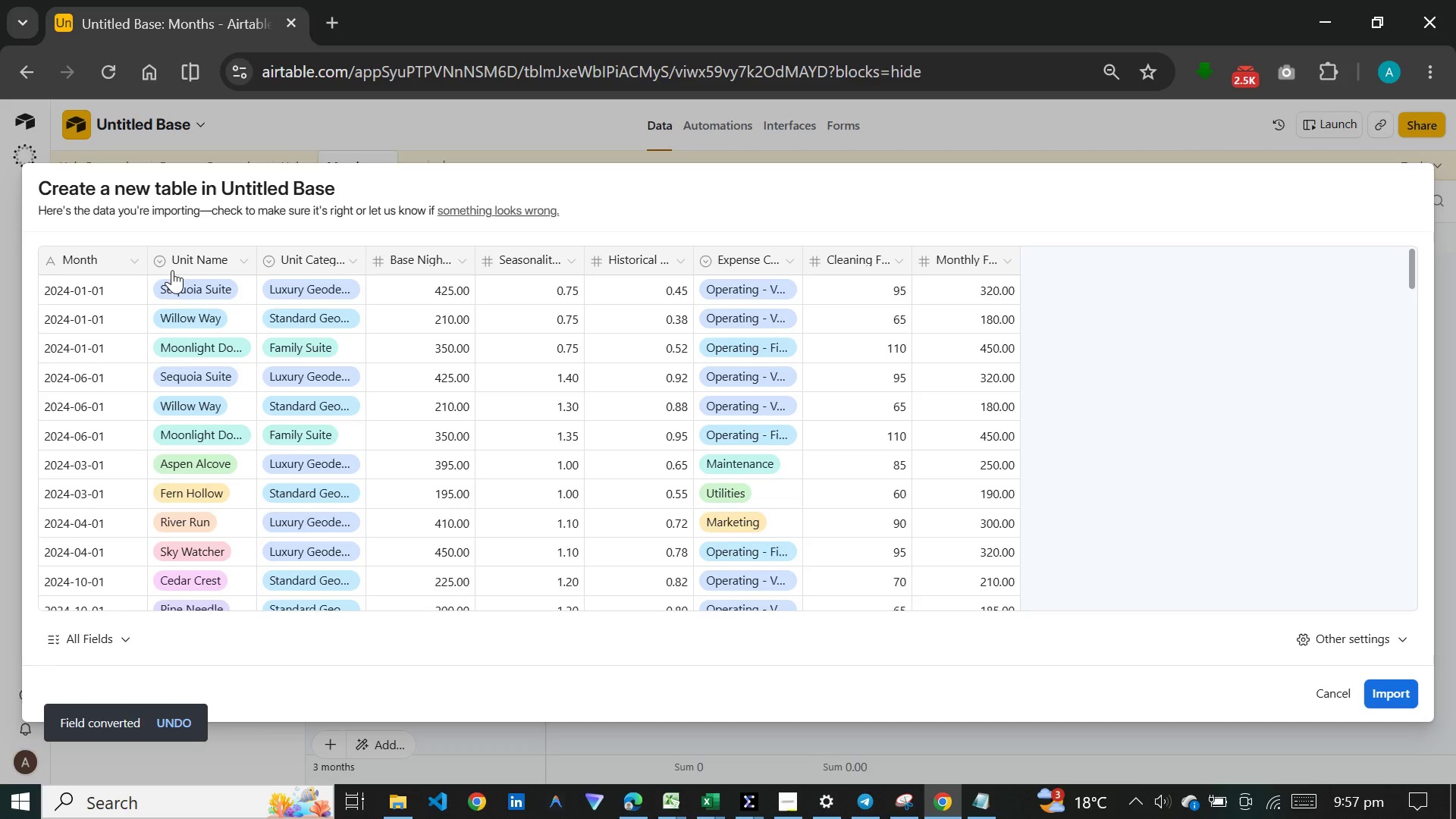 
left_click([108, 258])
 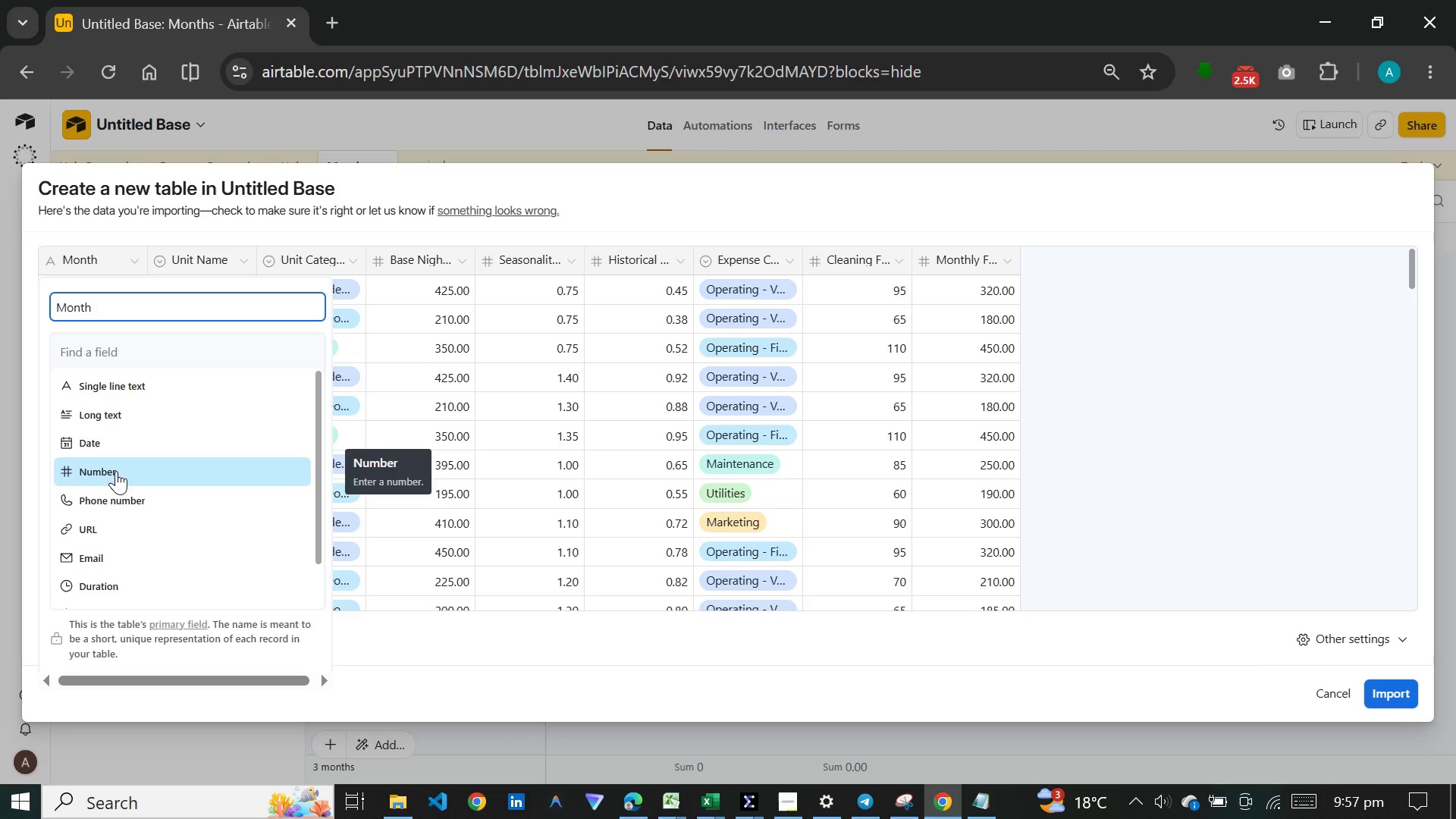 
left_click([118, 445])
 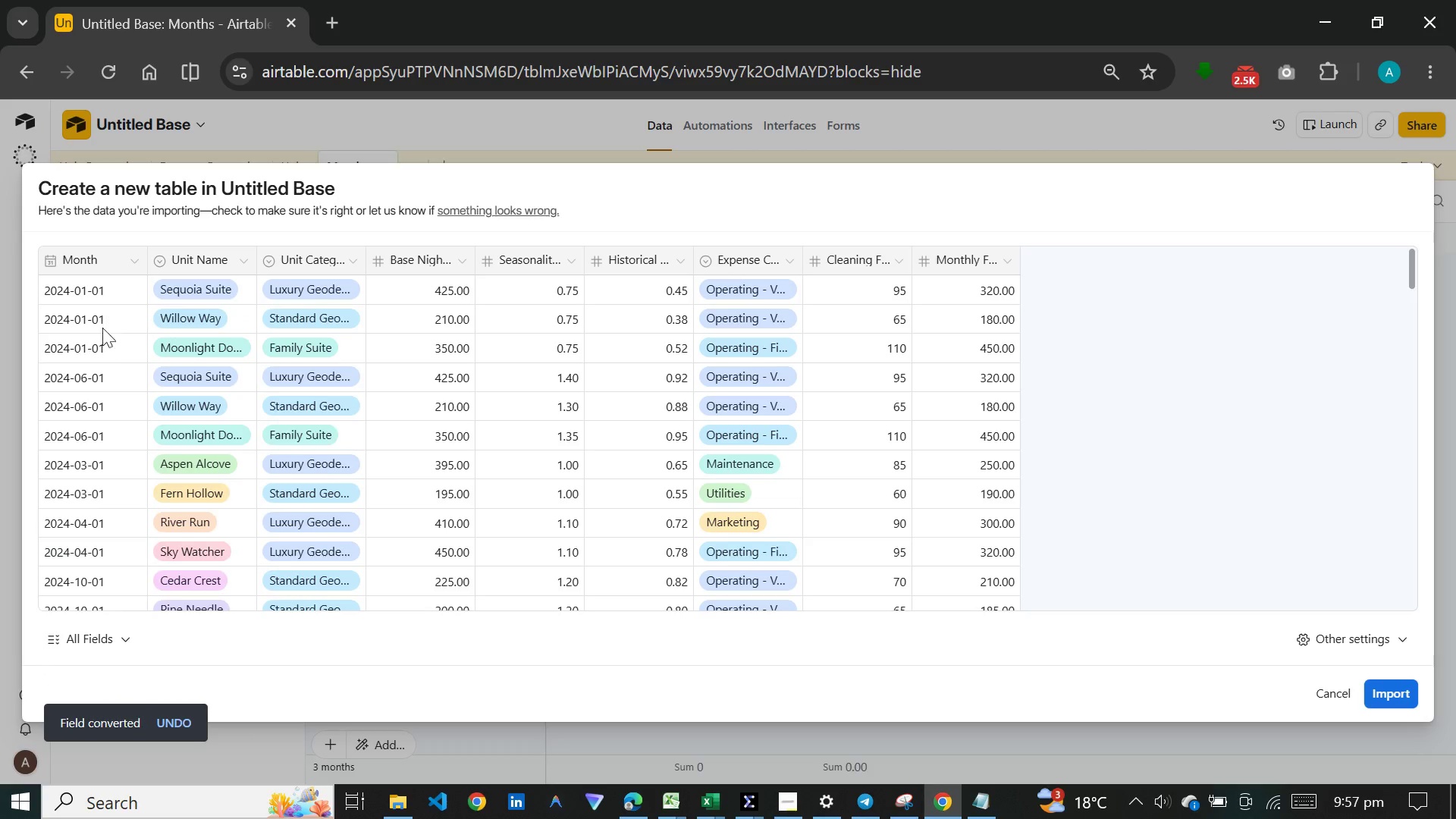 
scroll: coordinate [101, 333], scroll_direction: down, amount: 13.0
 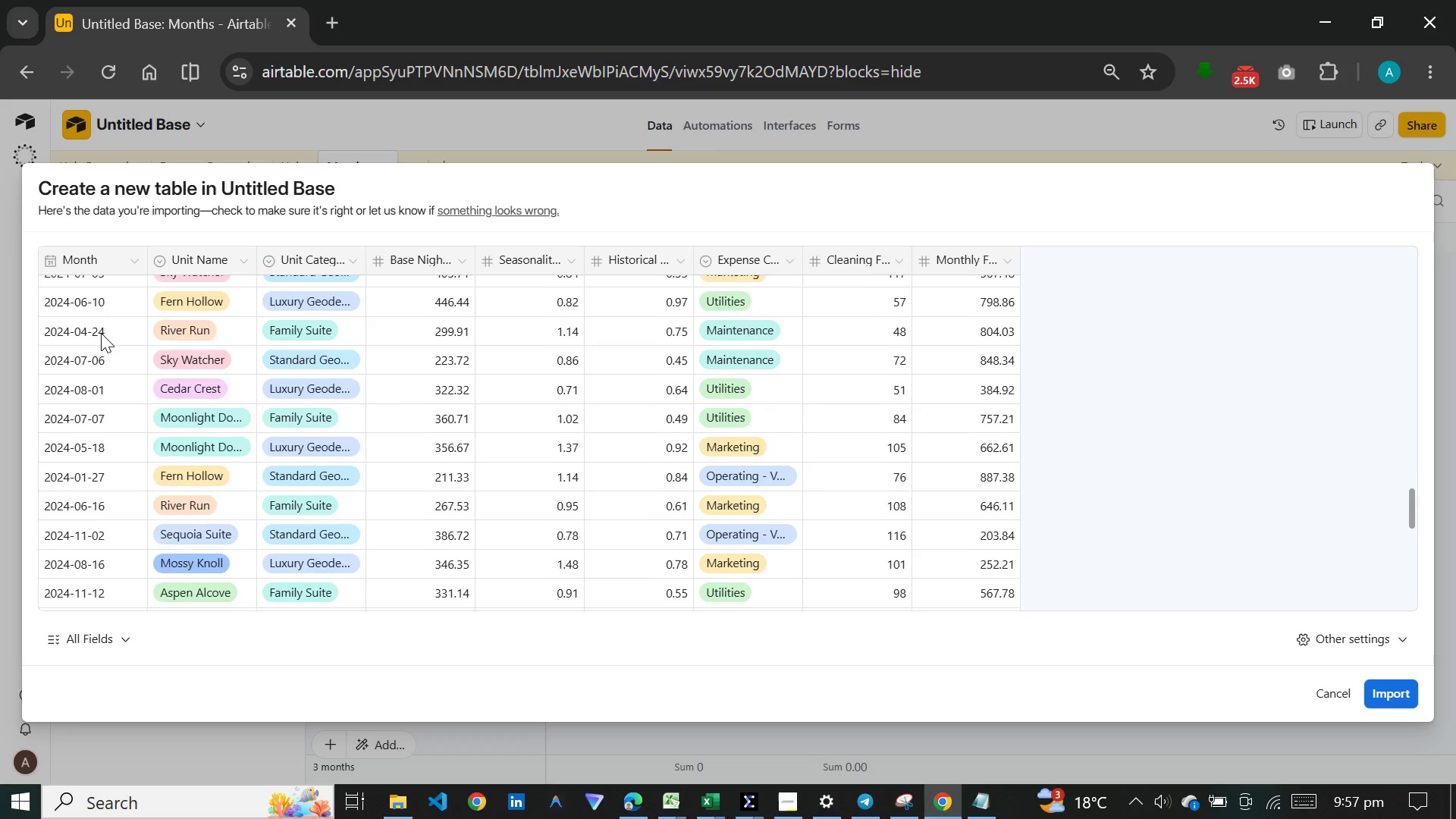 
scroll: coordinate [101, 329], scroll_direction: up, amount: 23.0
 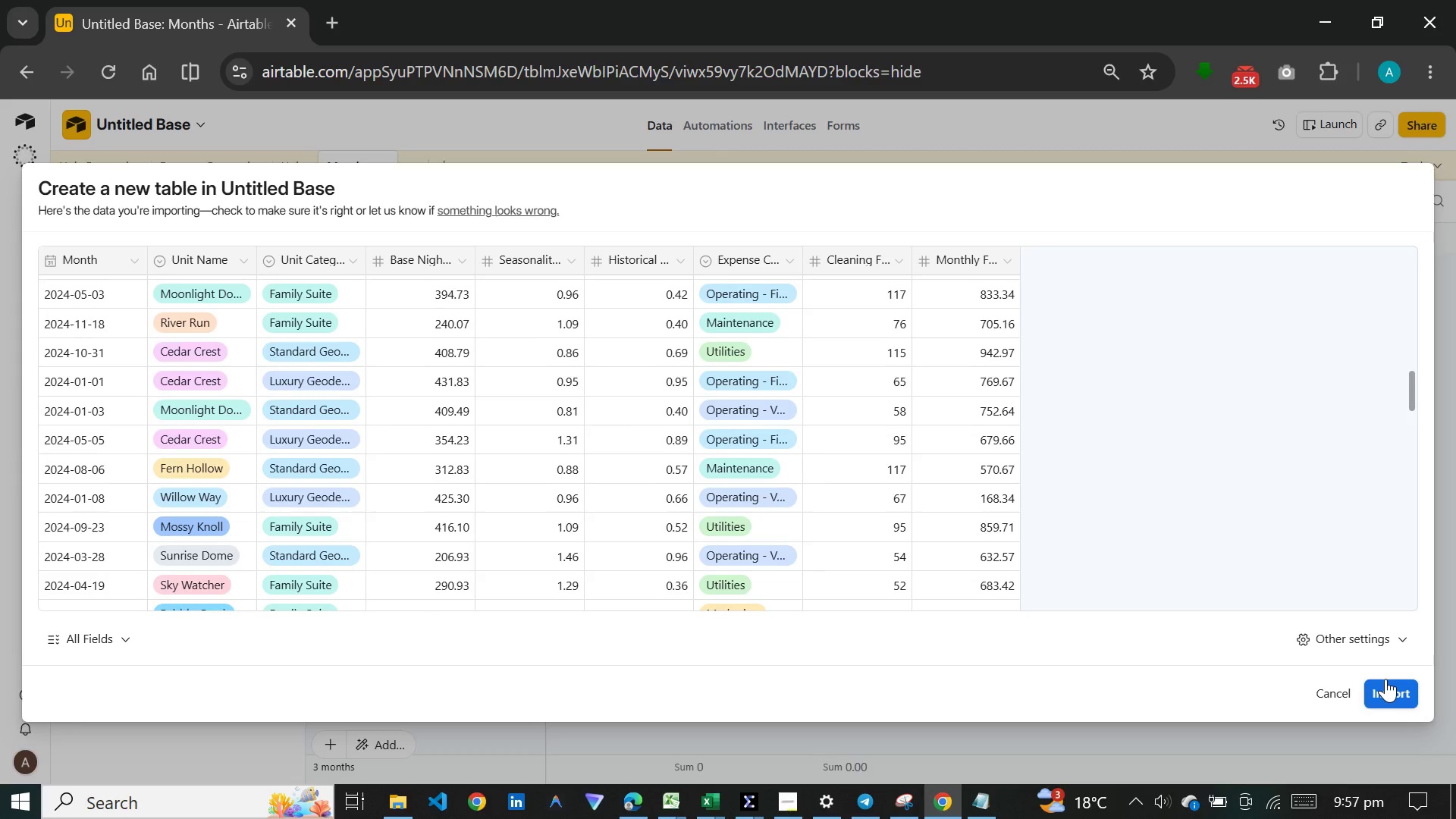 
left_click([1385, 685])
 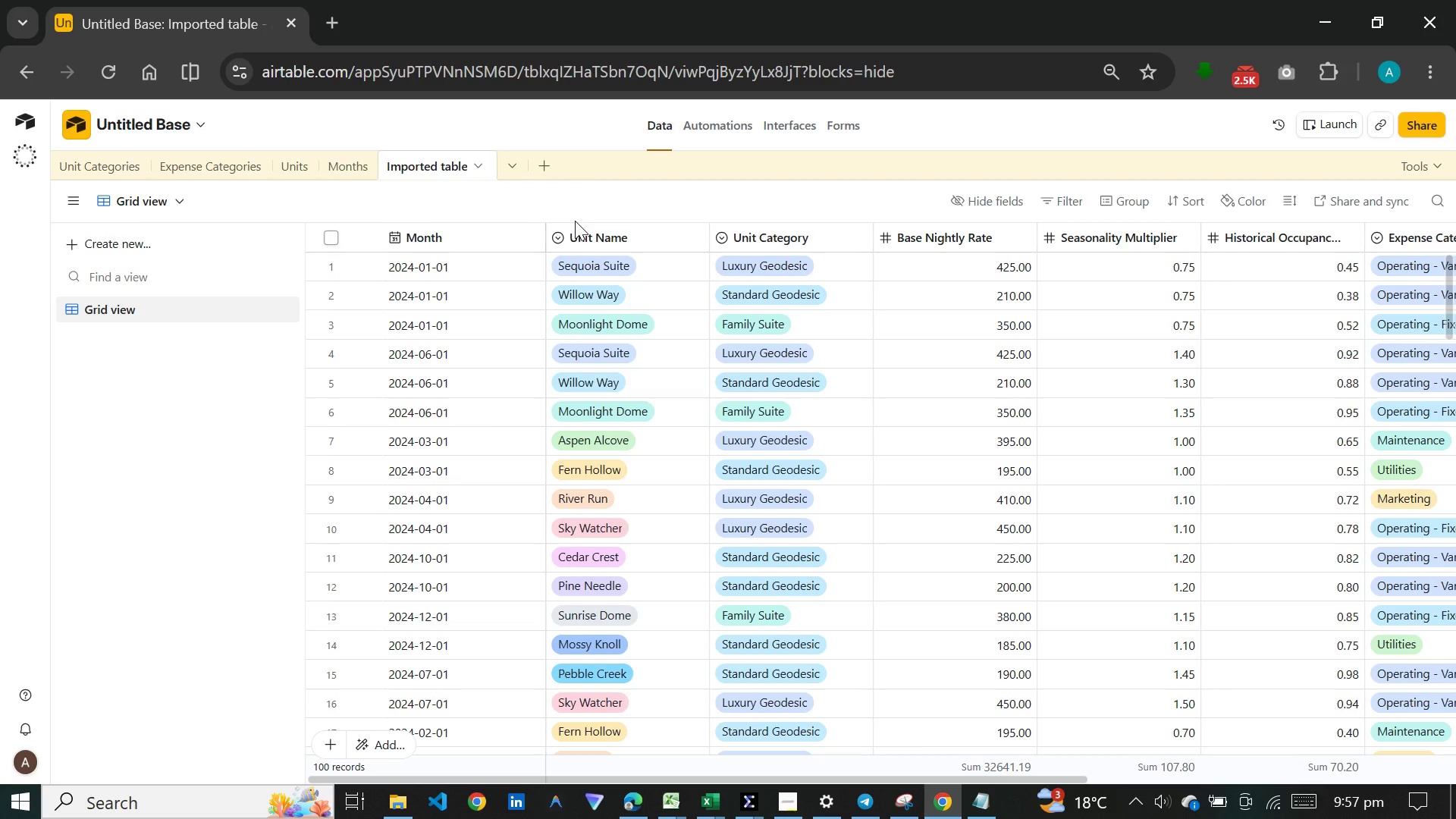 
wait(18.97)
 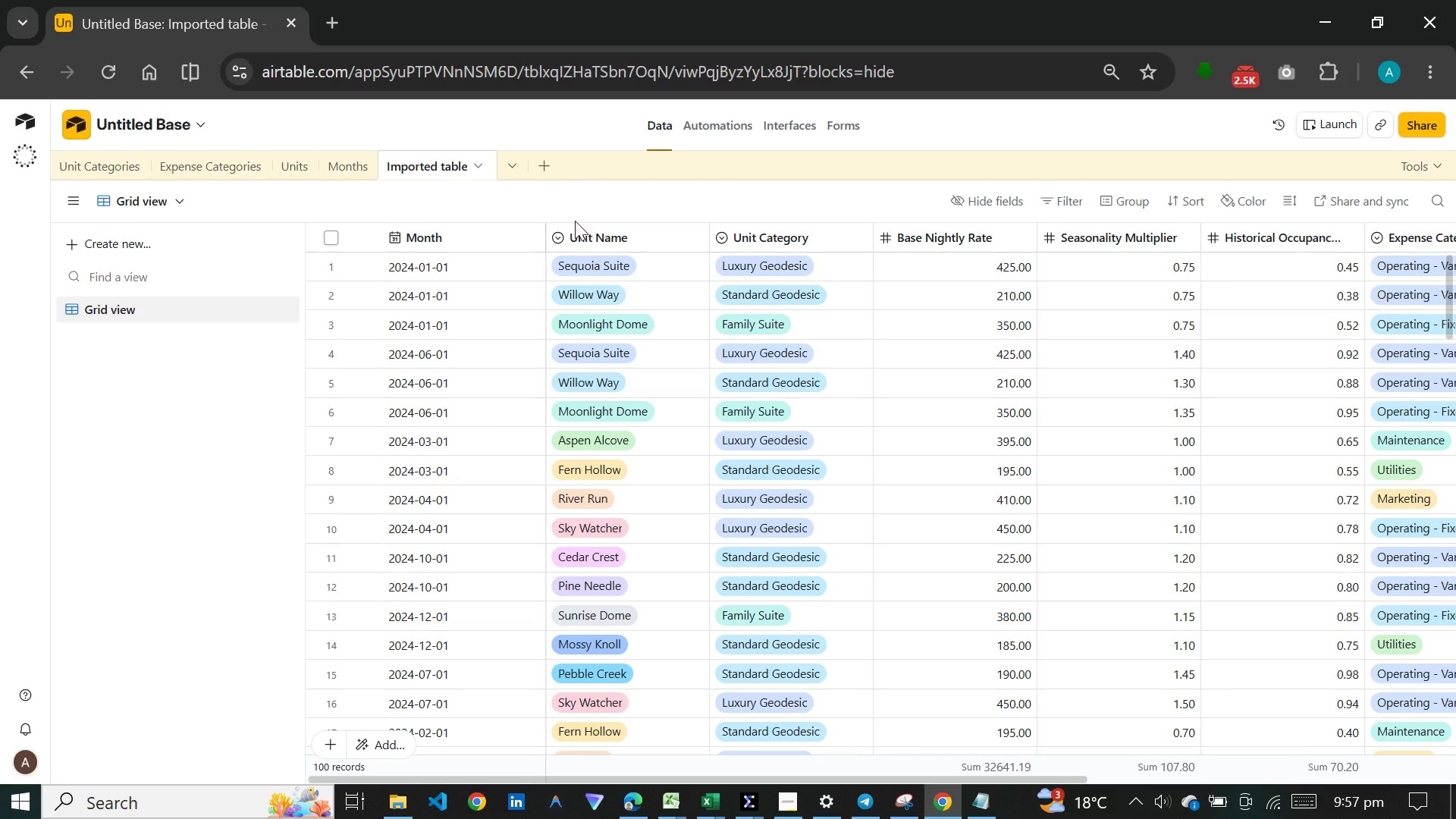 
double_click([425, 162])
 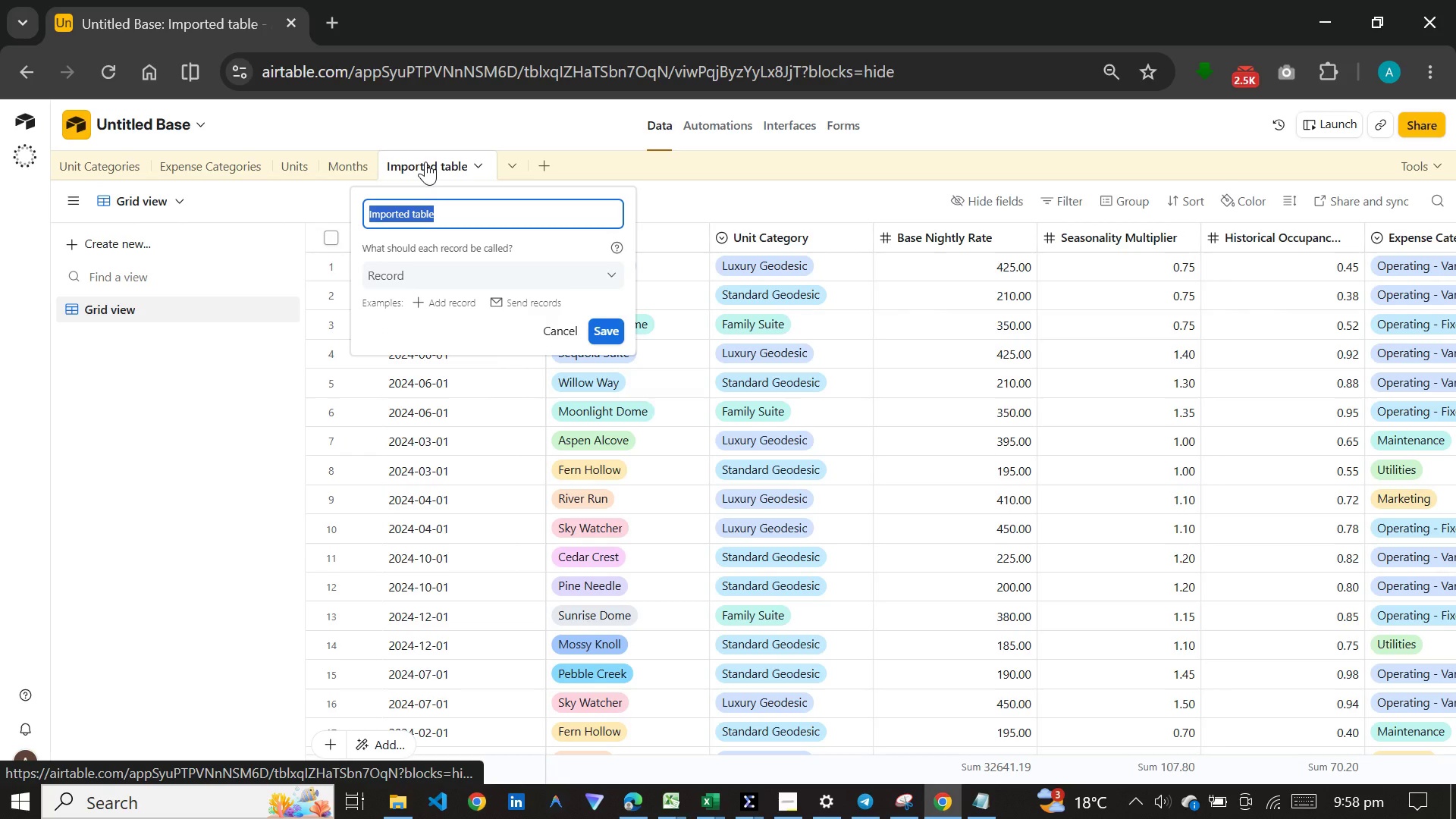 
type(Budget Ledger)
 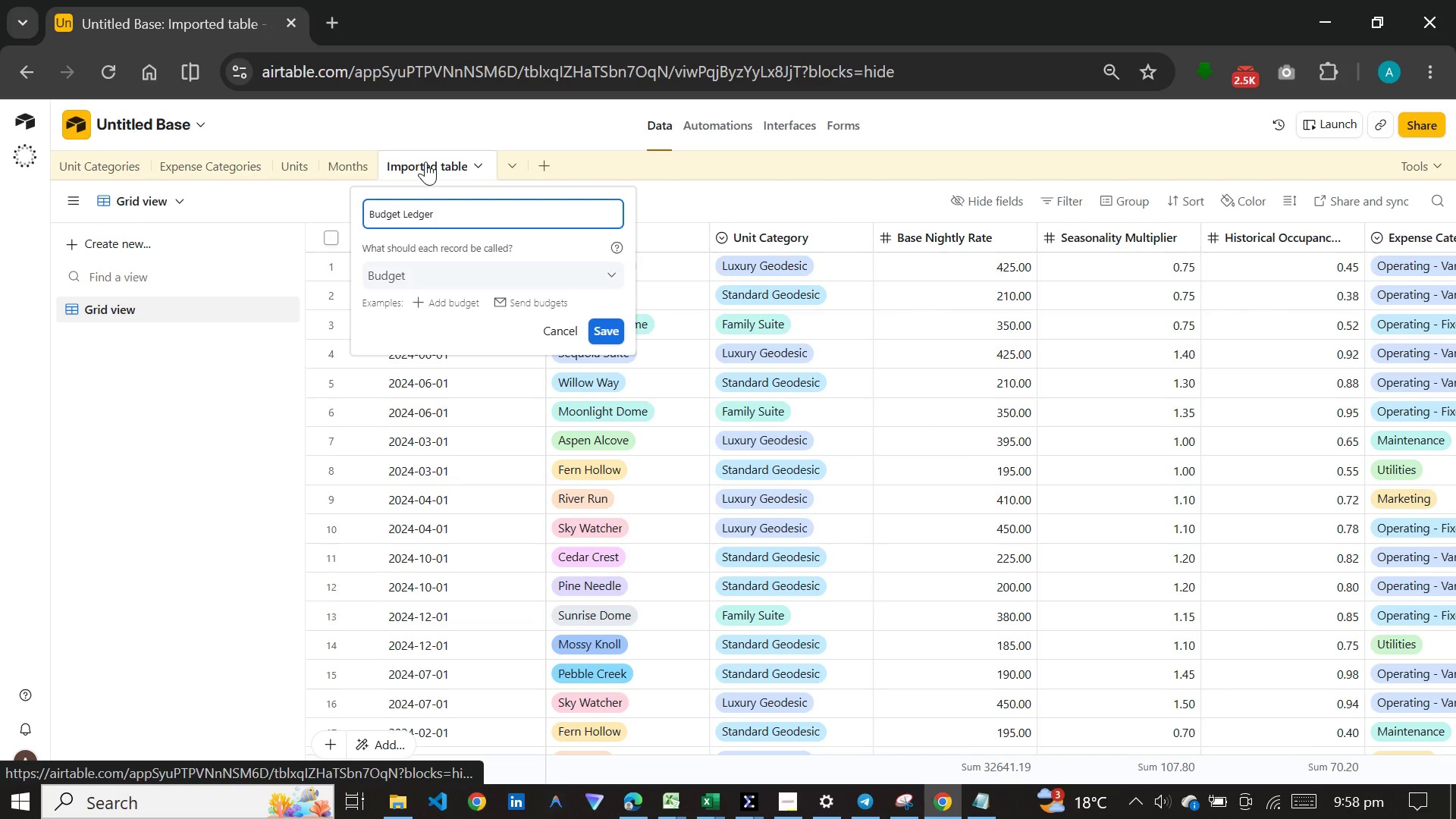 
wait(11.2)
 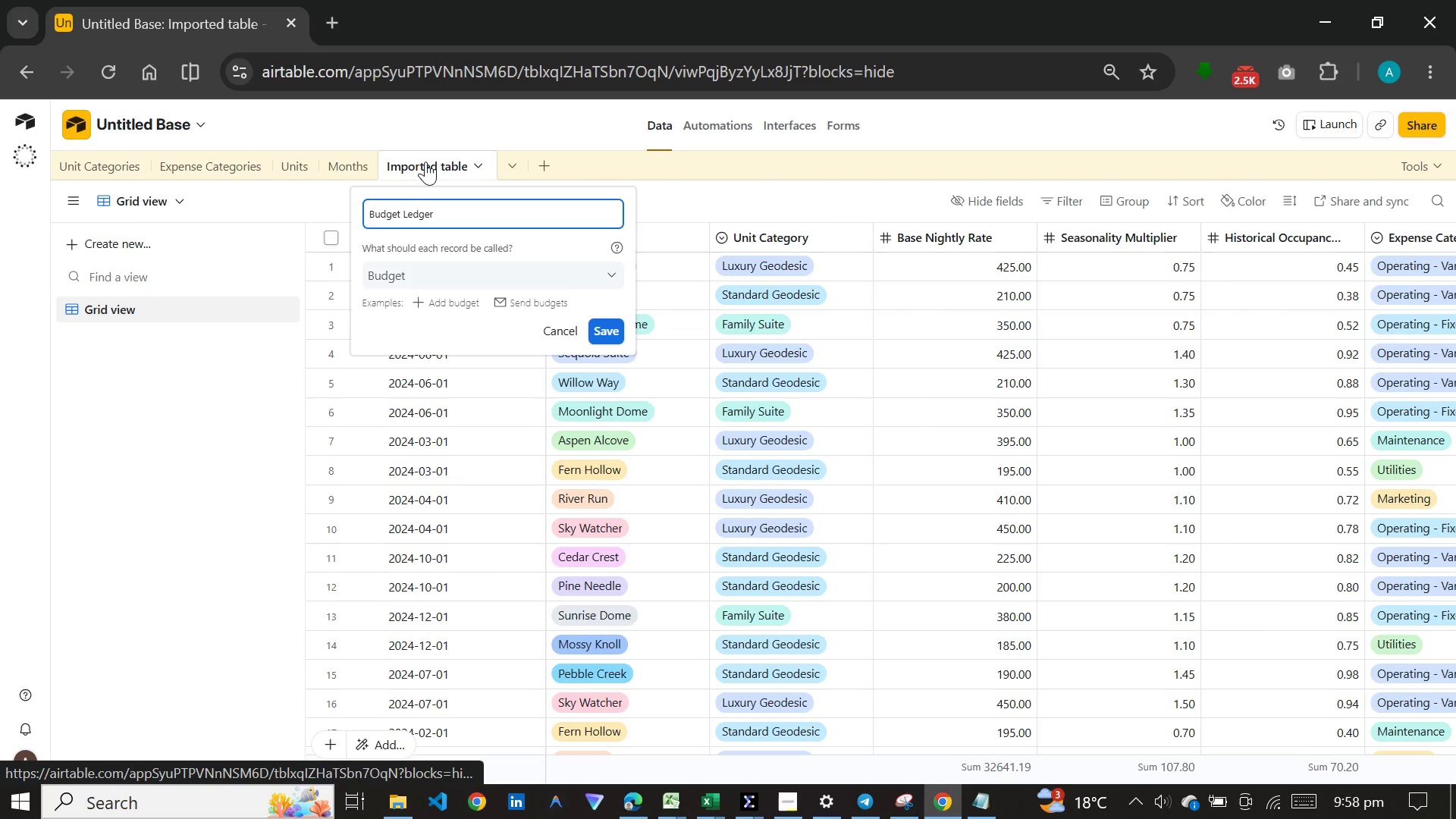 
key(Enter)
 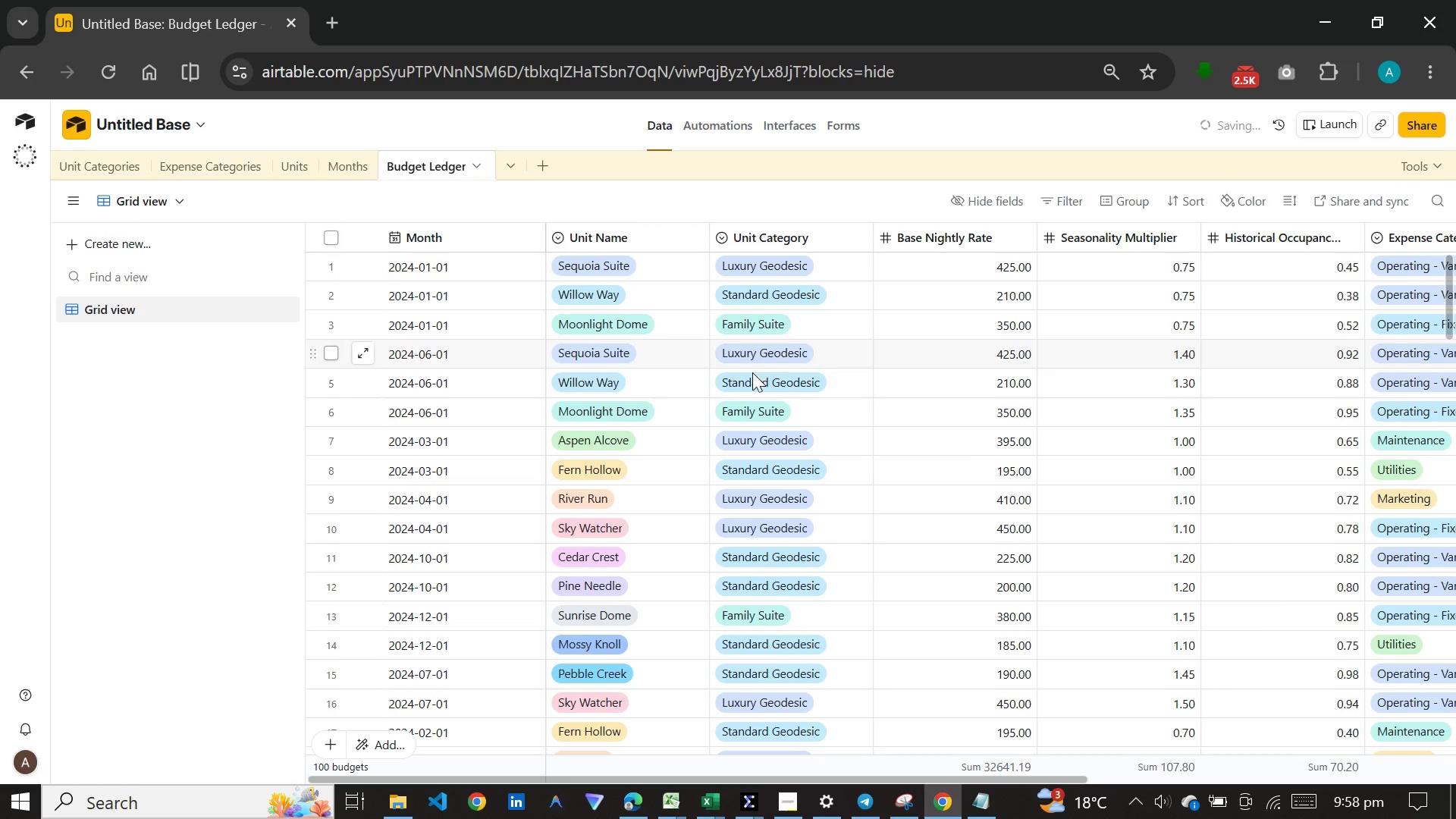 
mouse_move([733, 344])
 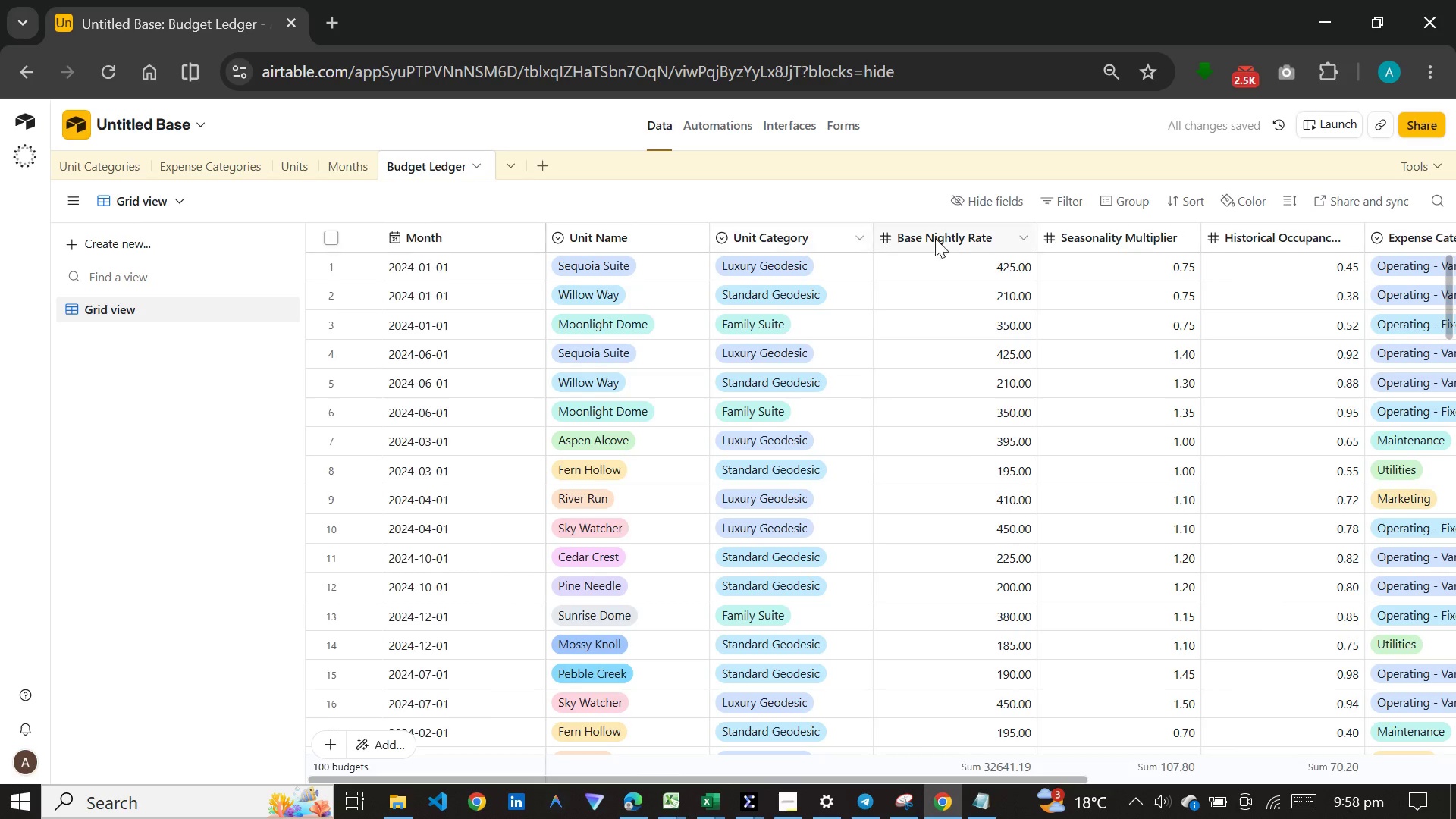 
mouse_move([938, 238])
 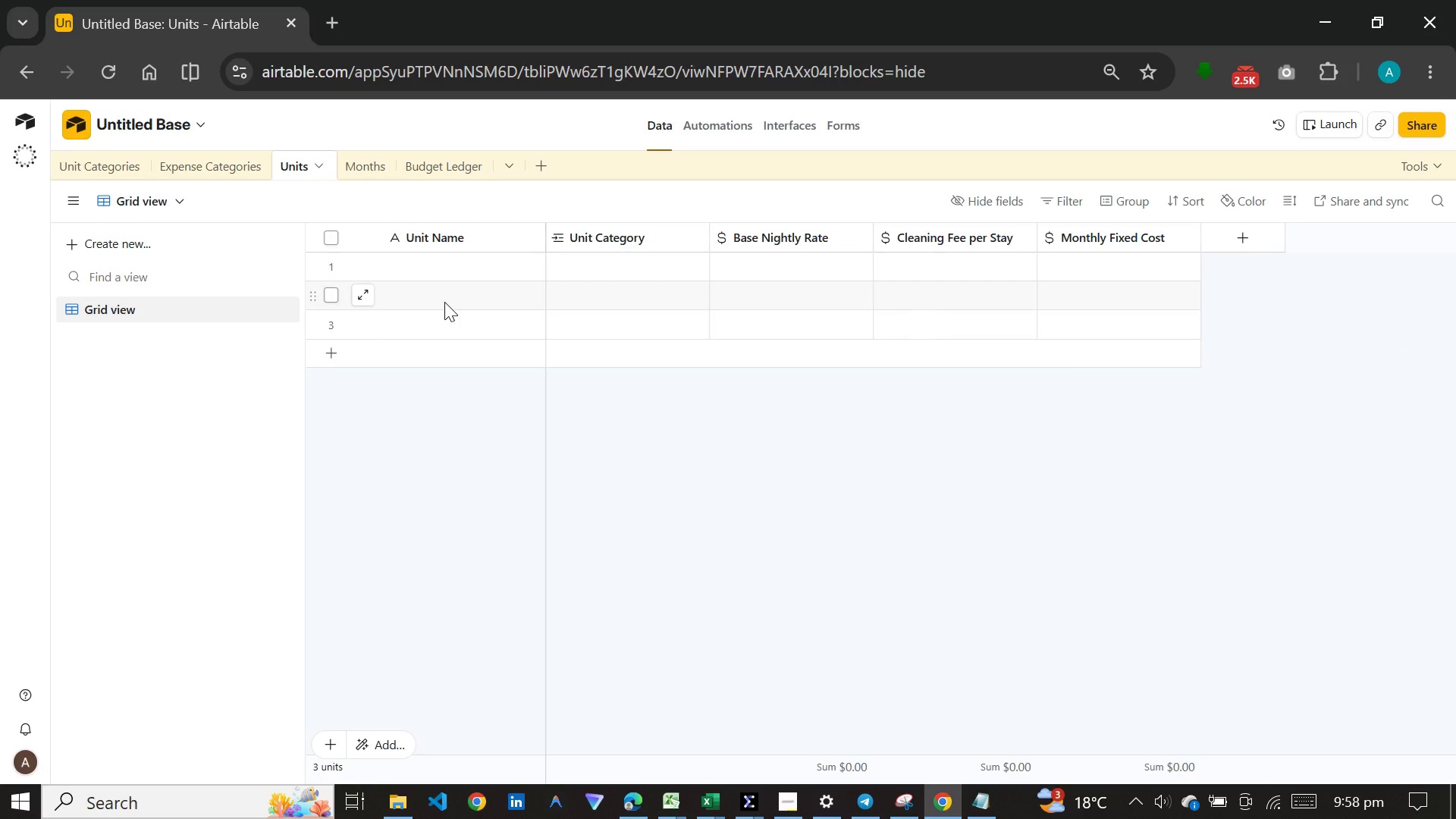 
wait(10.94)
 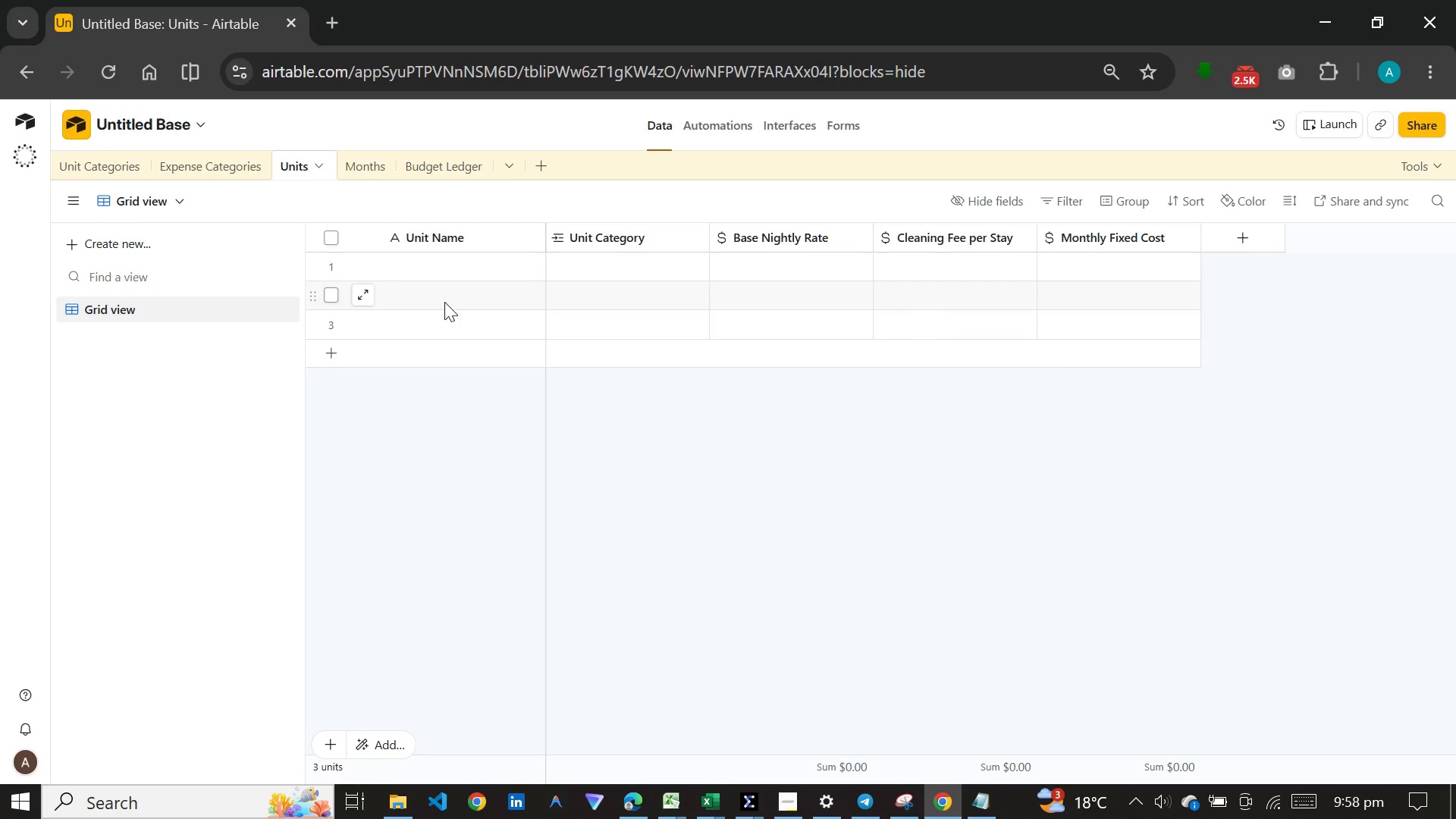 
left_click([452, 167])
 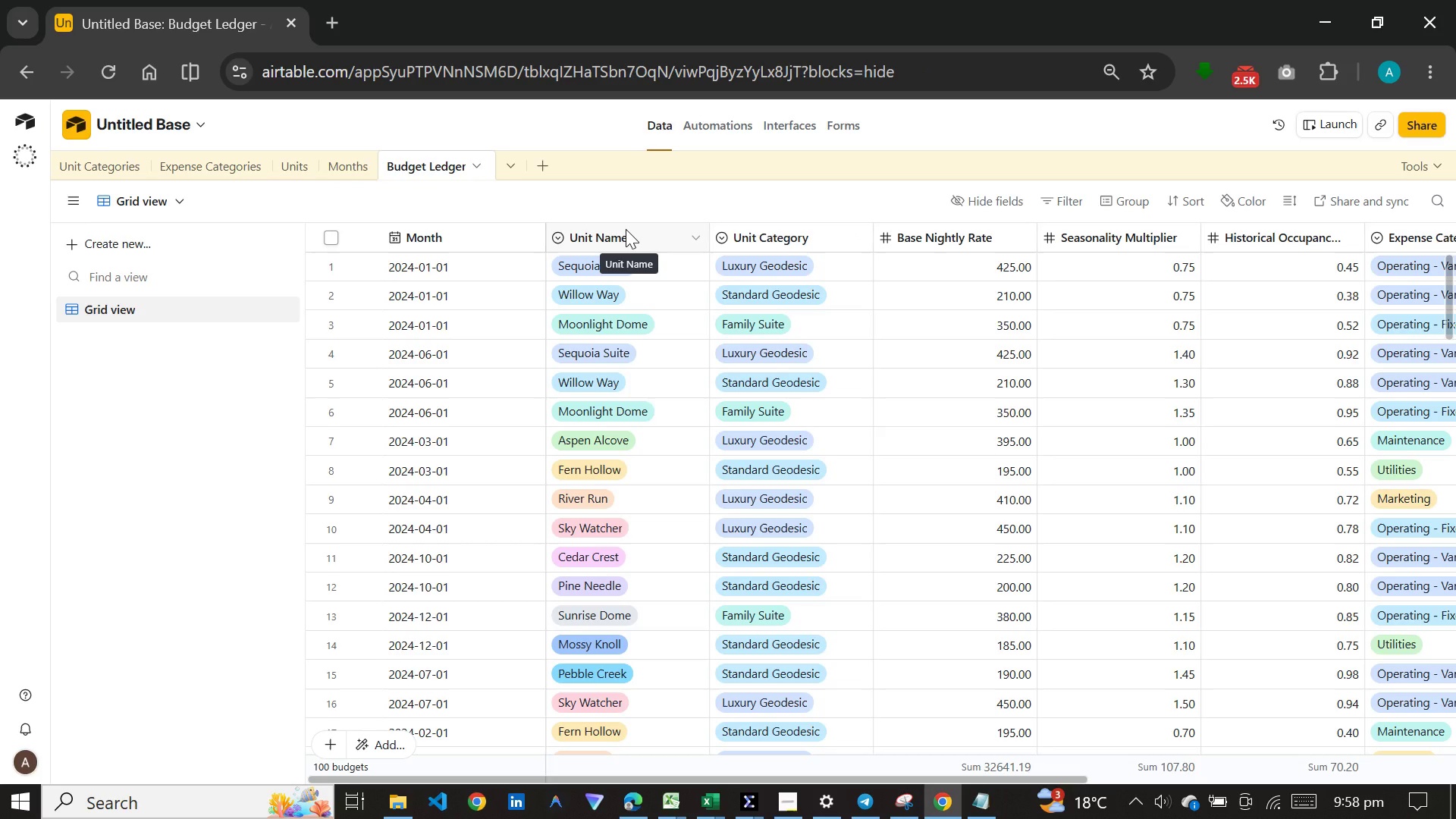 
wait(5.05)
 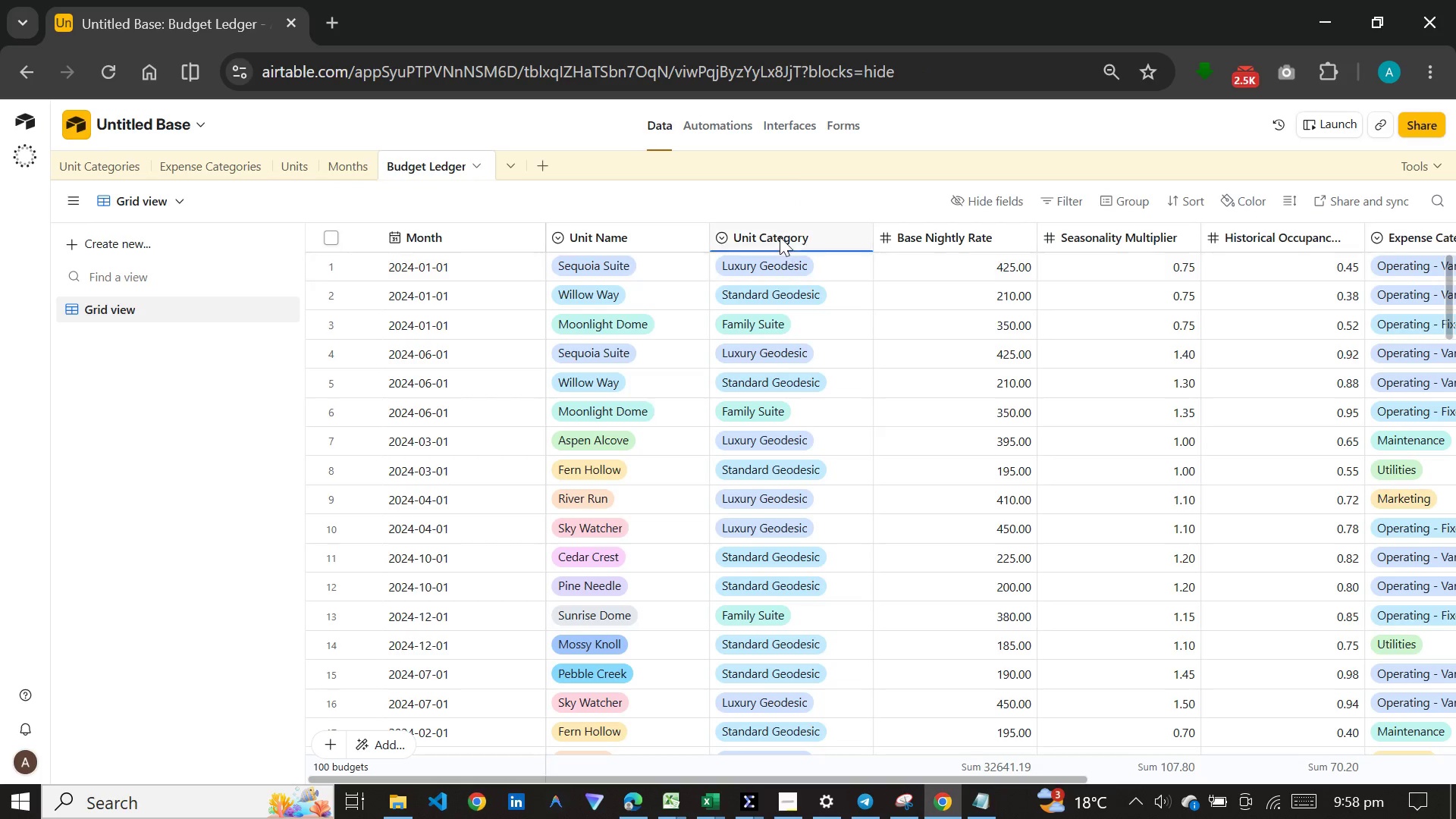 
left_click([626, 229])
 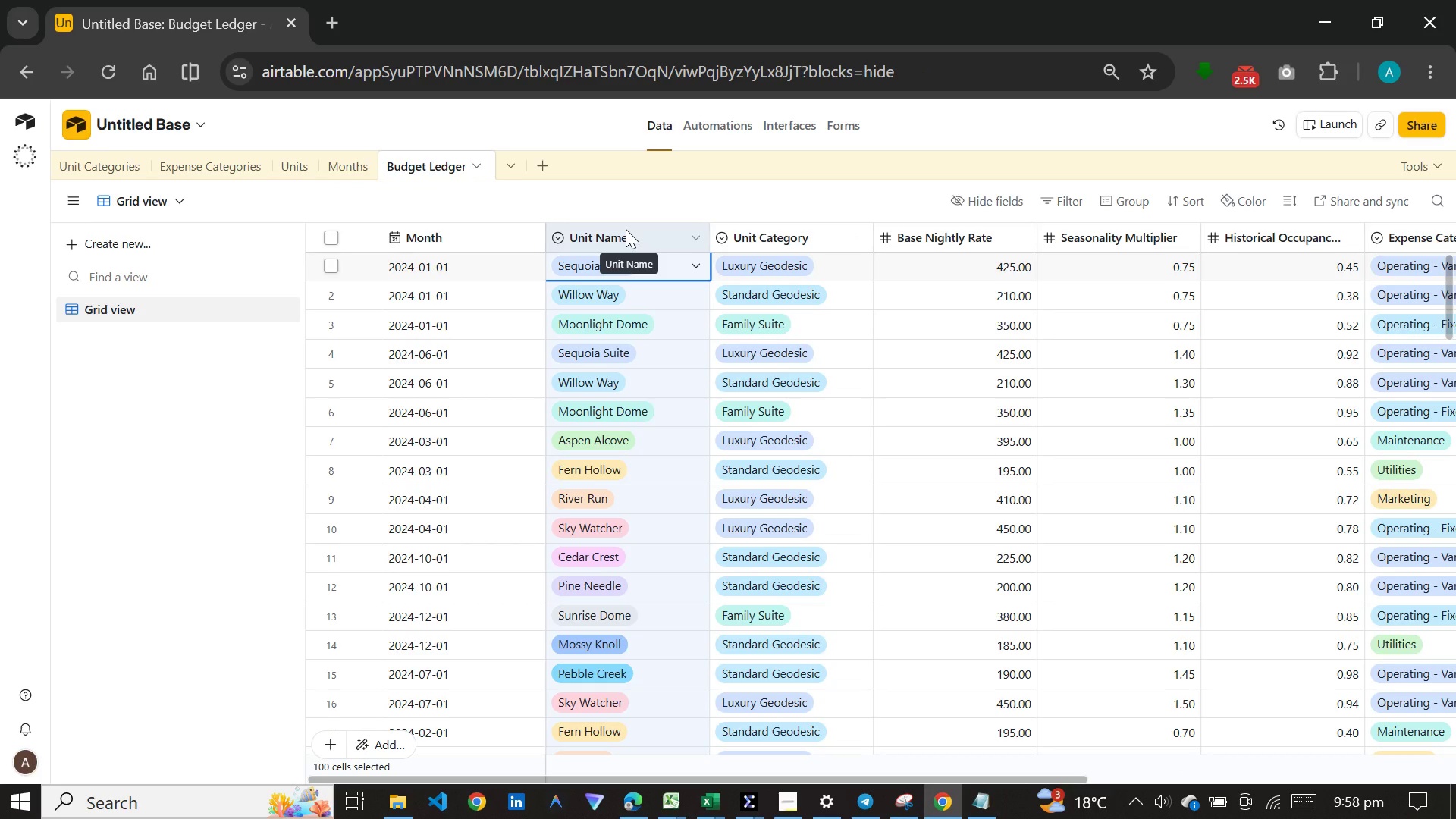 
wait(10.64)
 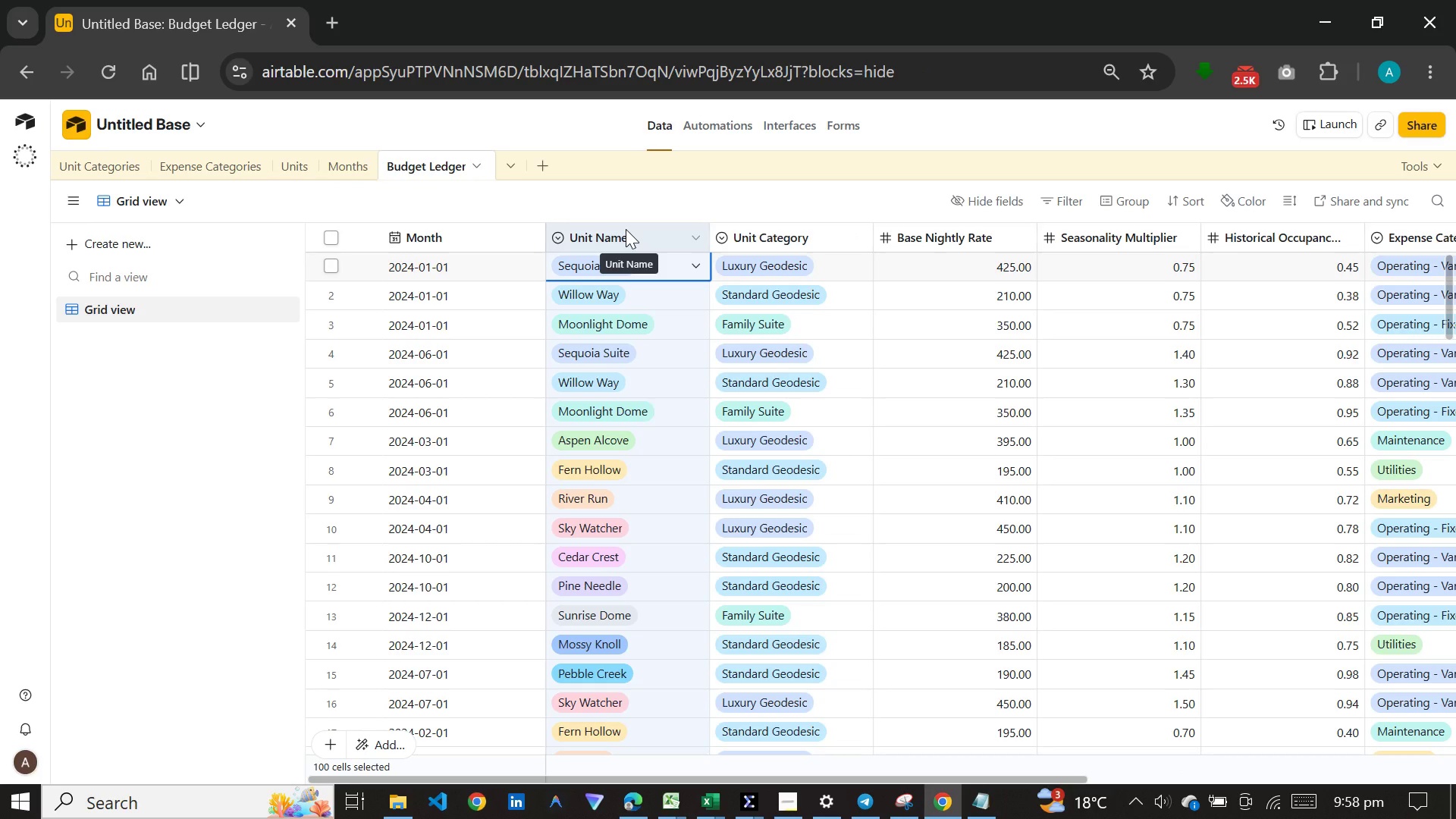 
double_click([626, 229])
 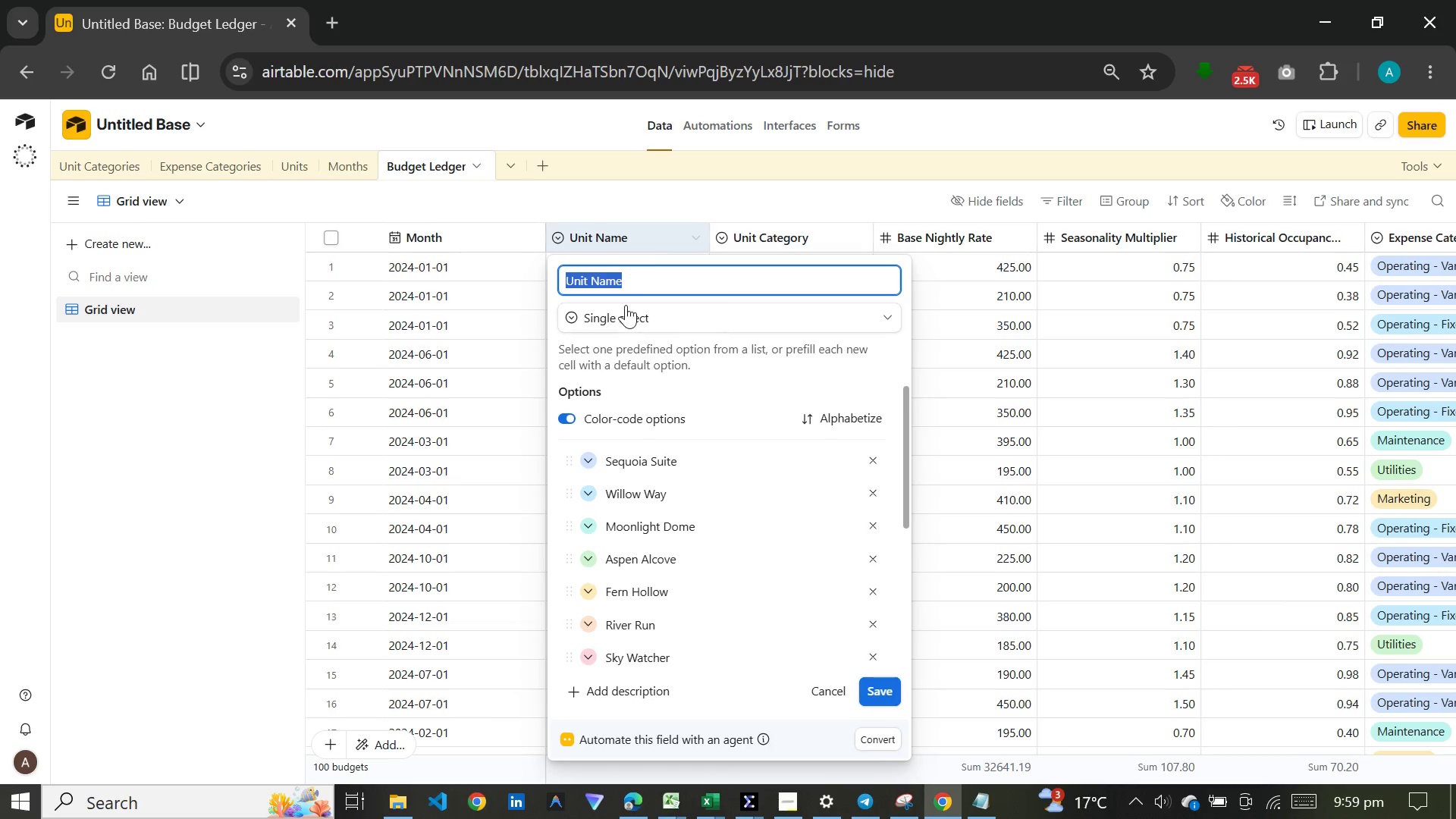 
left_click([626, 305])
 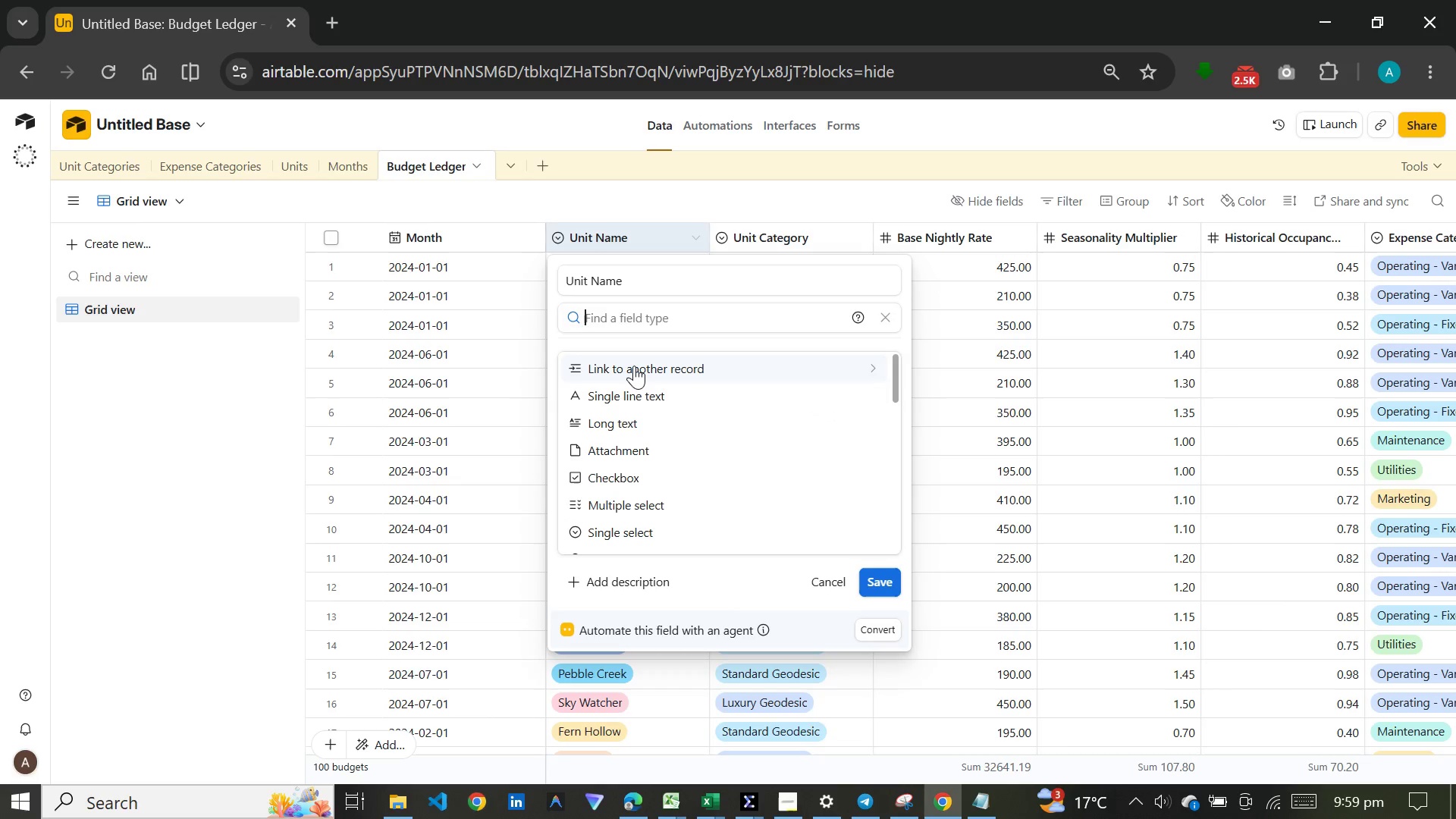 
left_click([634, 366])
 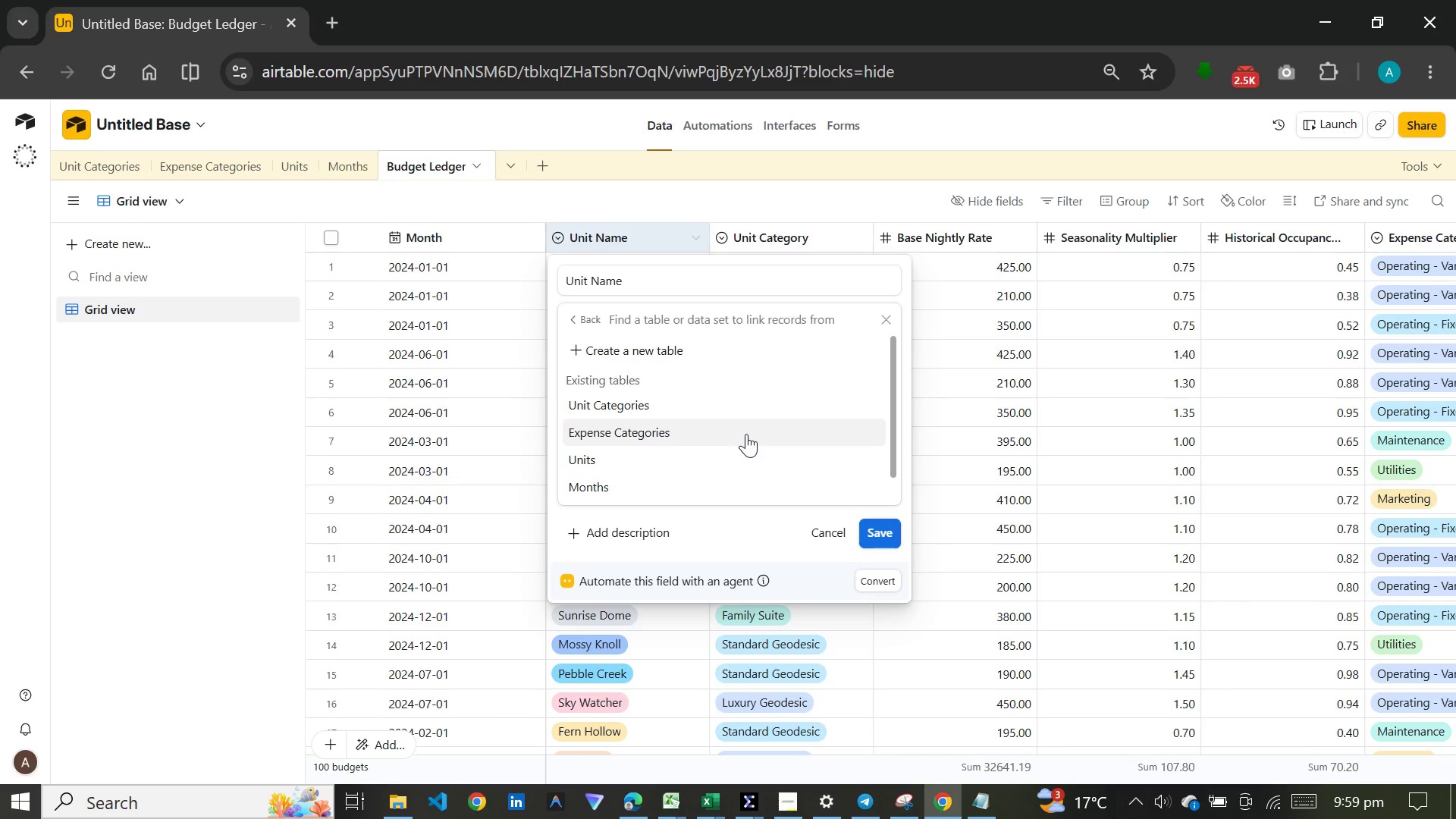 
left_click([701, 460])
 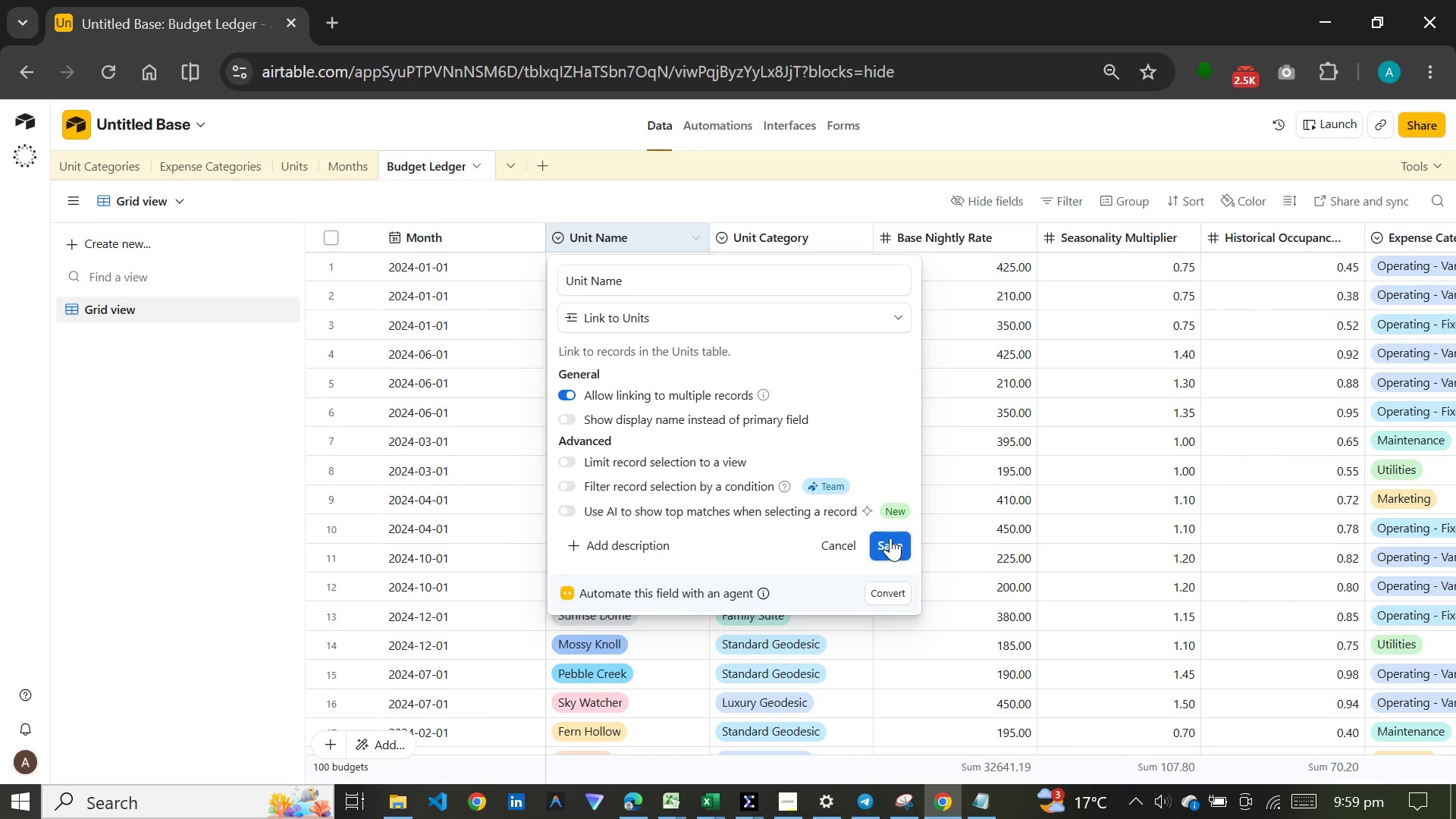 
wait(5.59)
 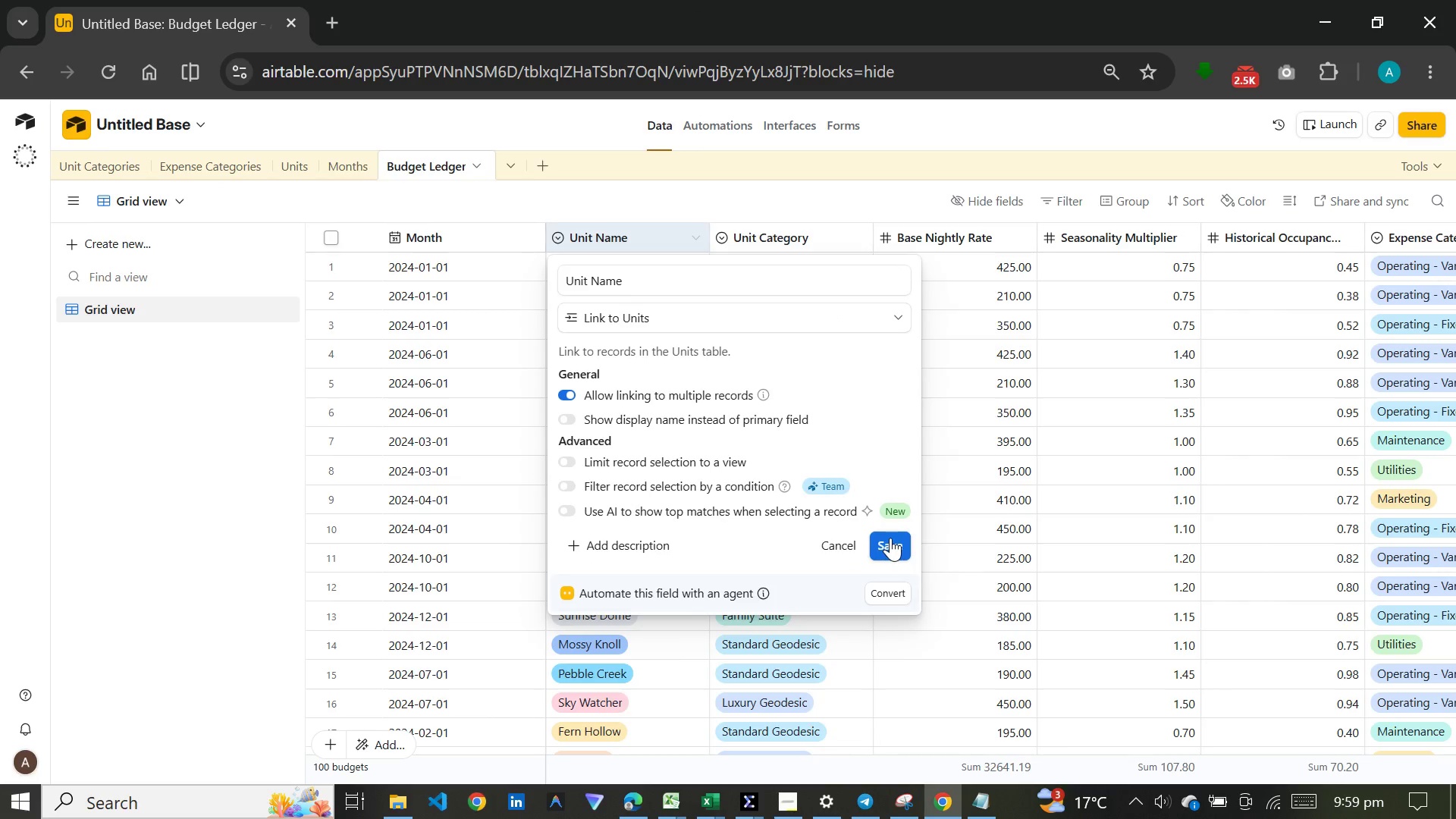 
left_click([890, 538])
 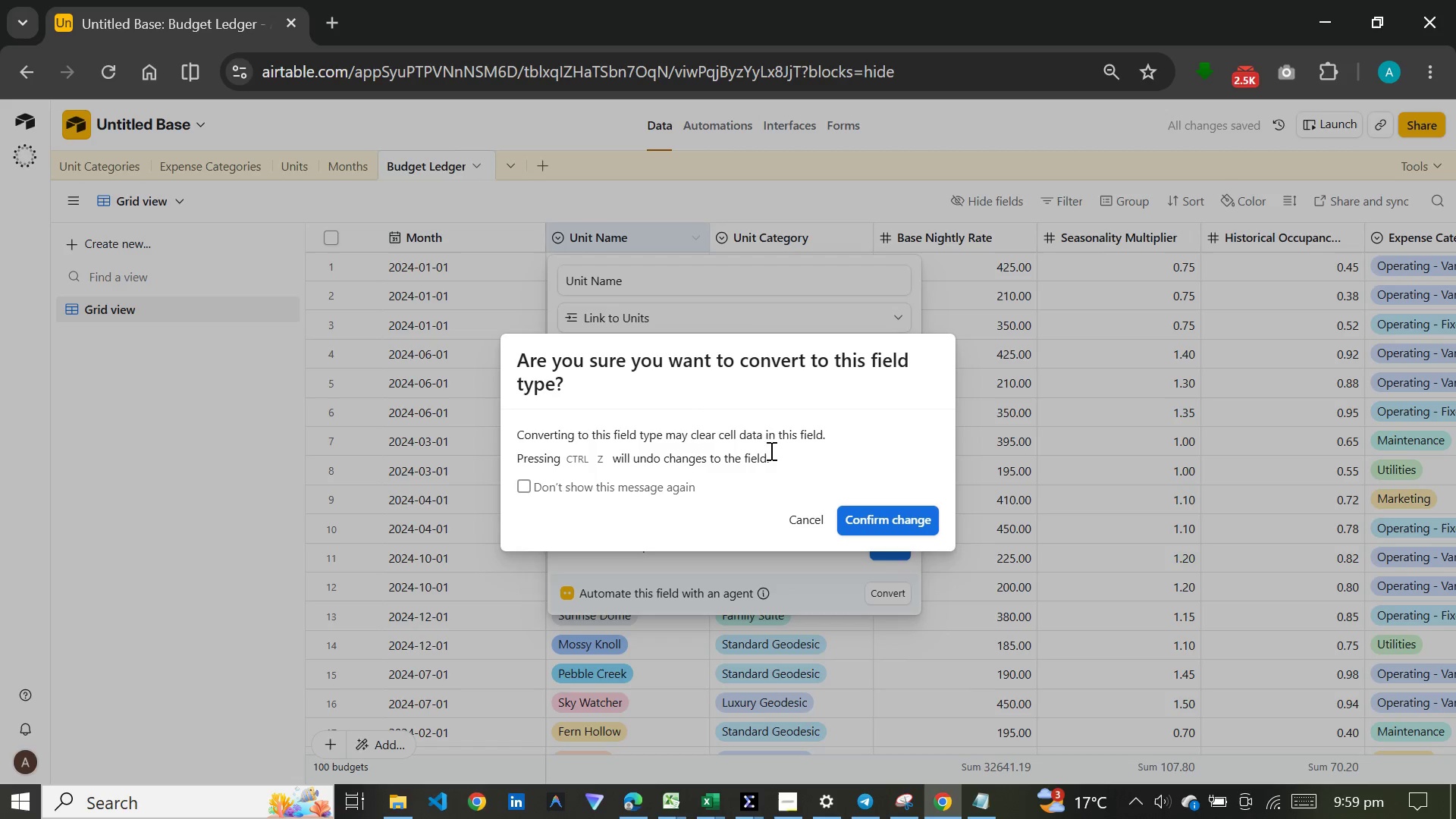 
left_click([874, 510])
 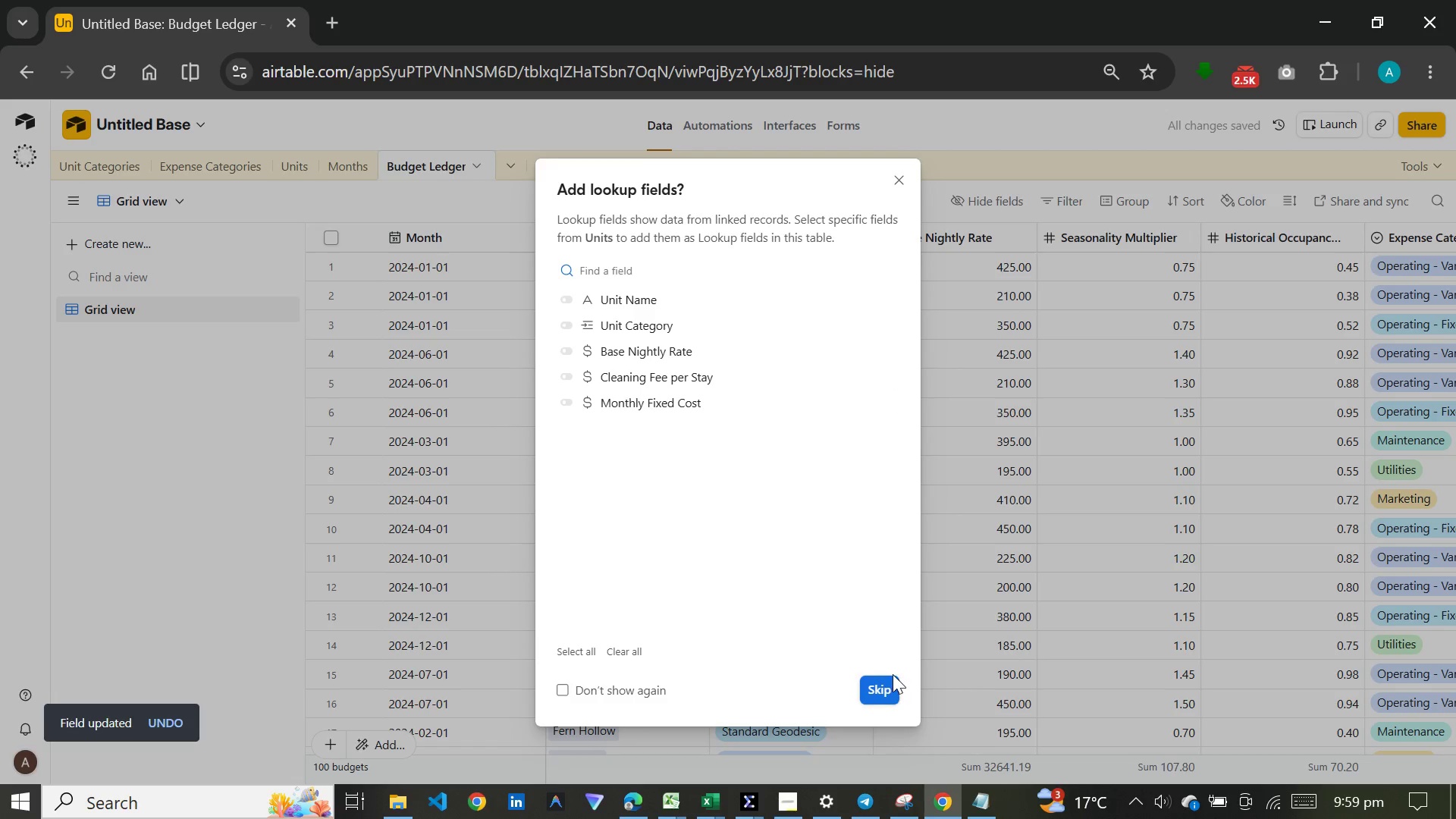 
wait(6.16)
 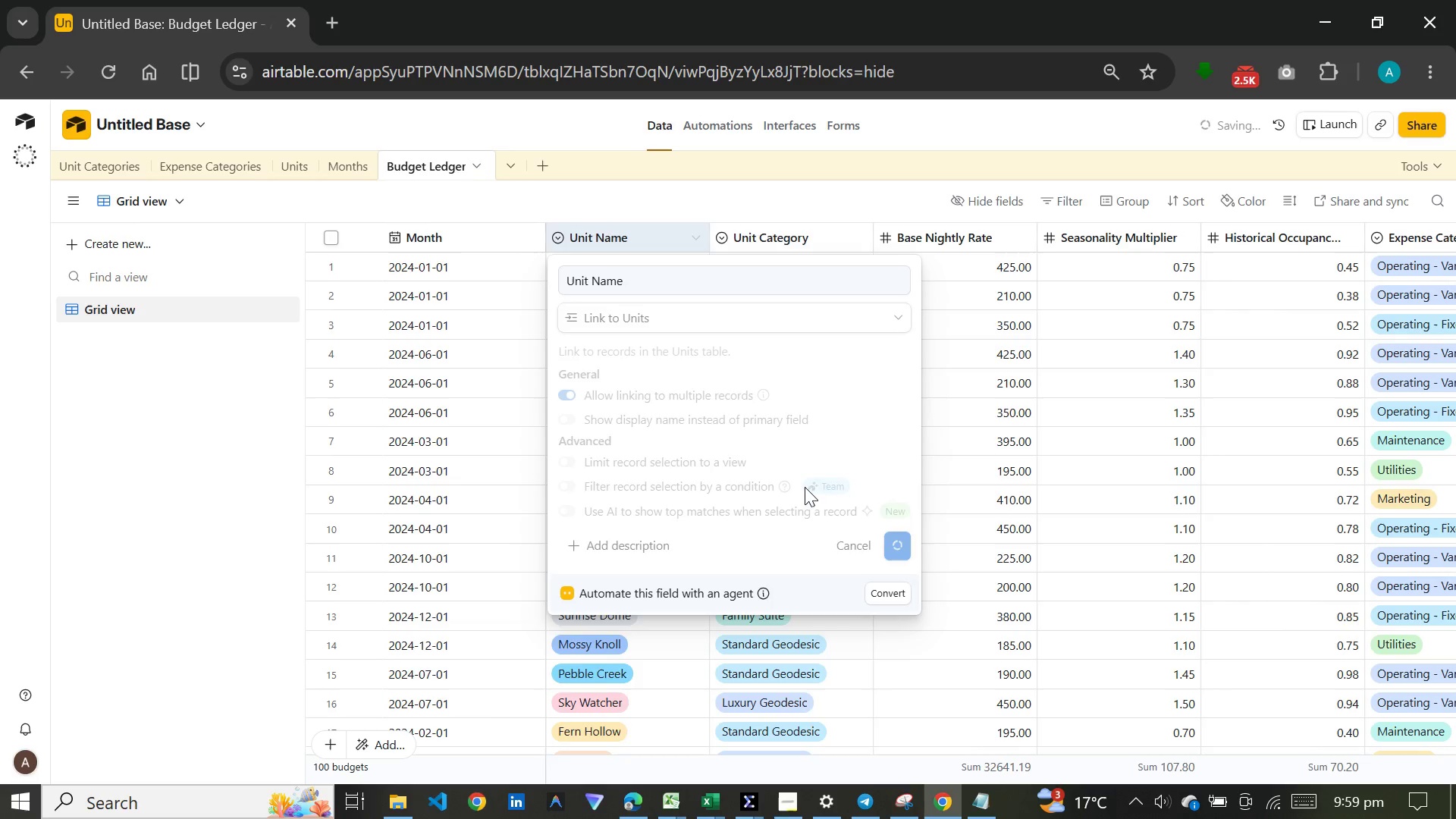 
left_click([889, 681])
 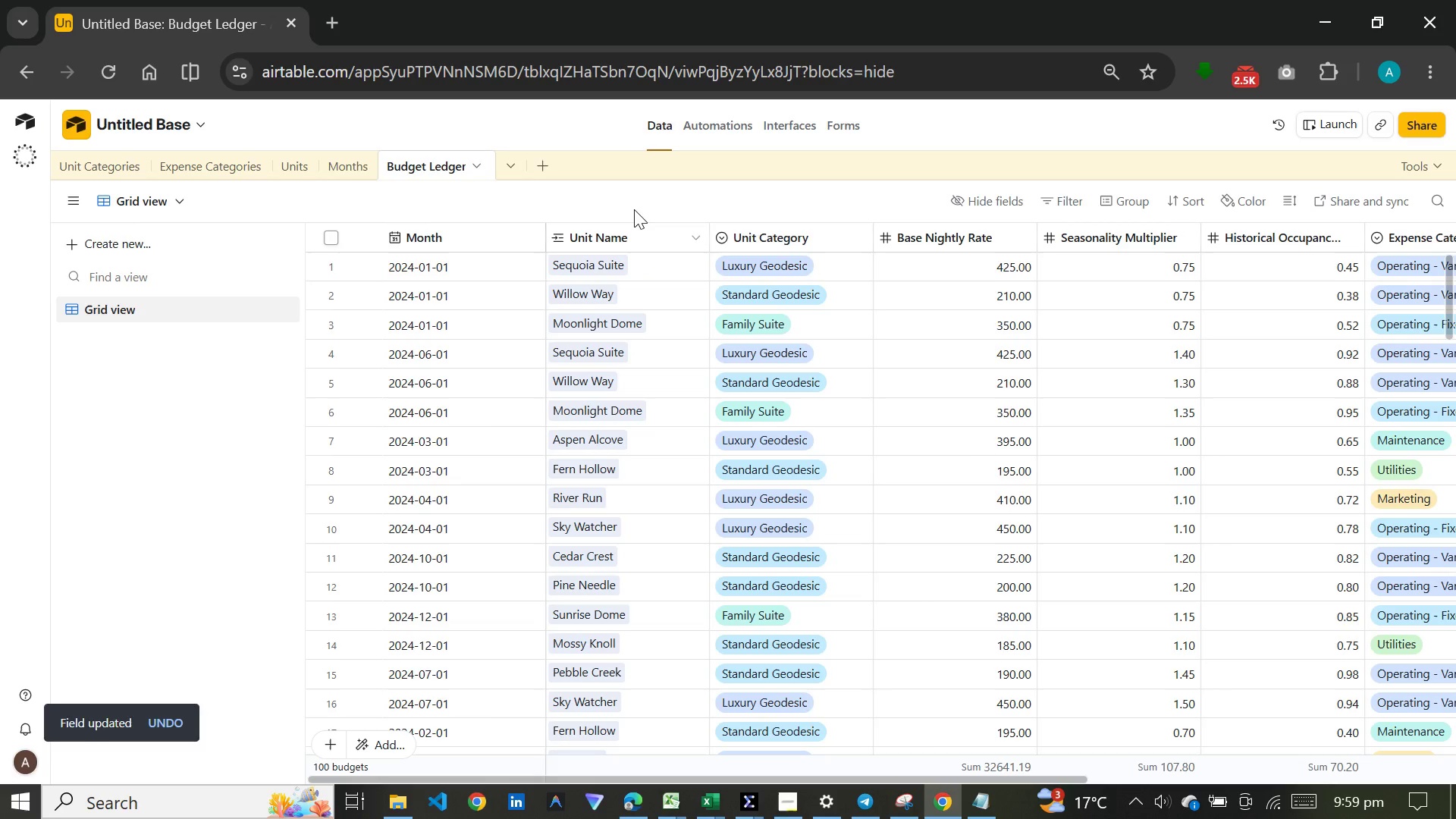 
left_click([292, 152])
 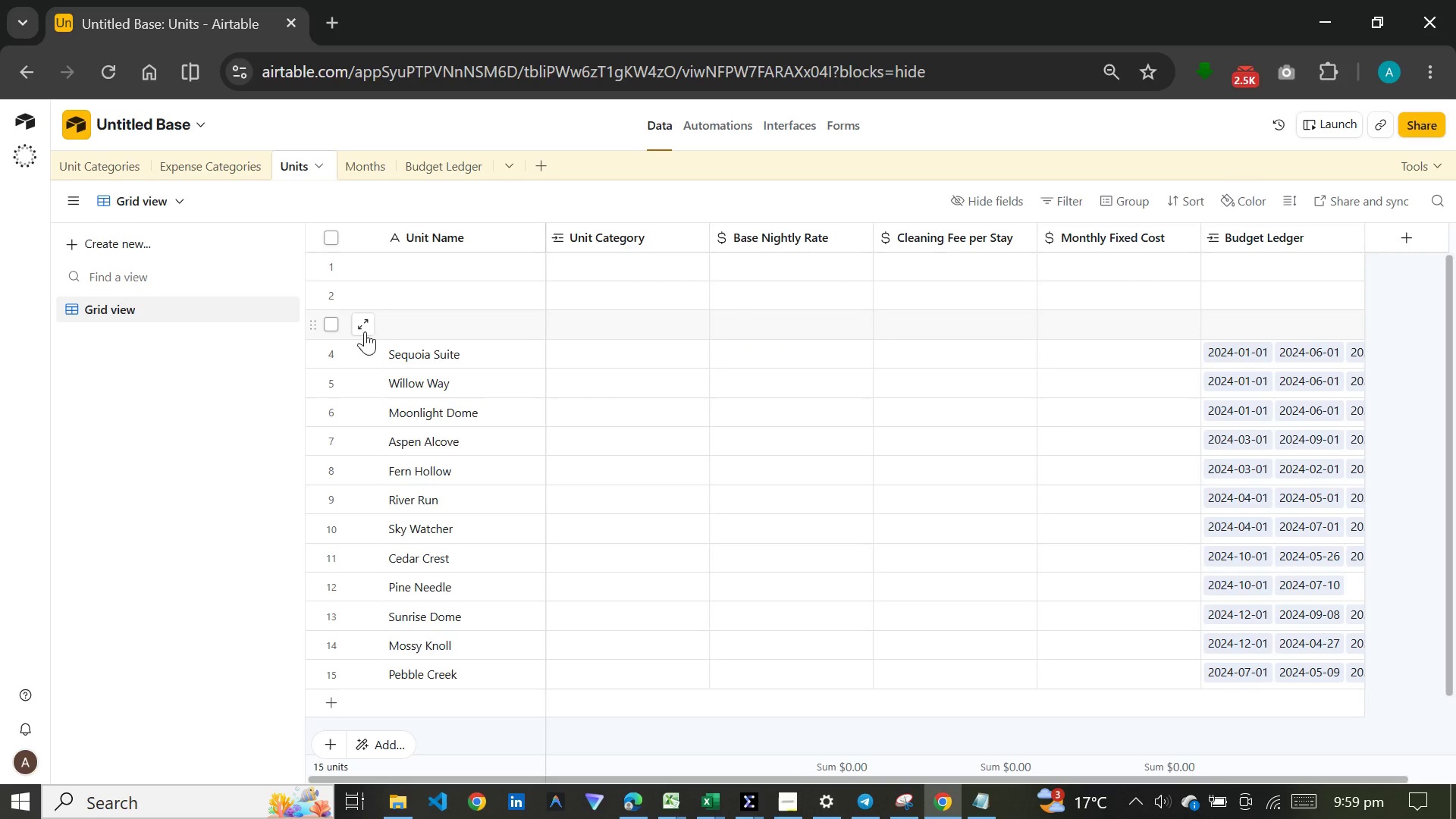 
left_click([334, 328])
 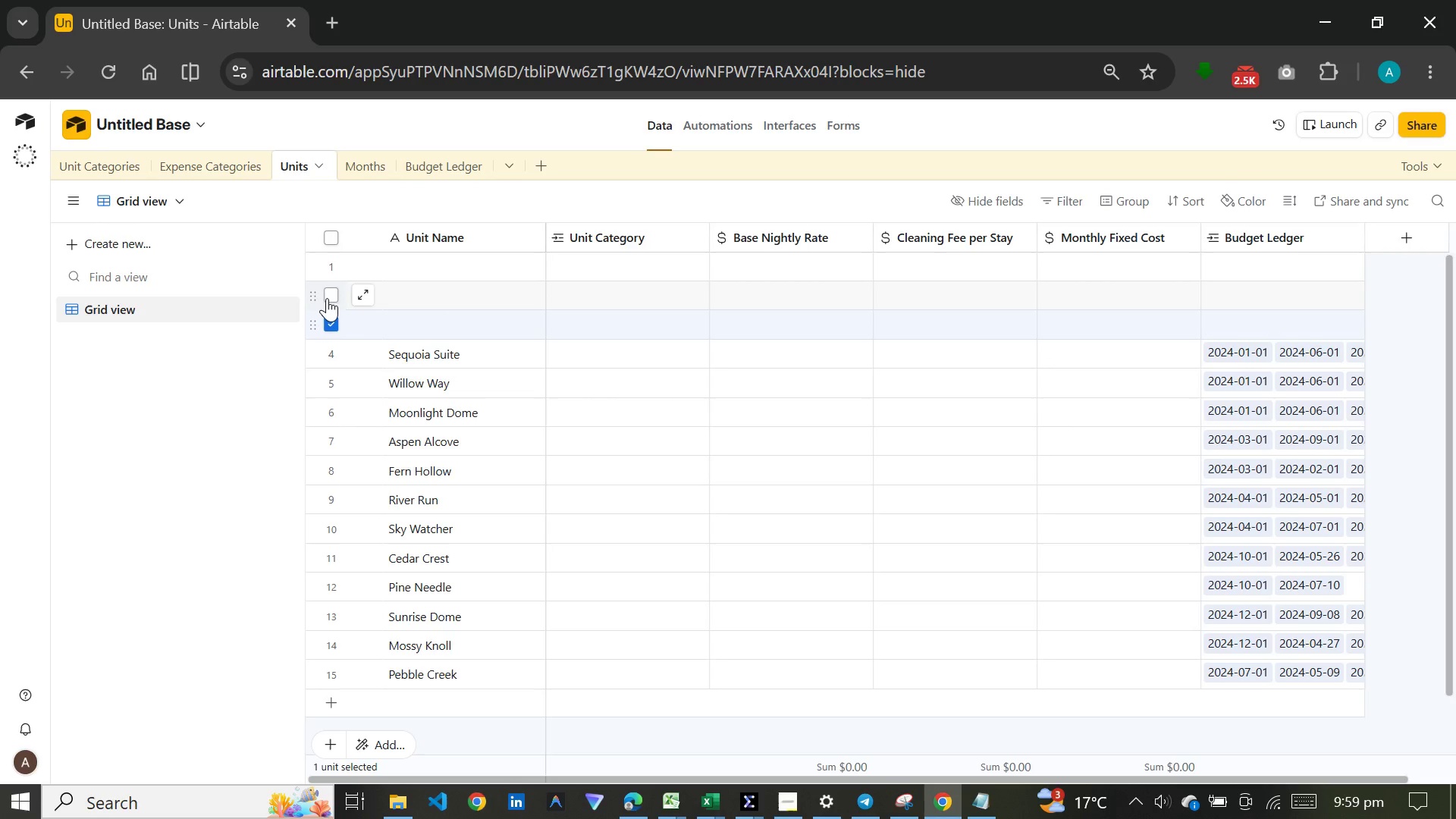 
left_click([327, 298])
 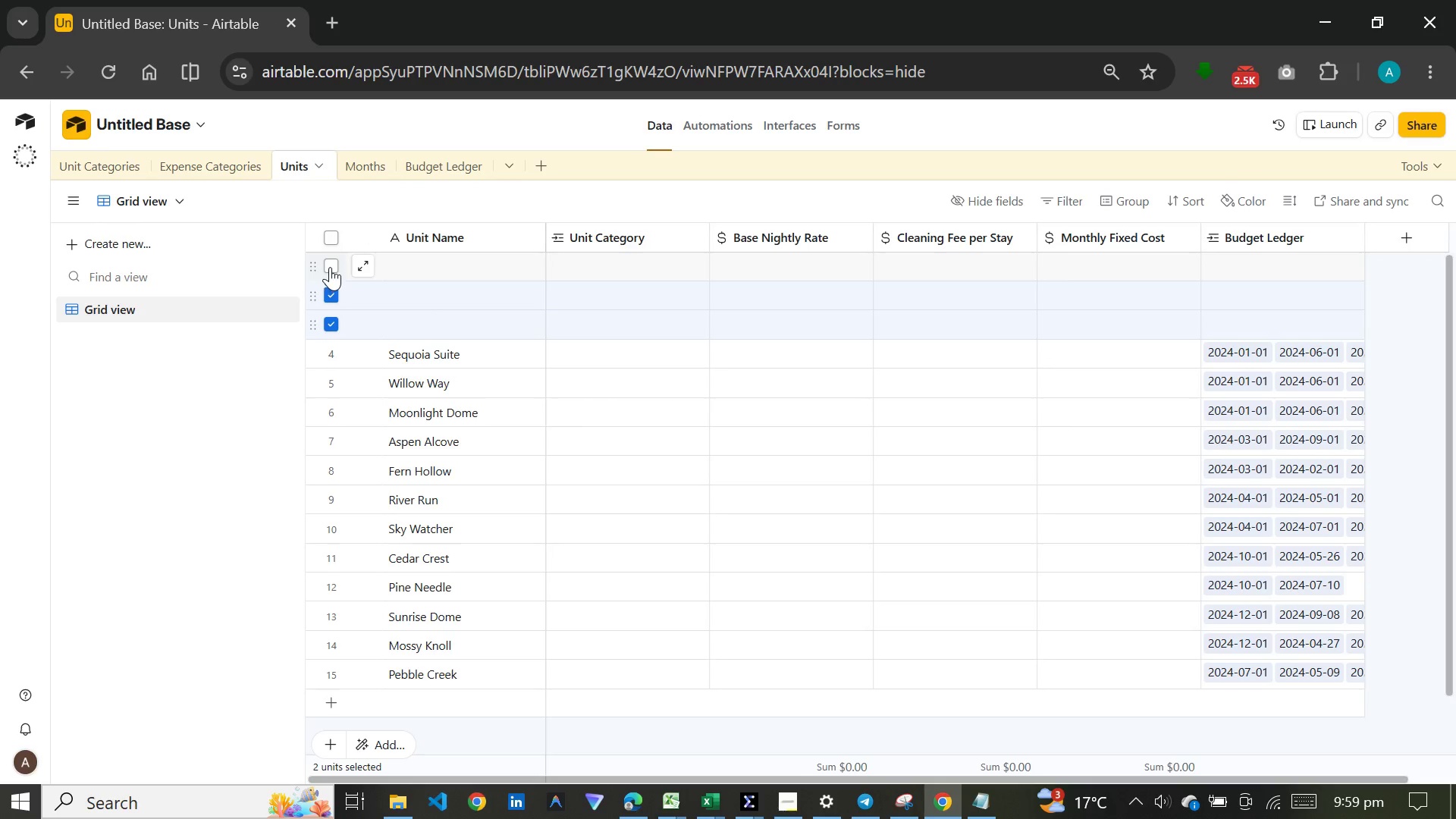 
left_click([330, 266])
 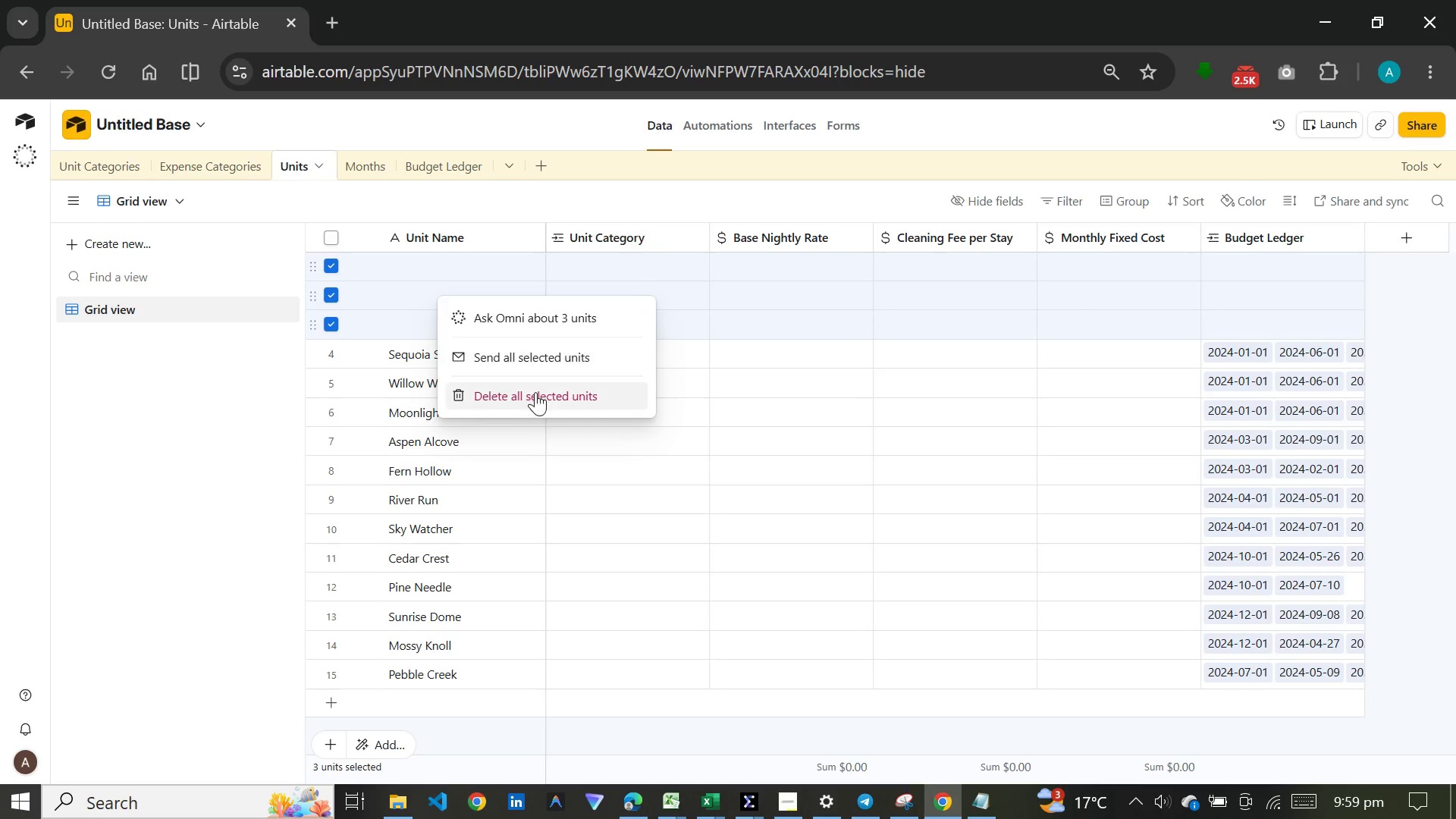 
left_click([535, 392])
 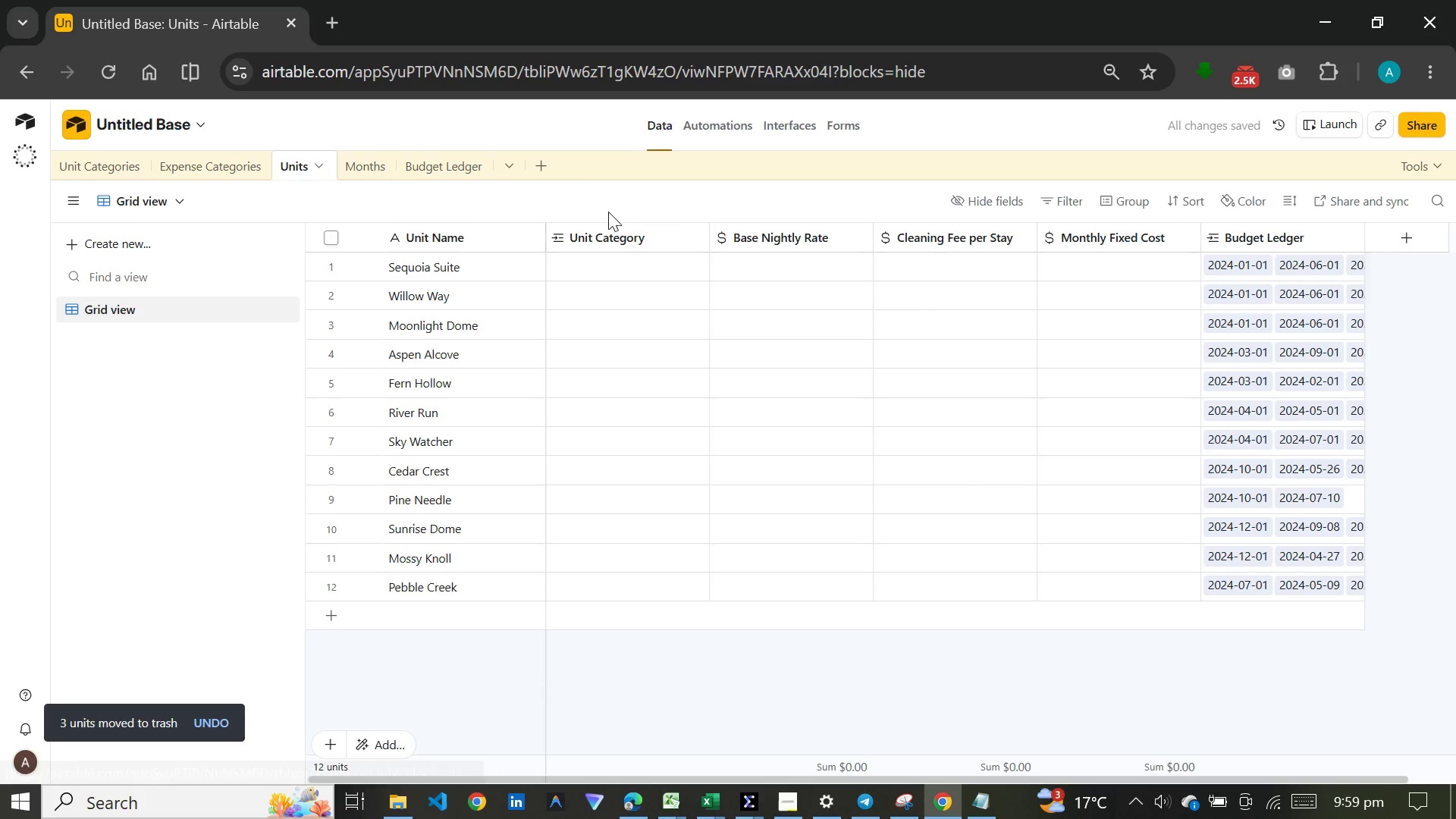 
wait(5.44)
 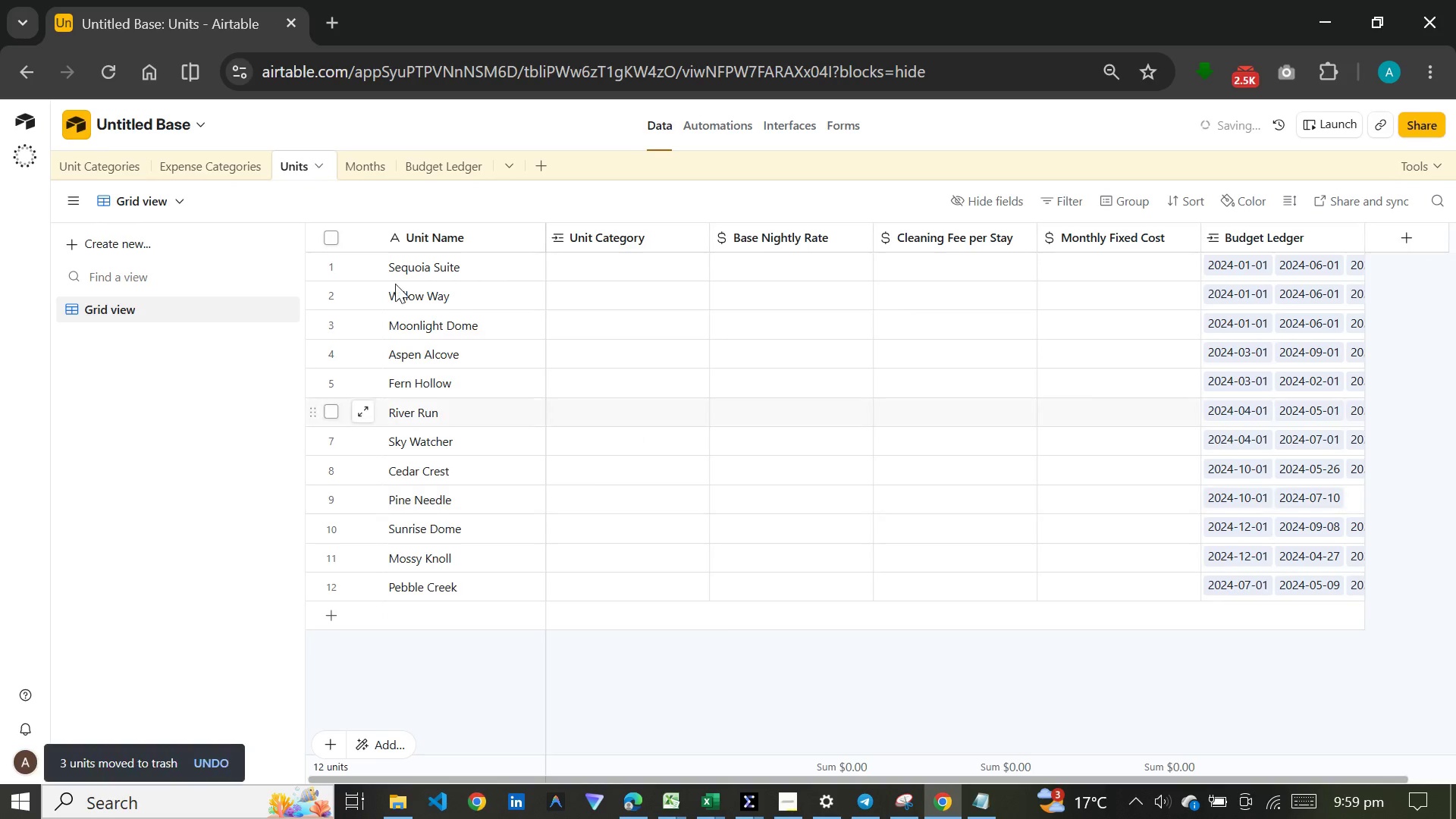 
left_click([432, 159])
 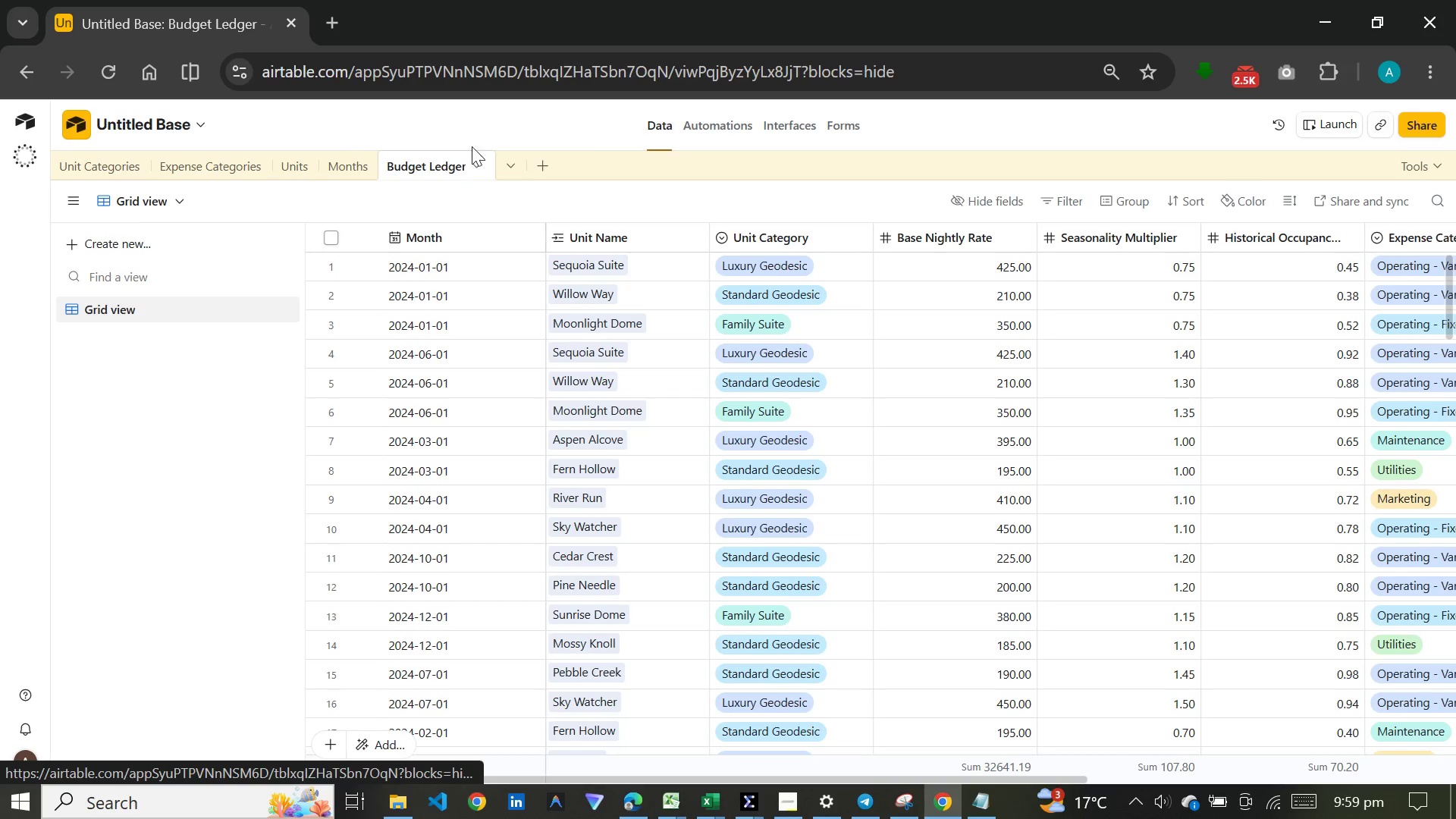 
wait(5.69)
 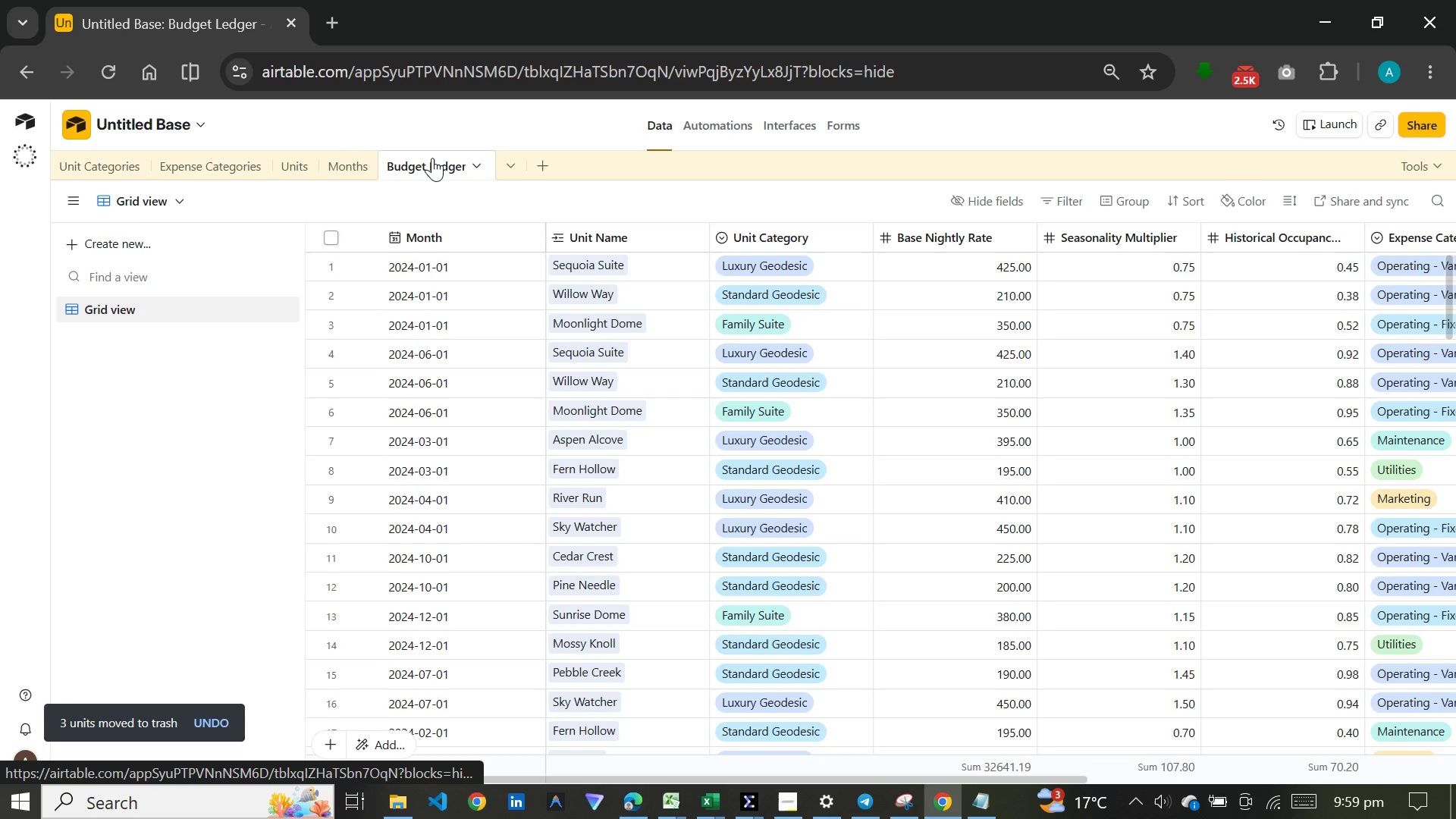 
left_click([799, 236])
 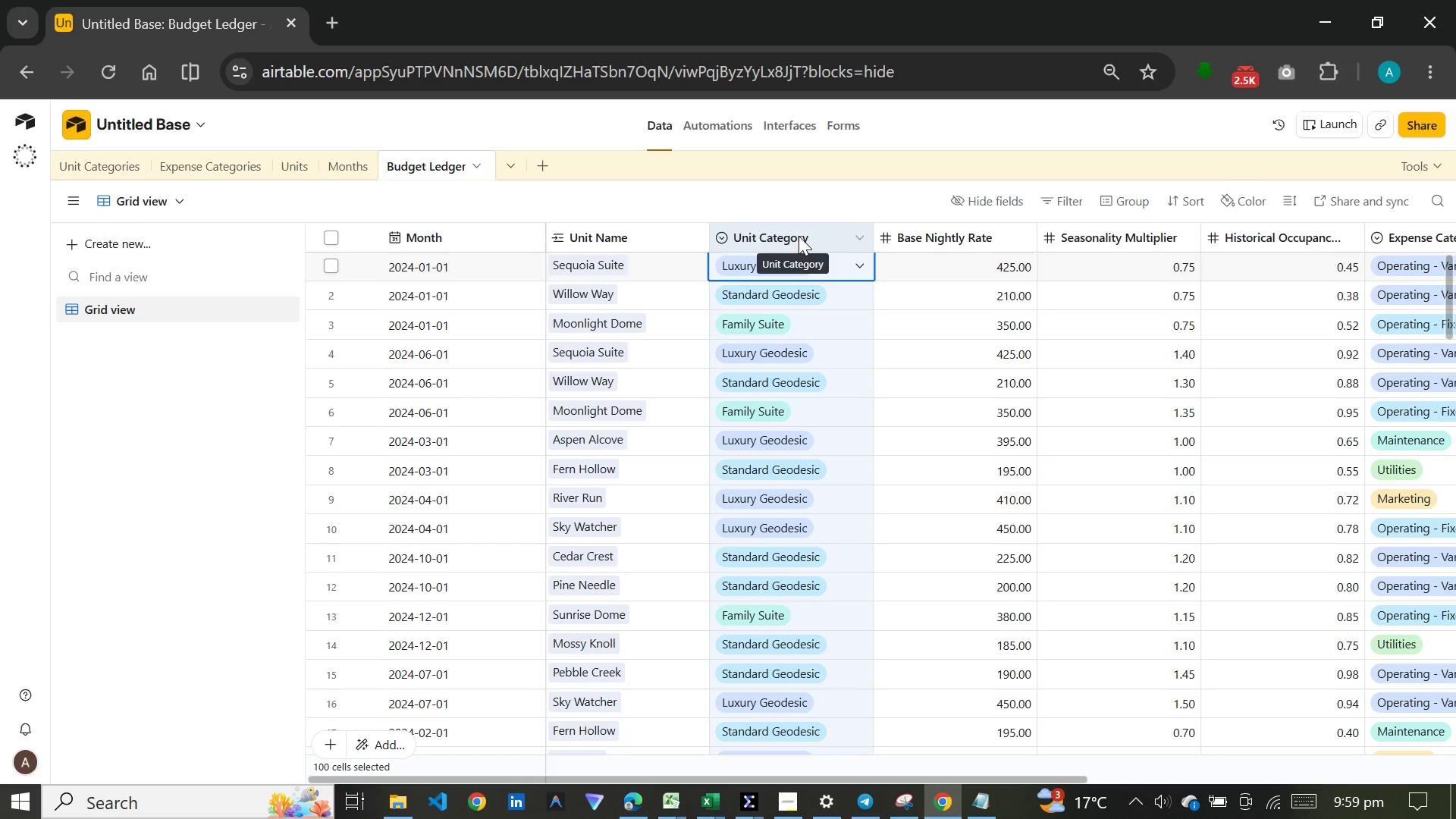 
right_click([799, 236])
 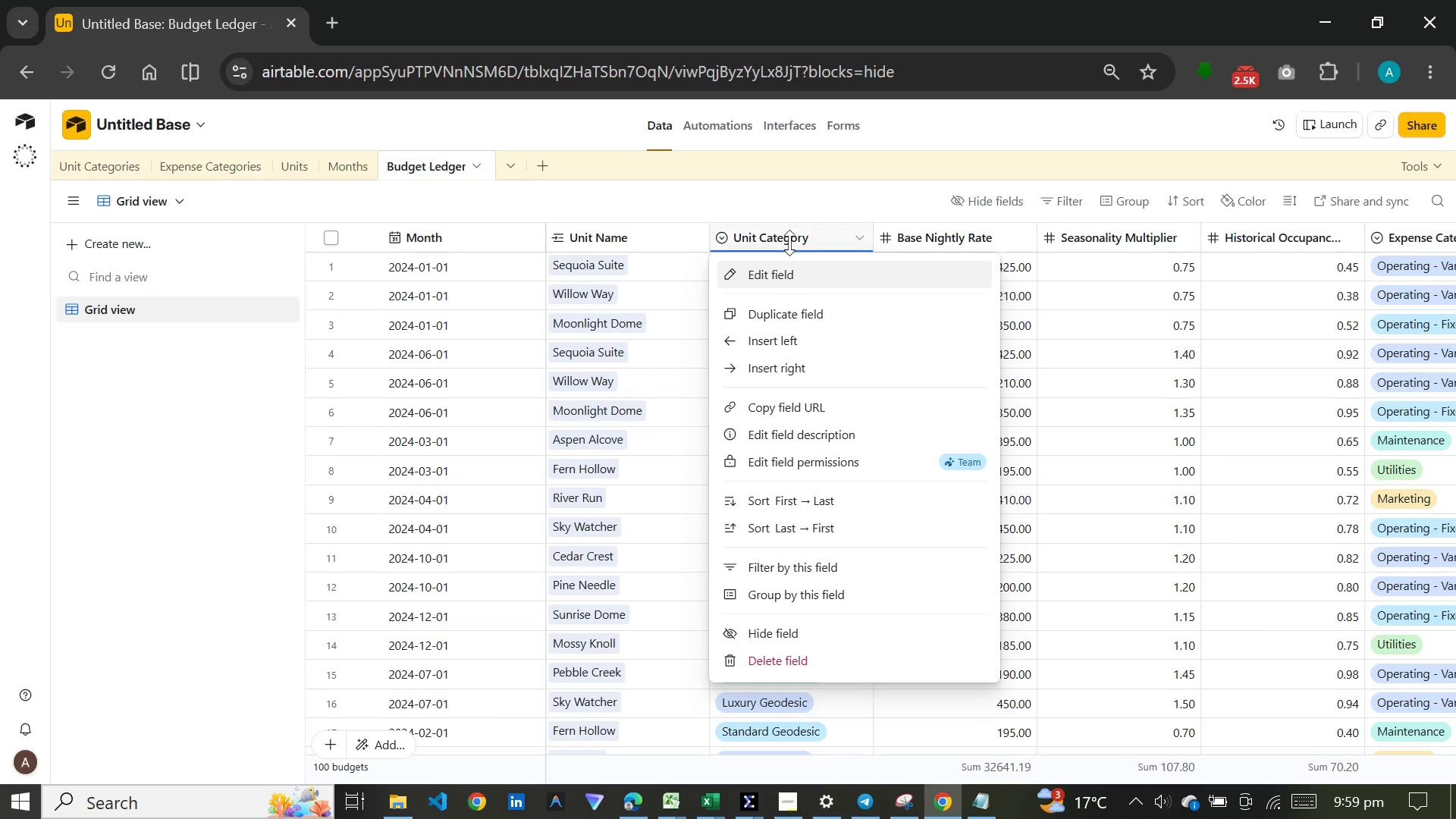 
double_click([790, 240])
 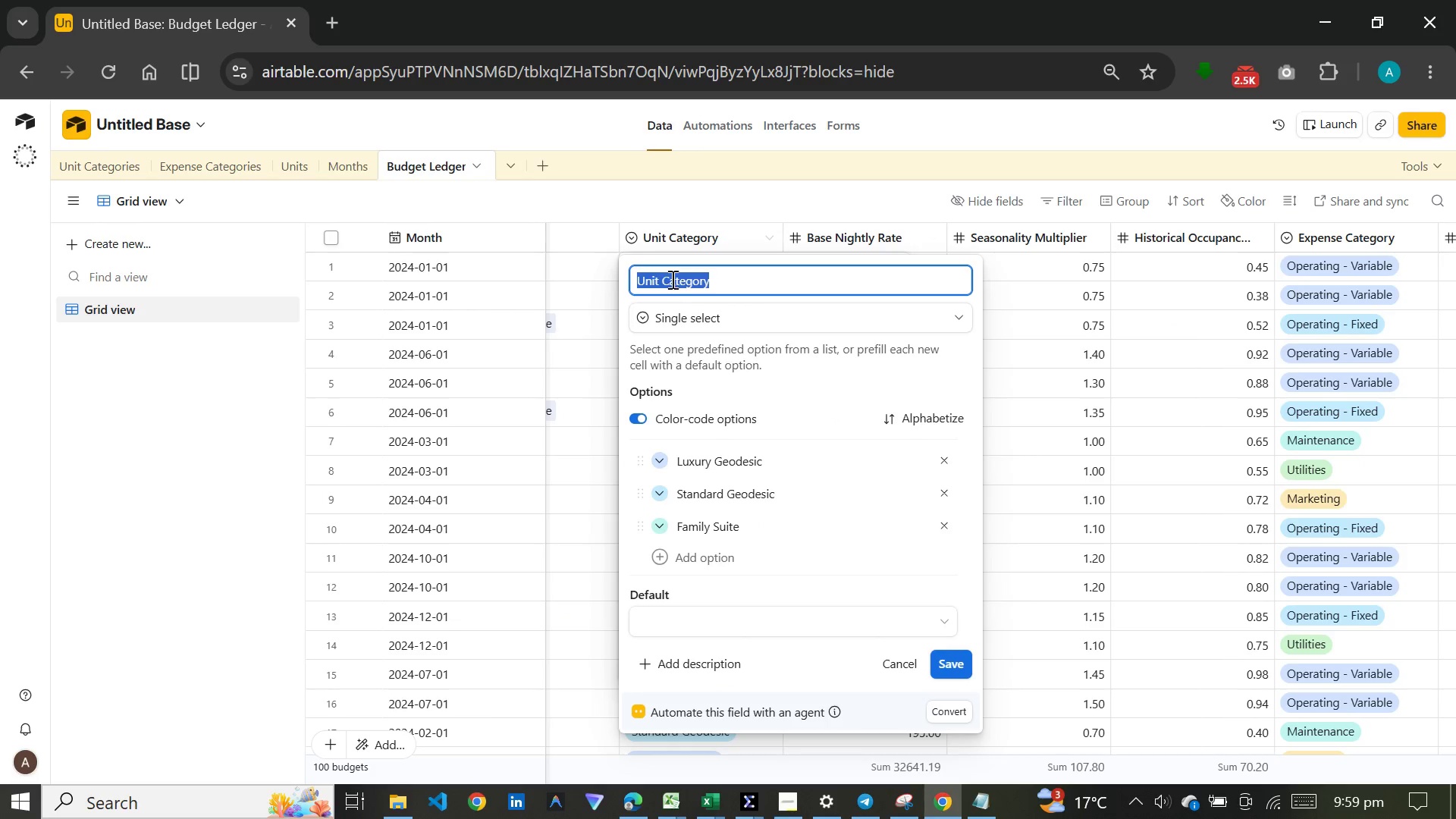 
left_click([671, 314])
 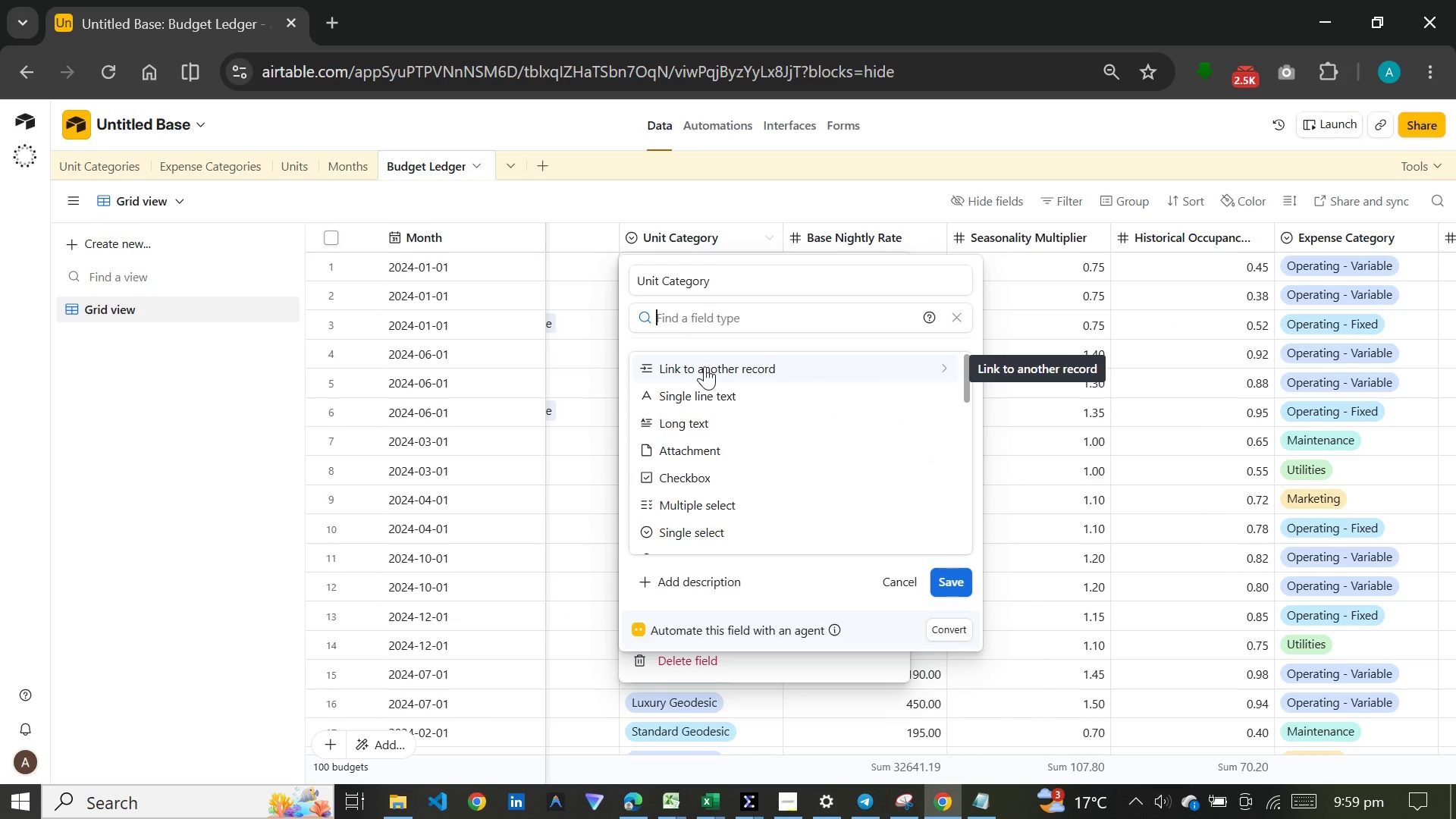 
wait(6.08)
 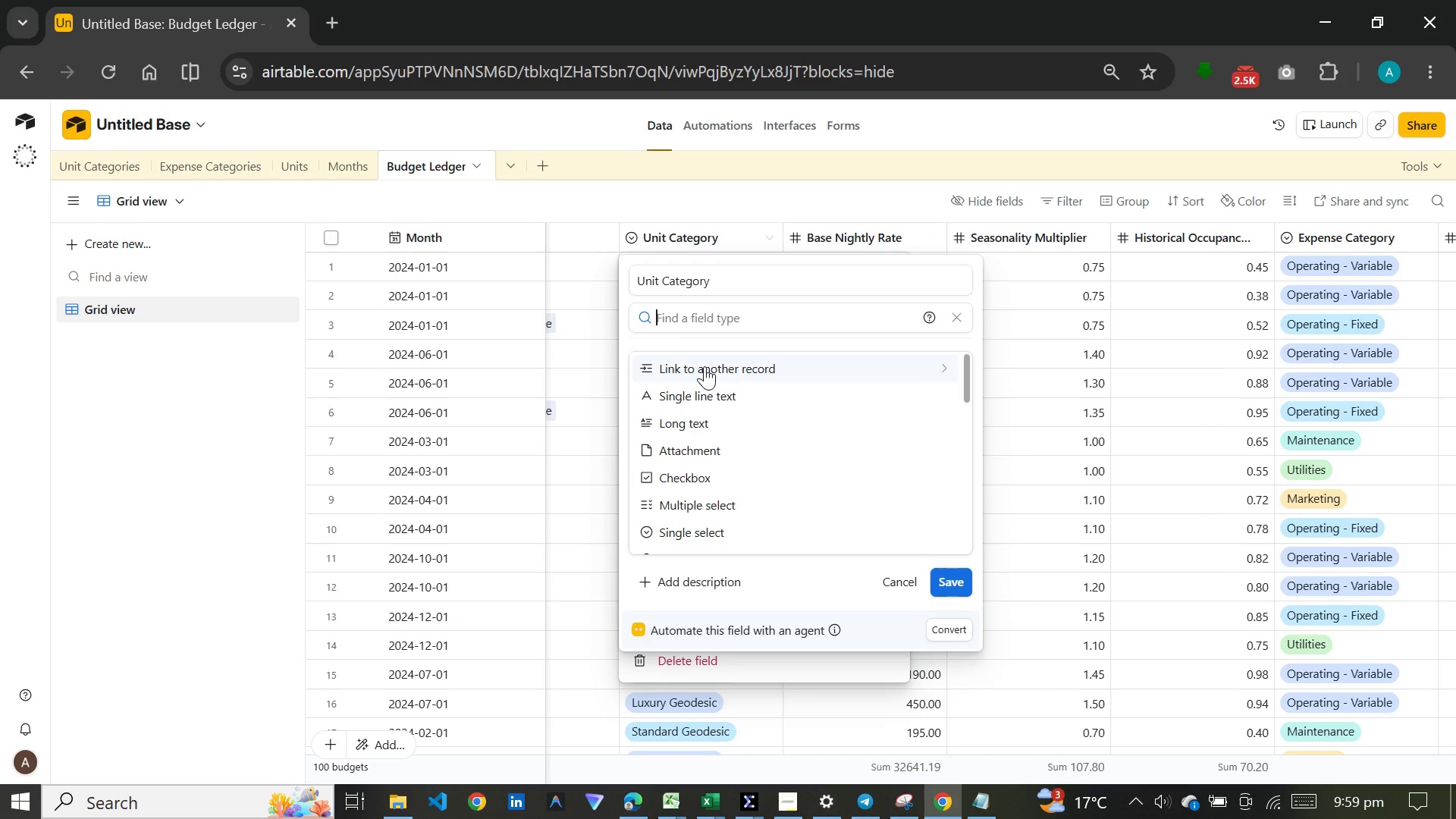 
left_click([704, 366])
 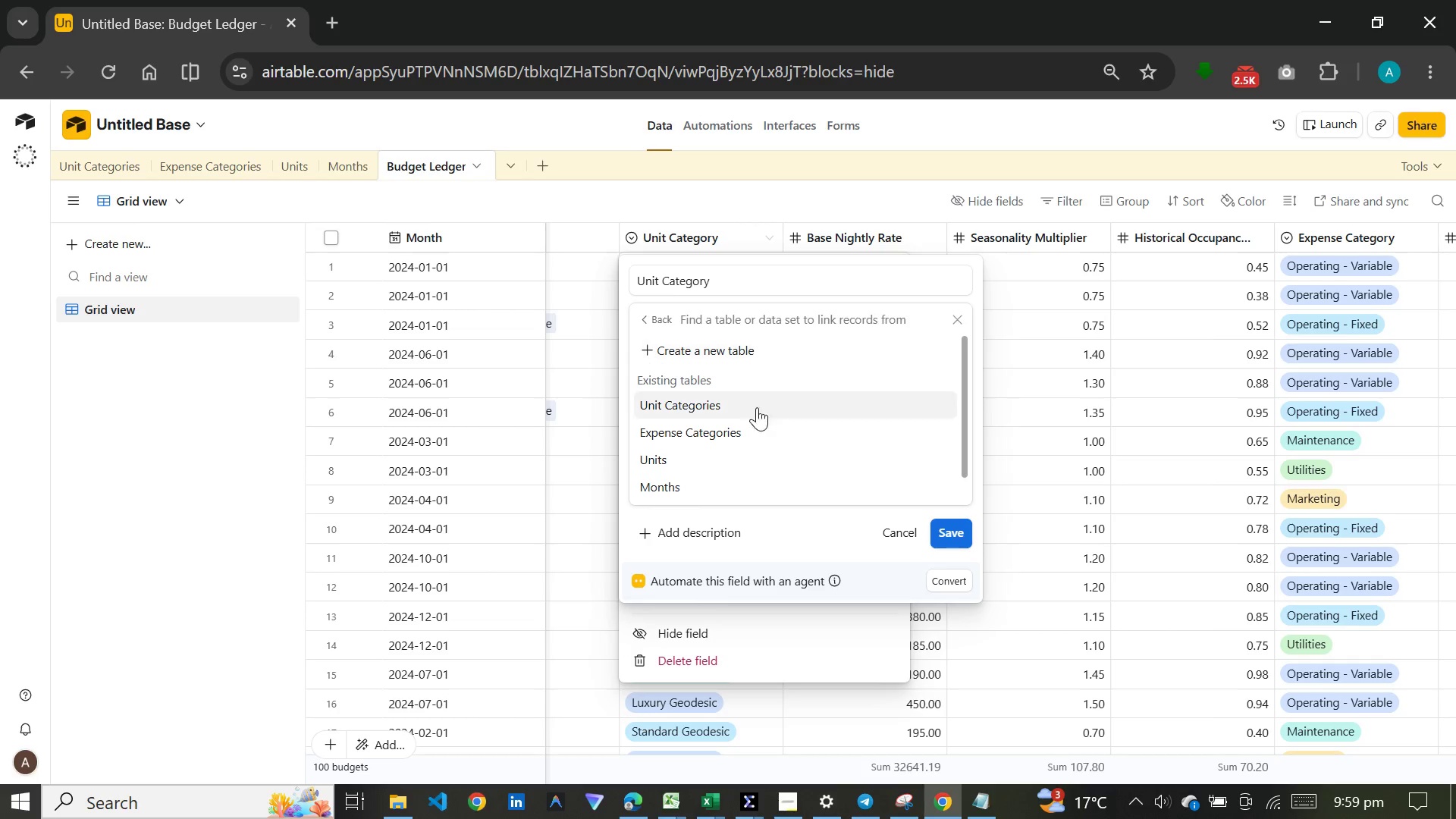 
left_click([736, 400])
 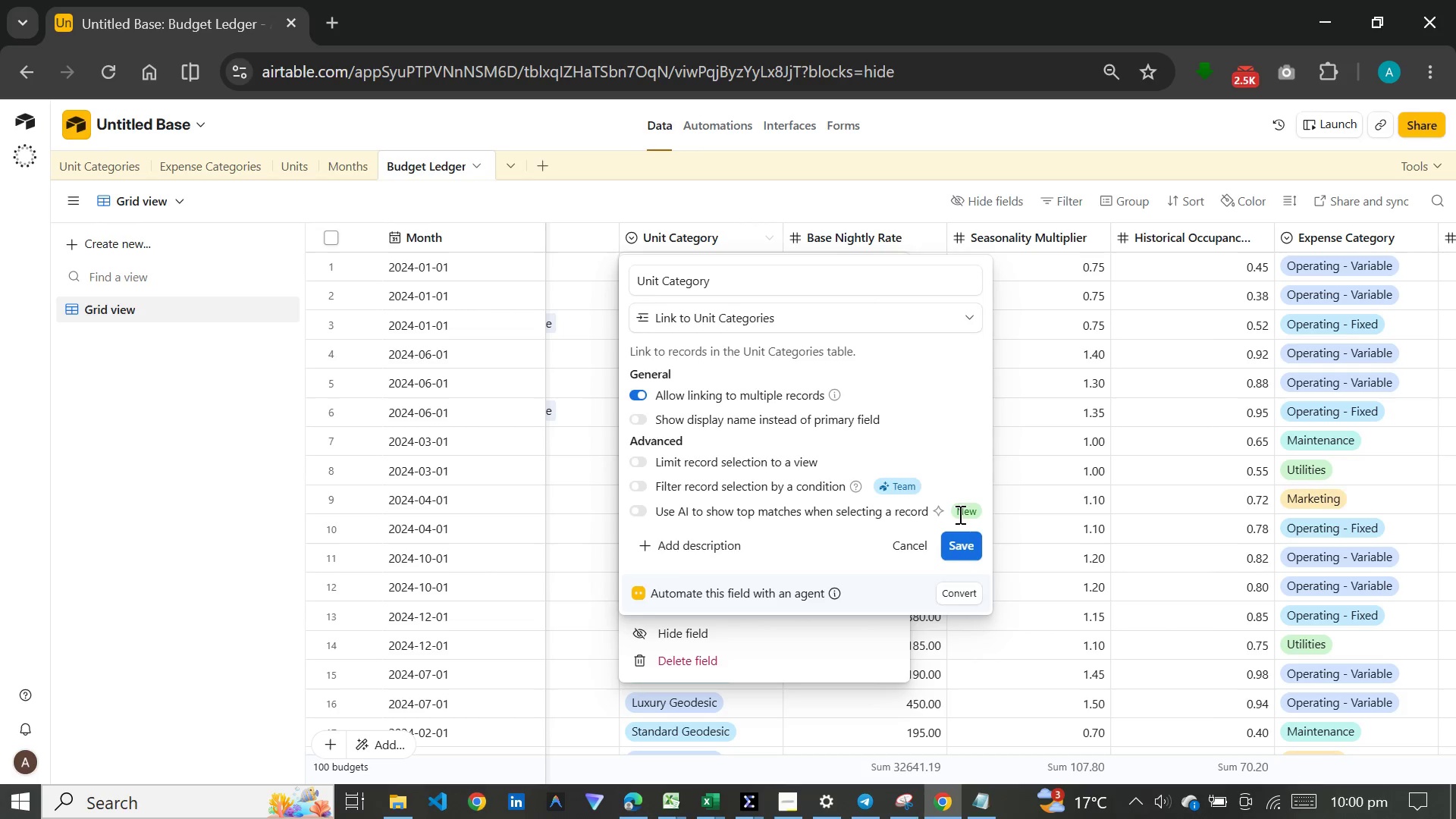 
left_click([949, 539])
 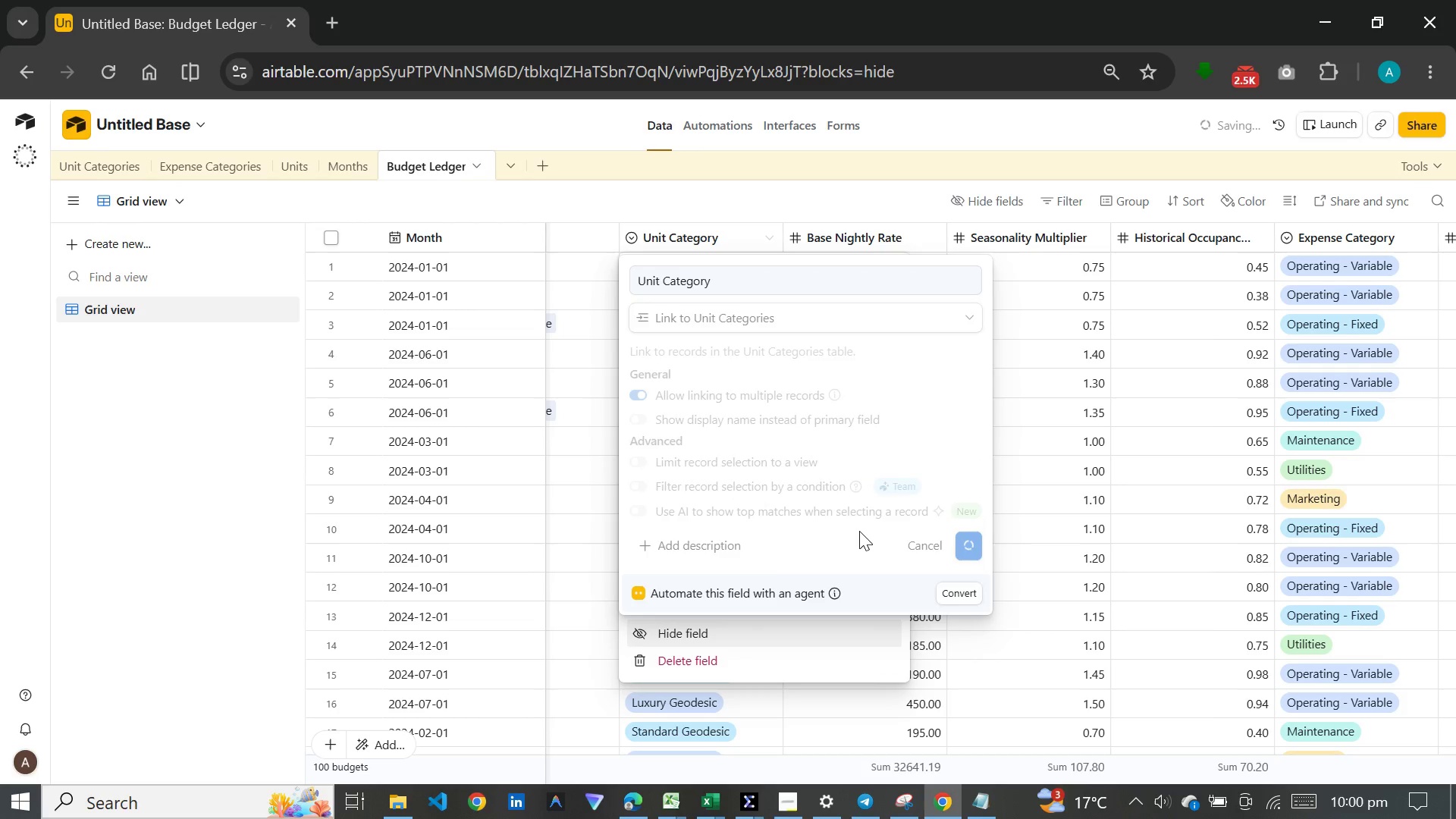 
wait(8.89)
 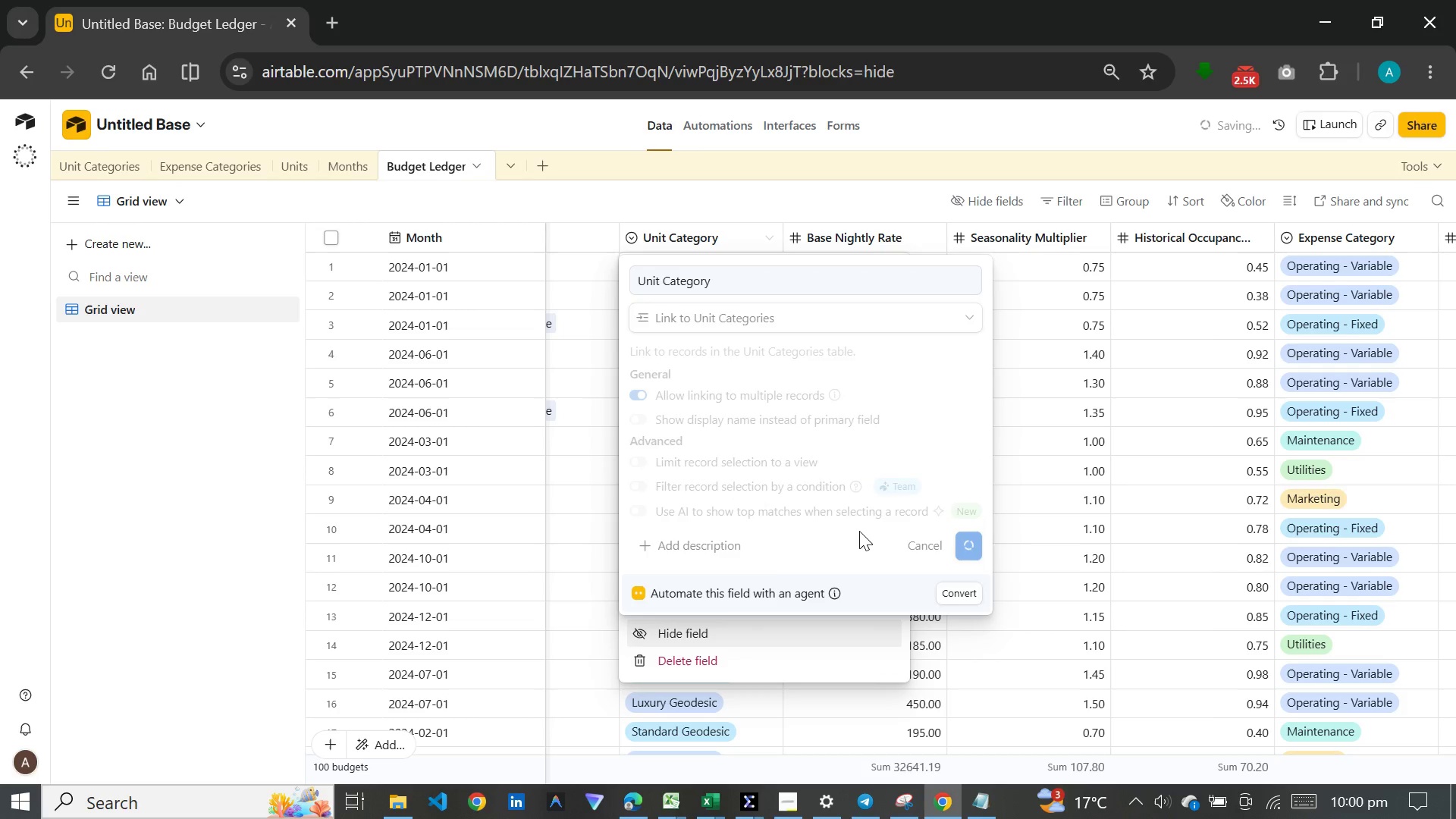 
left_click([904, 519])
 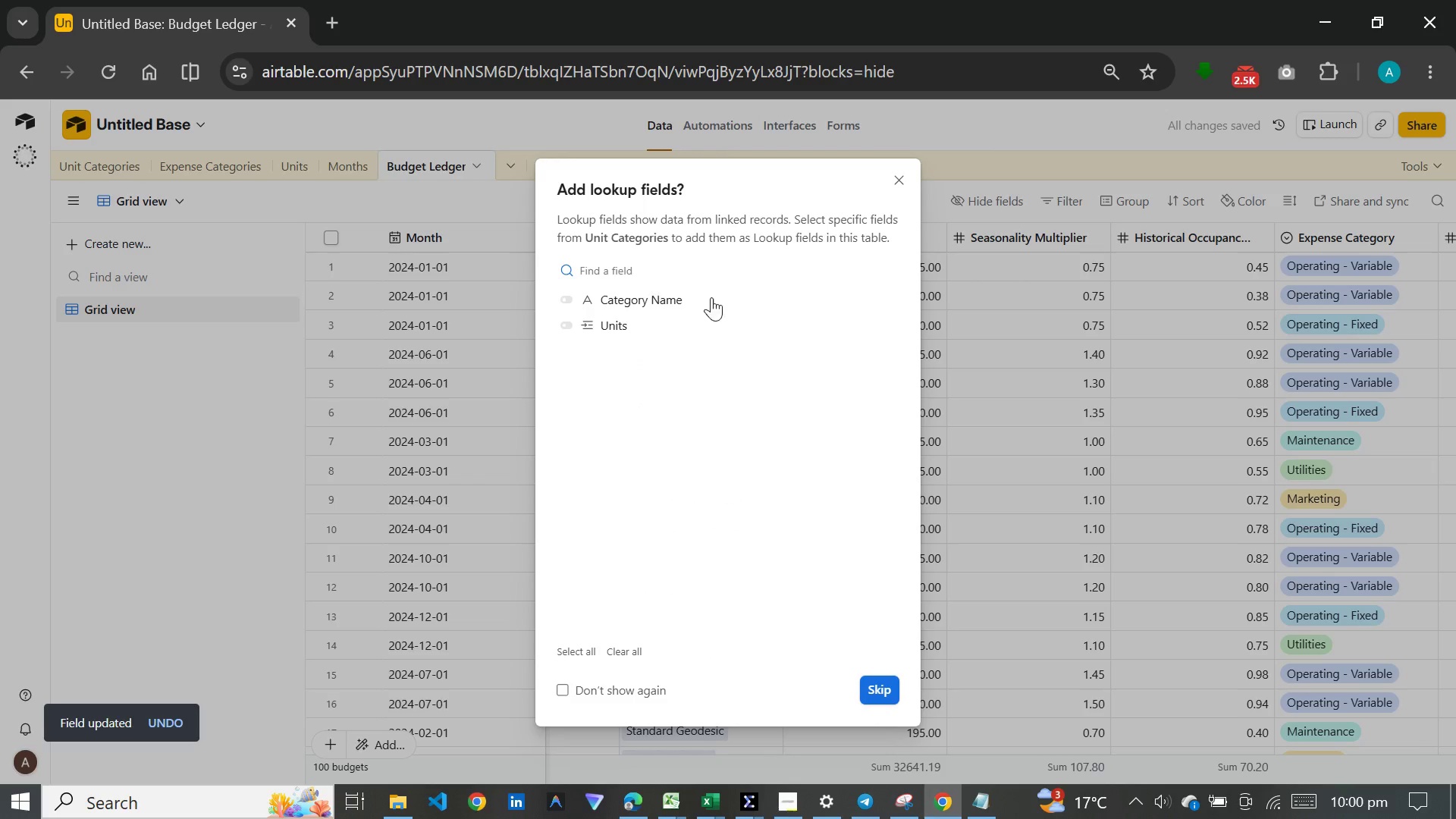 
left_click([878, 685])
 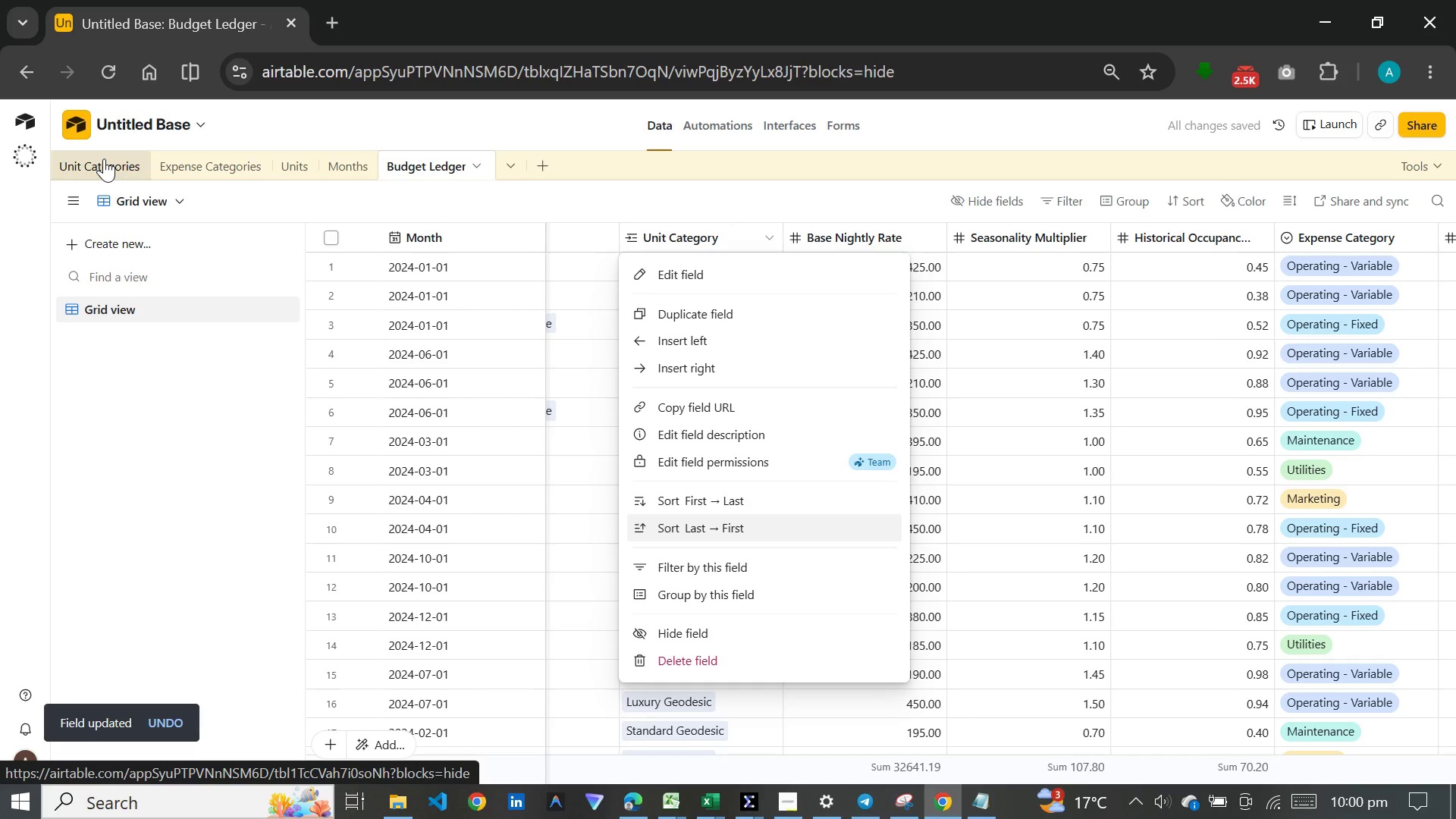 
left_click([104, 158])
 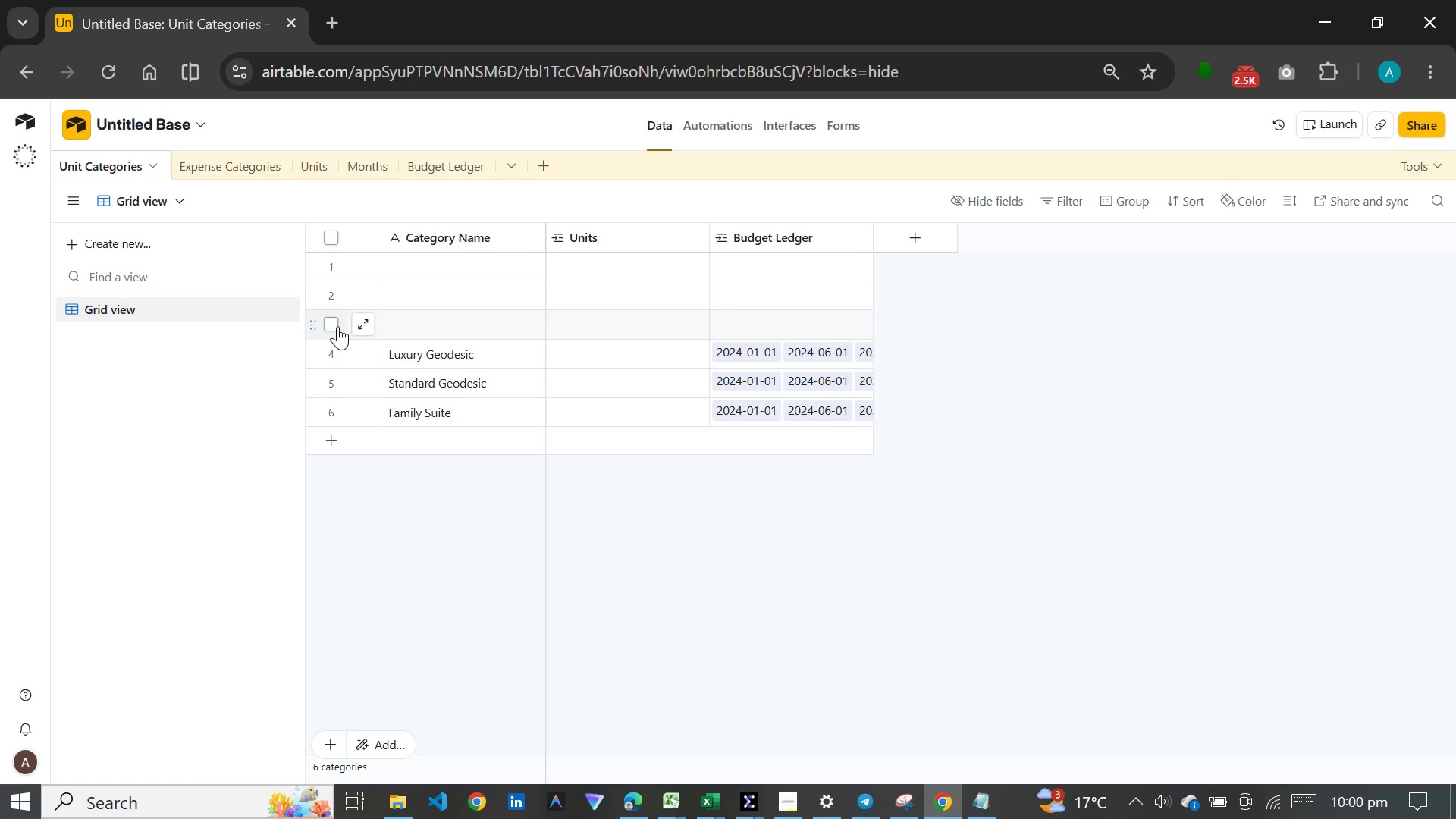 
wait(6.06)
 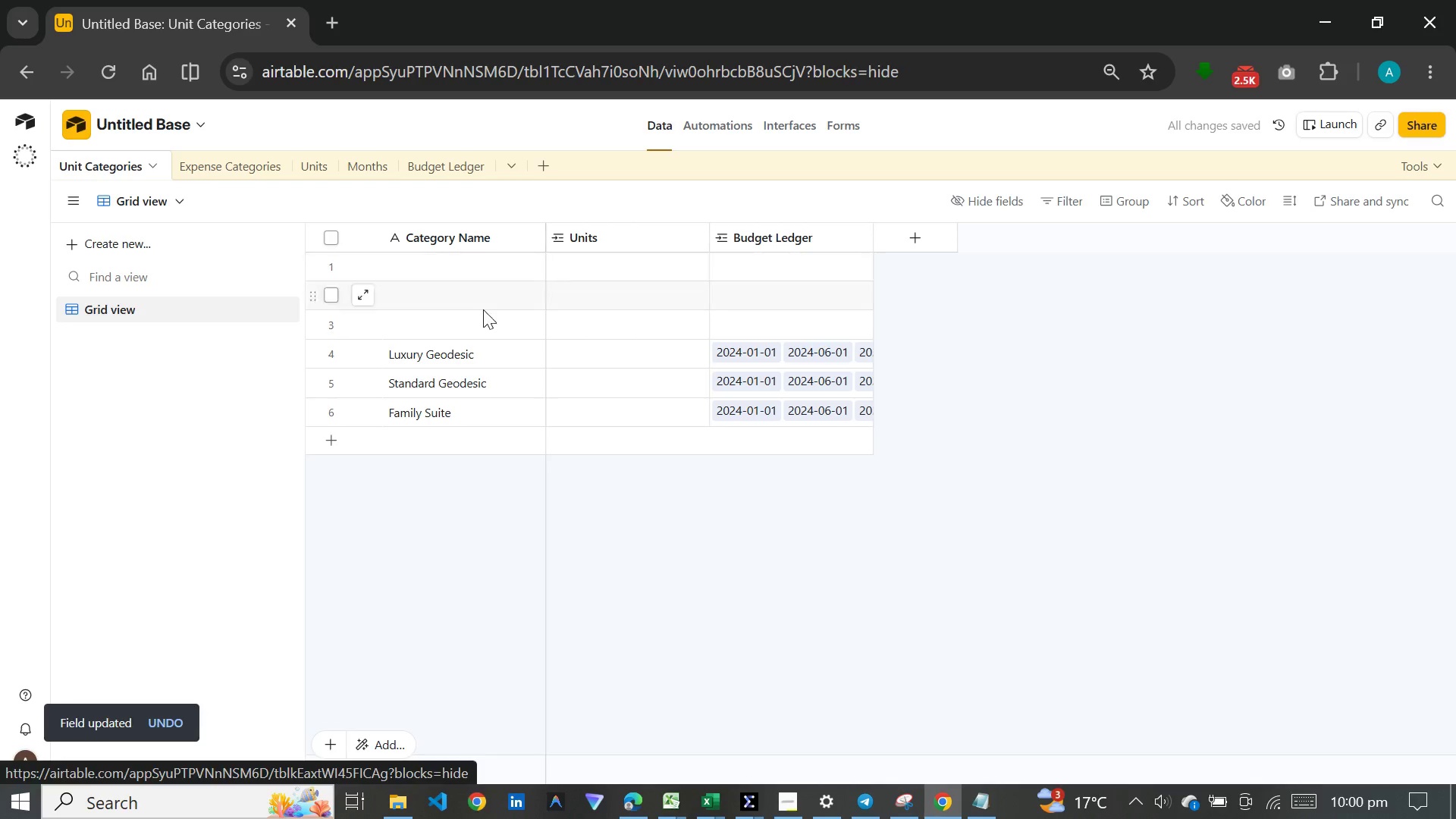 
left_click([337, 326])
 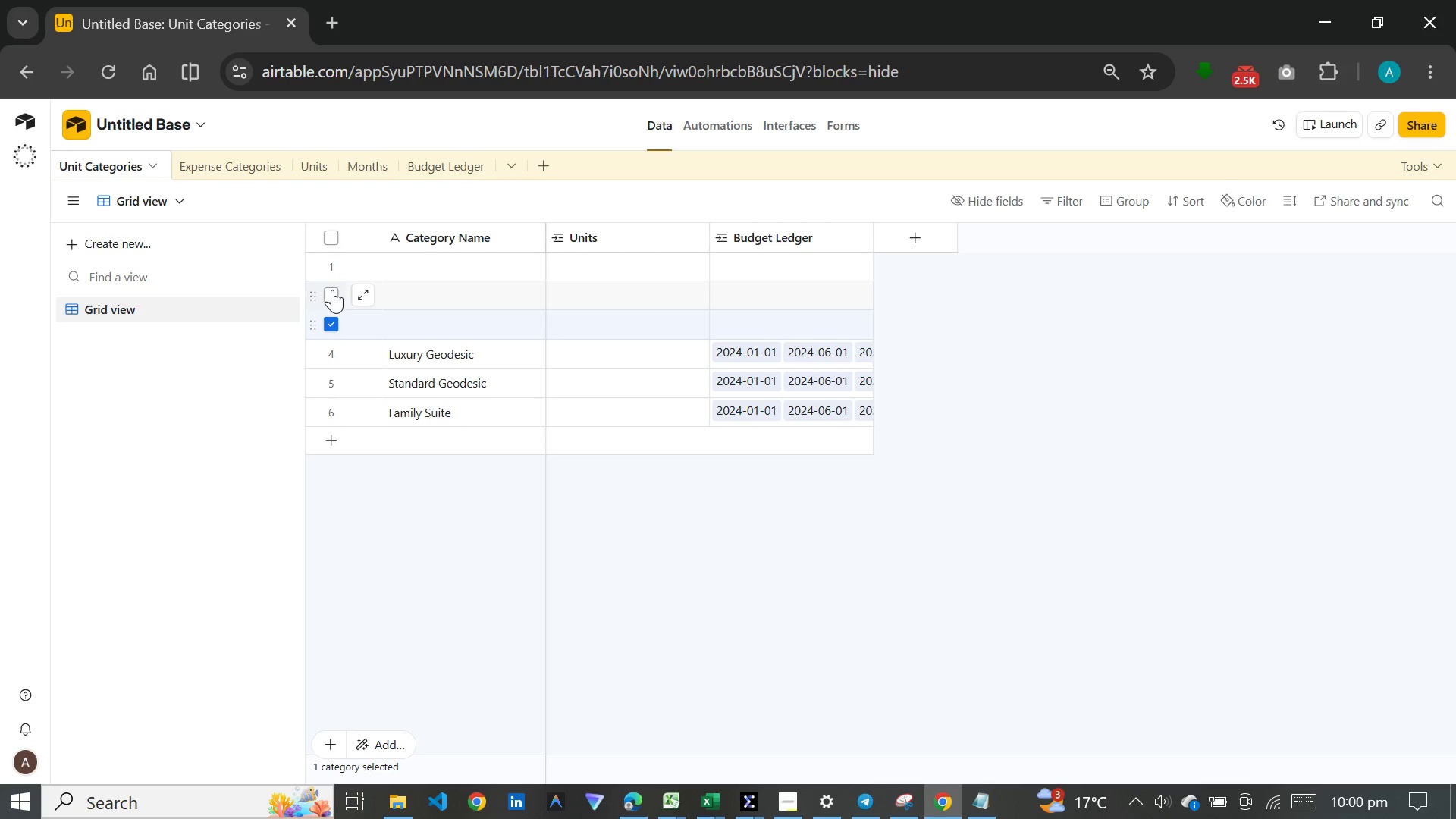 
left_click([332, 290])
 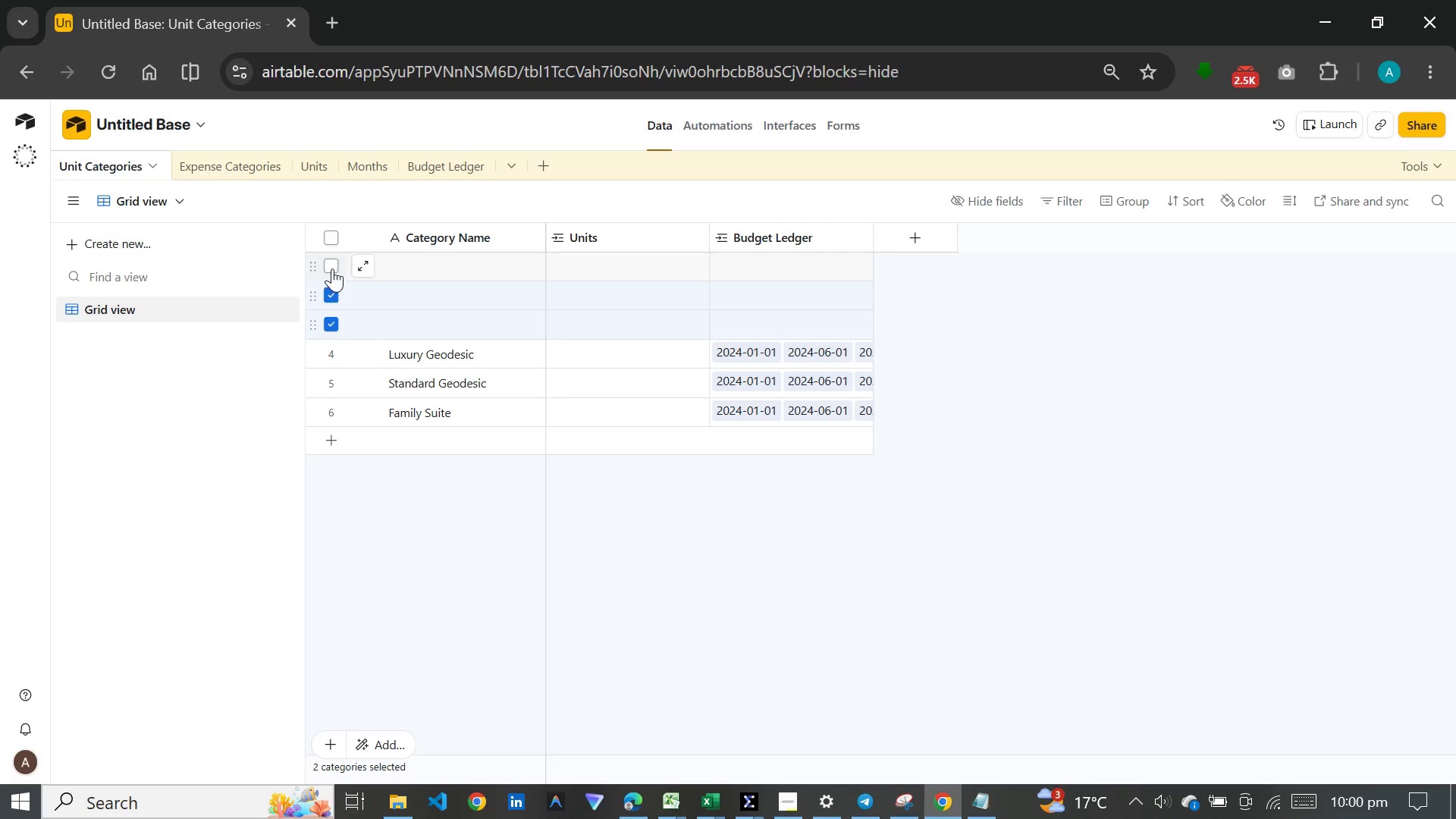 
left_click([332, 268])
 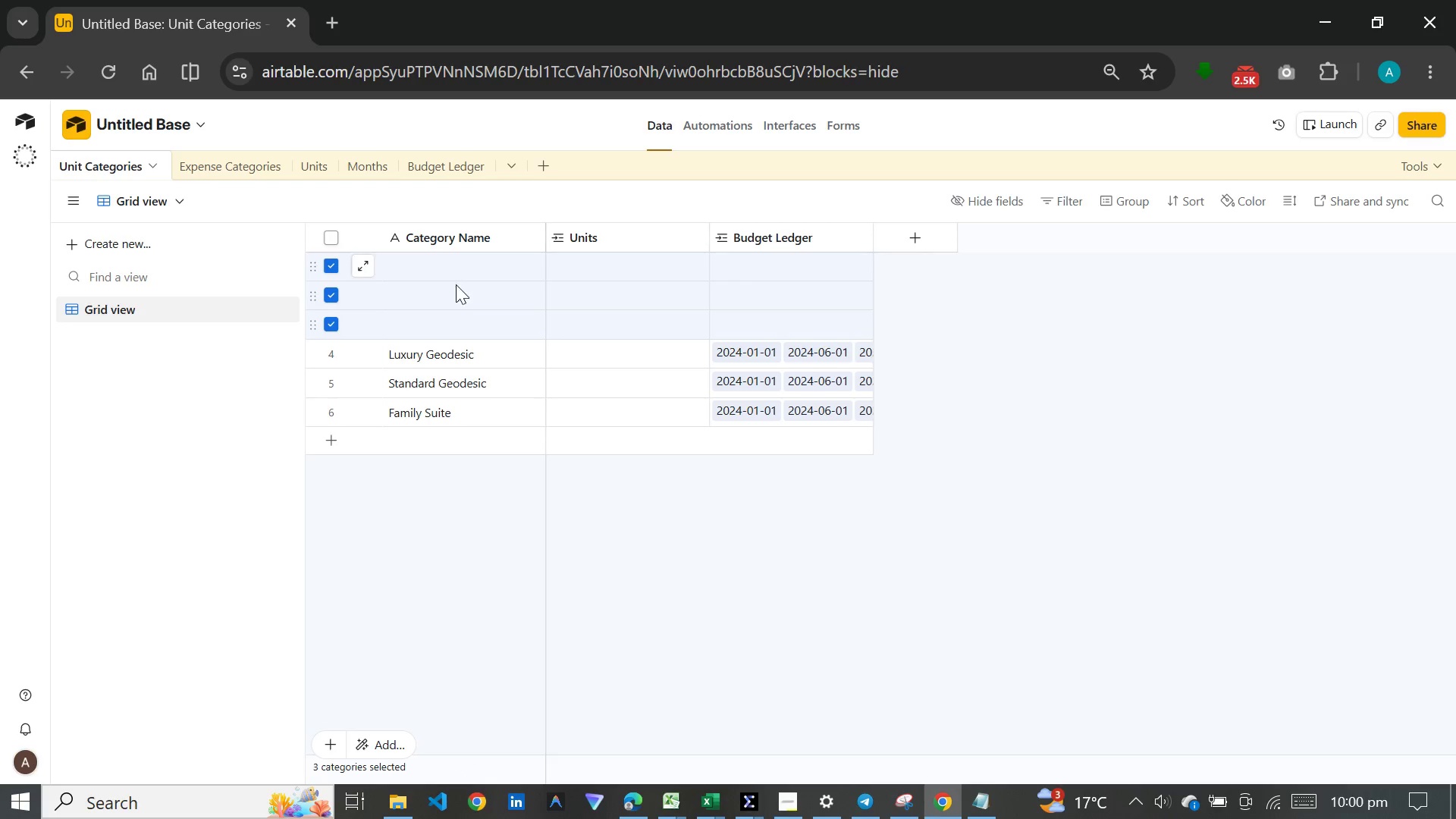 
right_click([461, 292])
 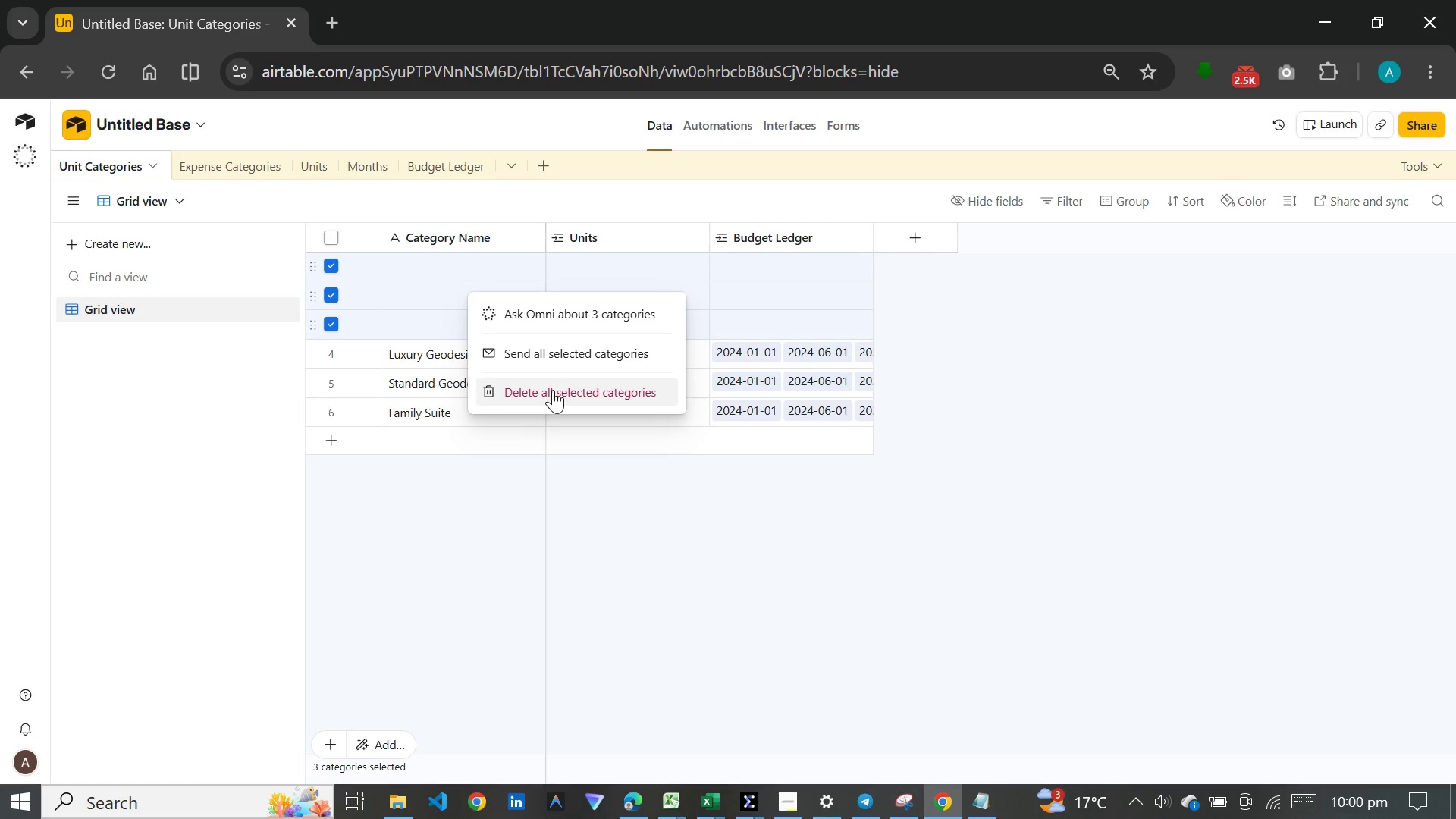 
left_click([553, 390])
 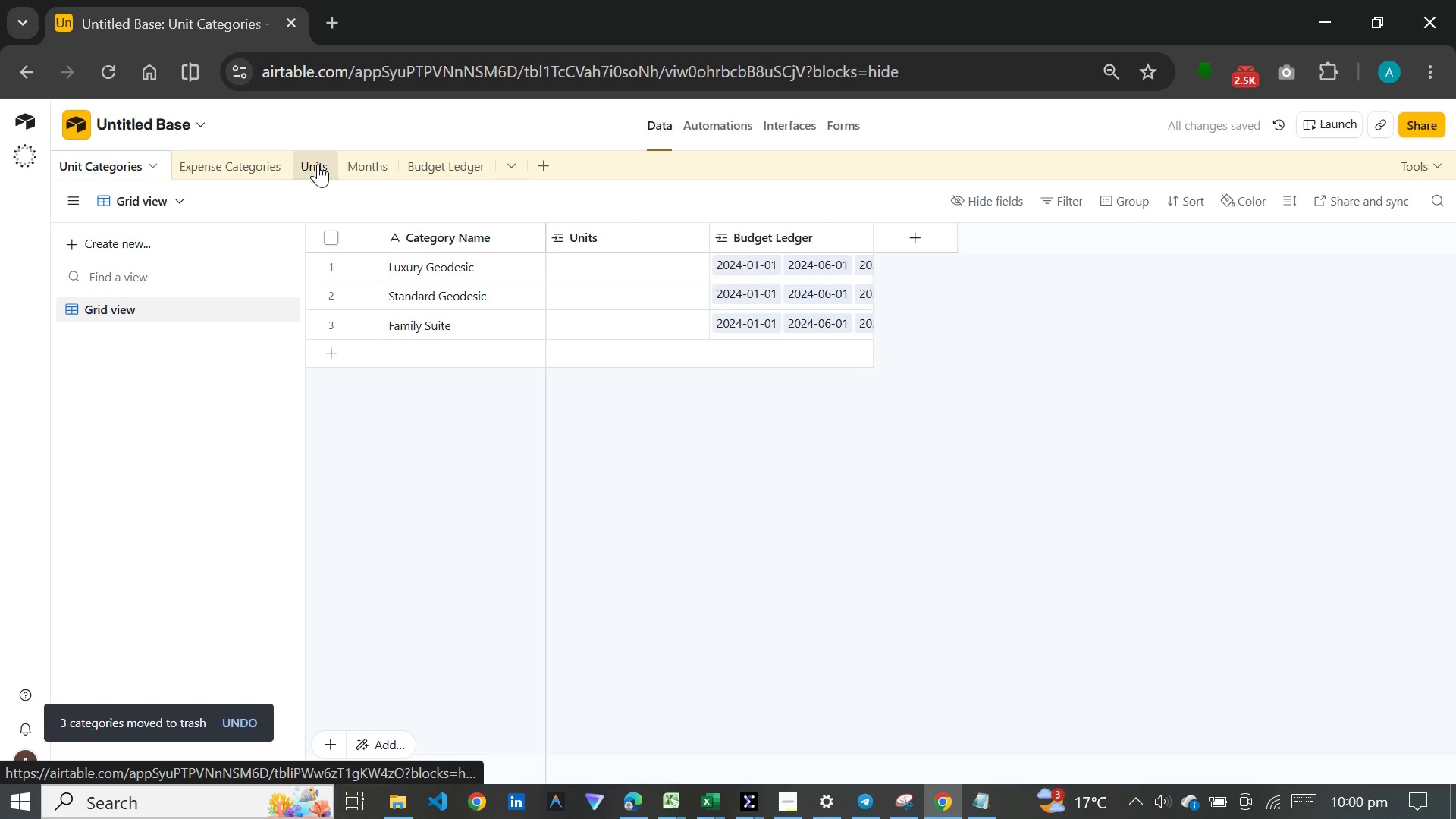 
left_click([443, 164])
 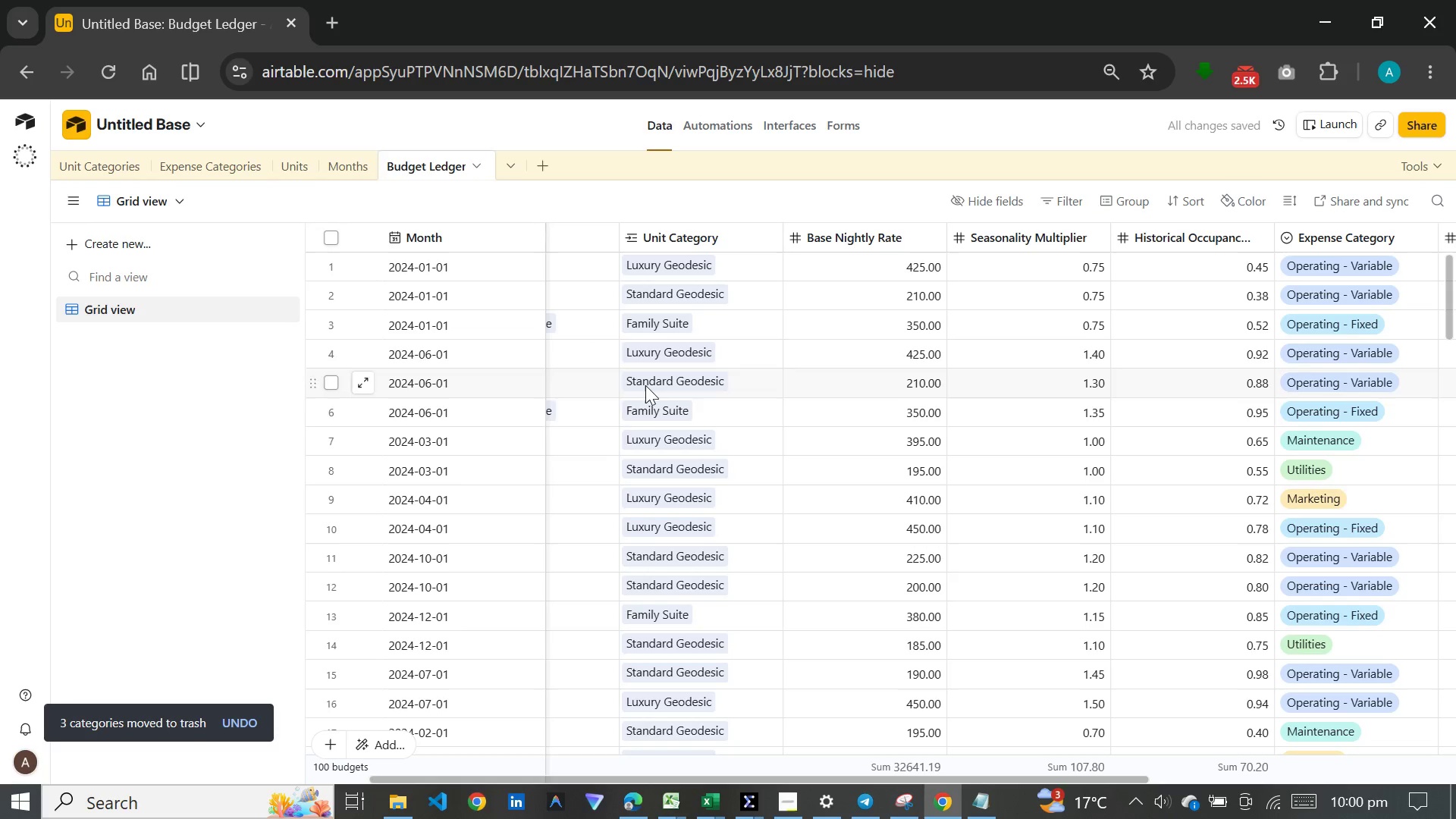 
left_click([601, 472])
 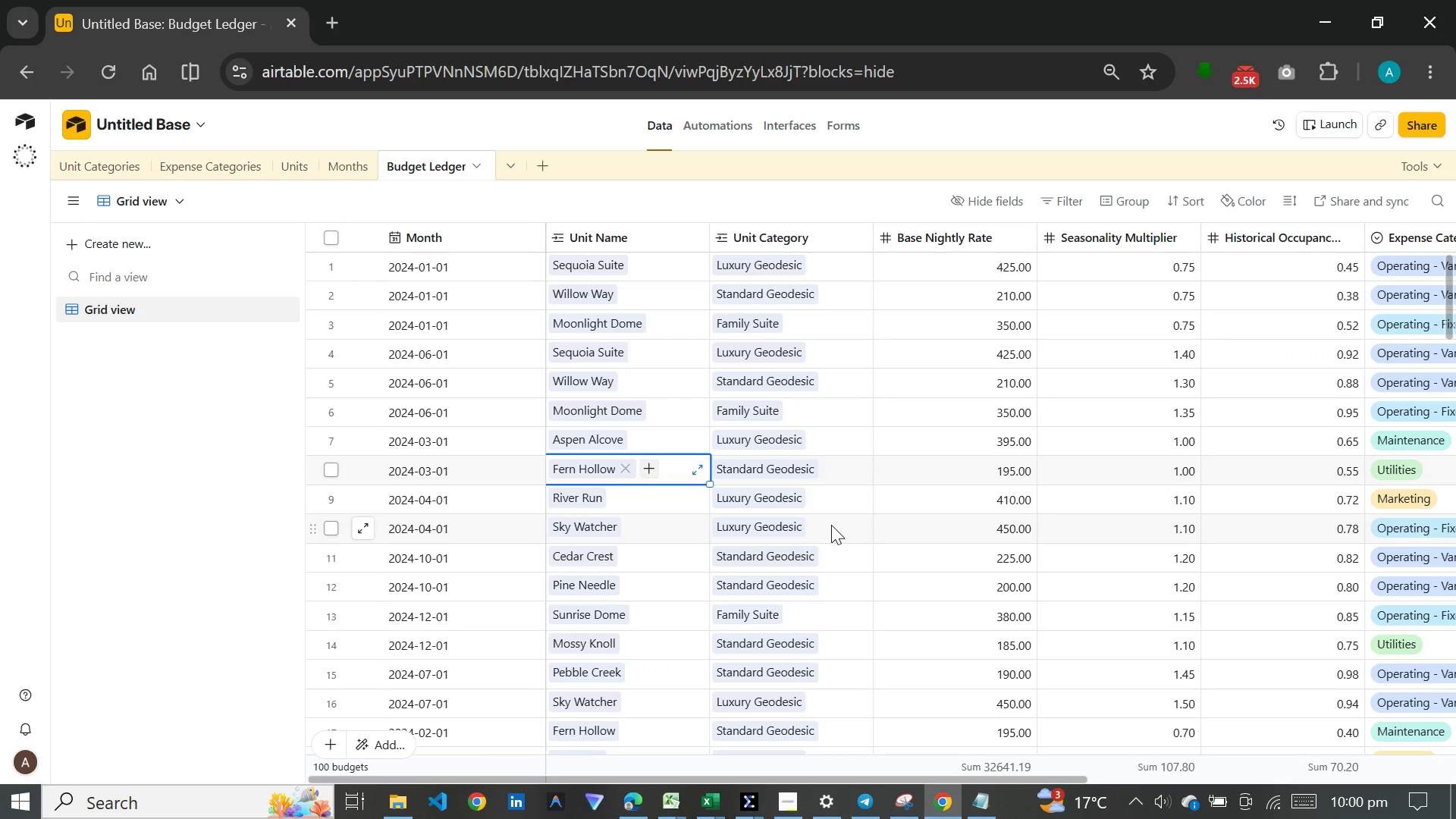 
wait(9.08)
 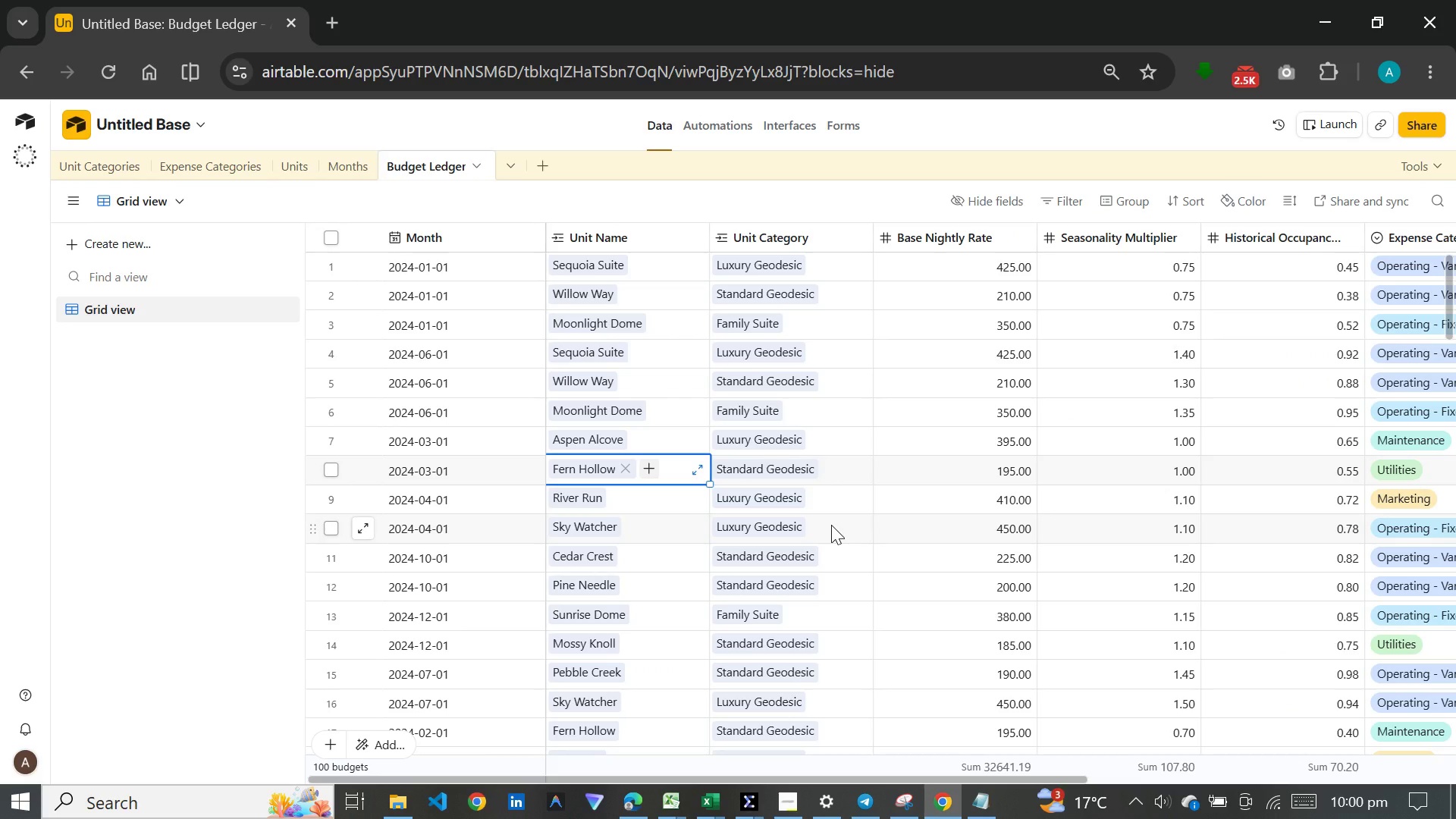 
left_click_drag(start_coordinate=[1000, 774], to_coordinate=[1338, 760])
 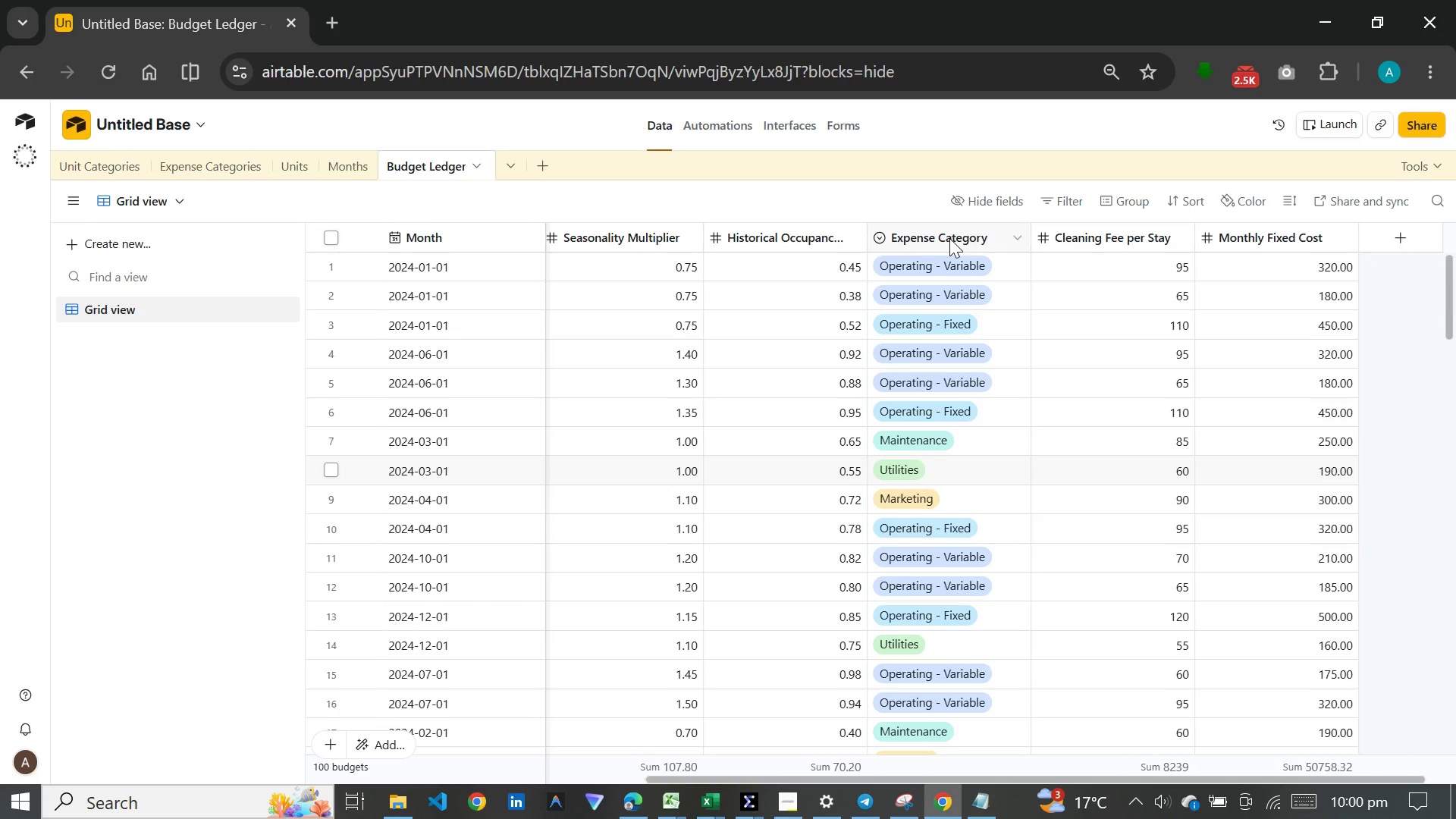 
right_click([949, 238])
 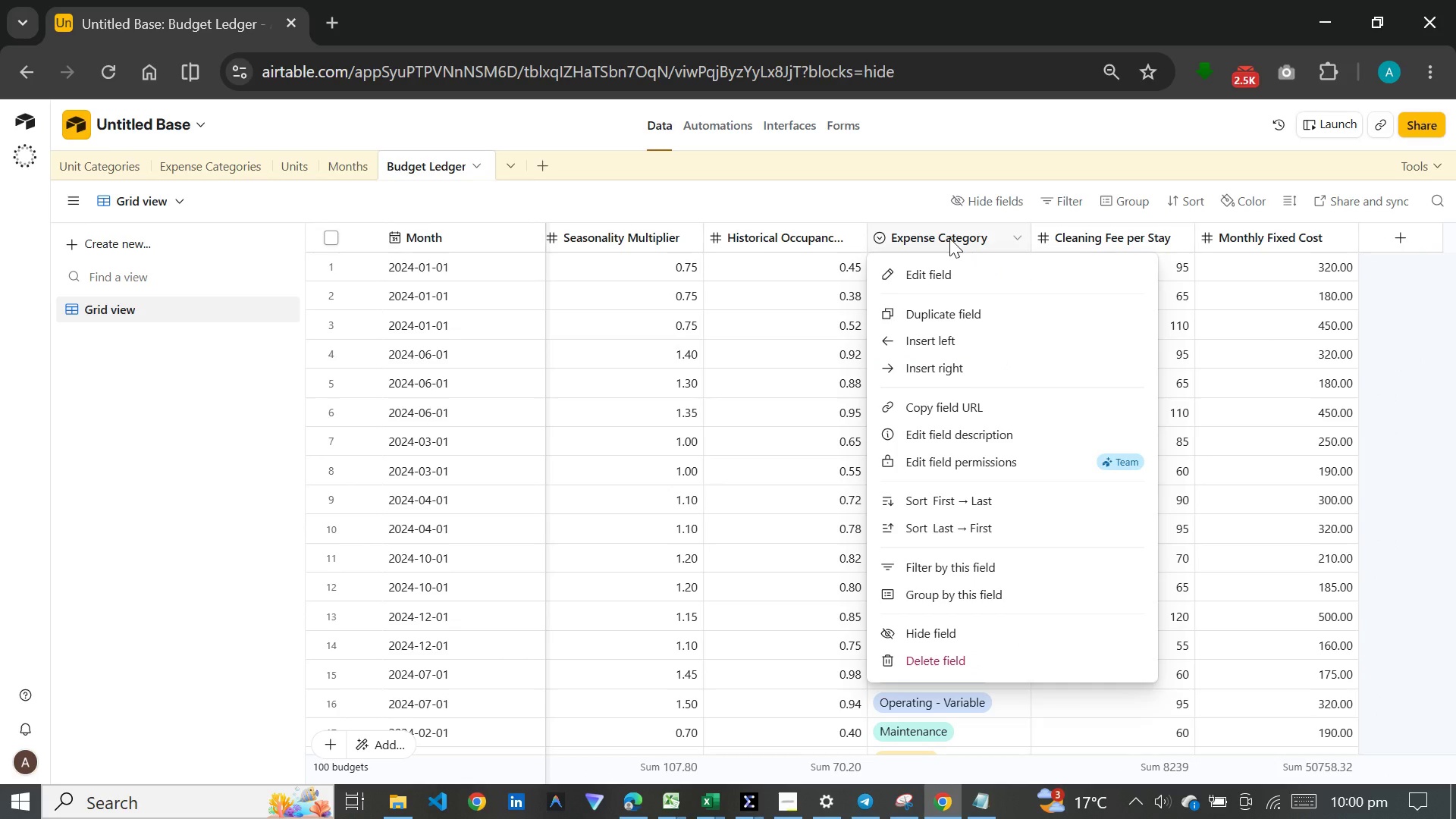 
double_click([949, 238])
 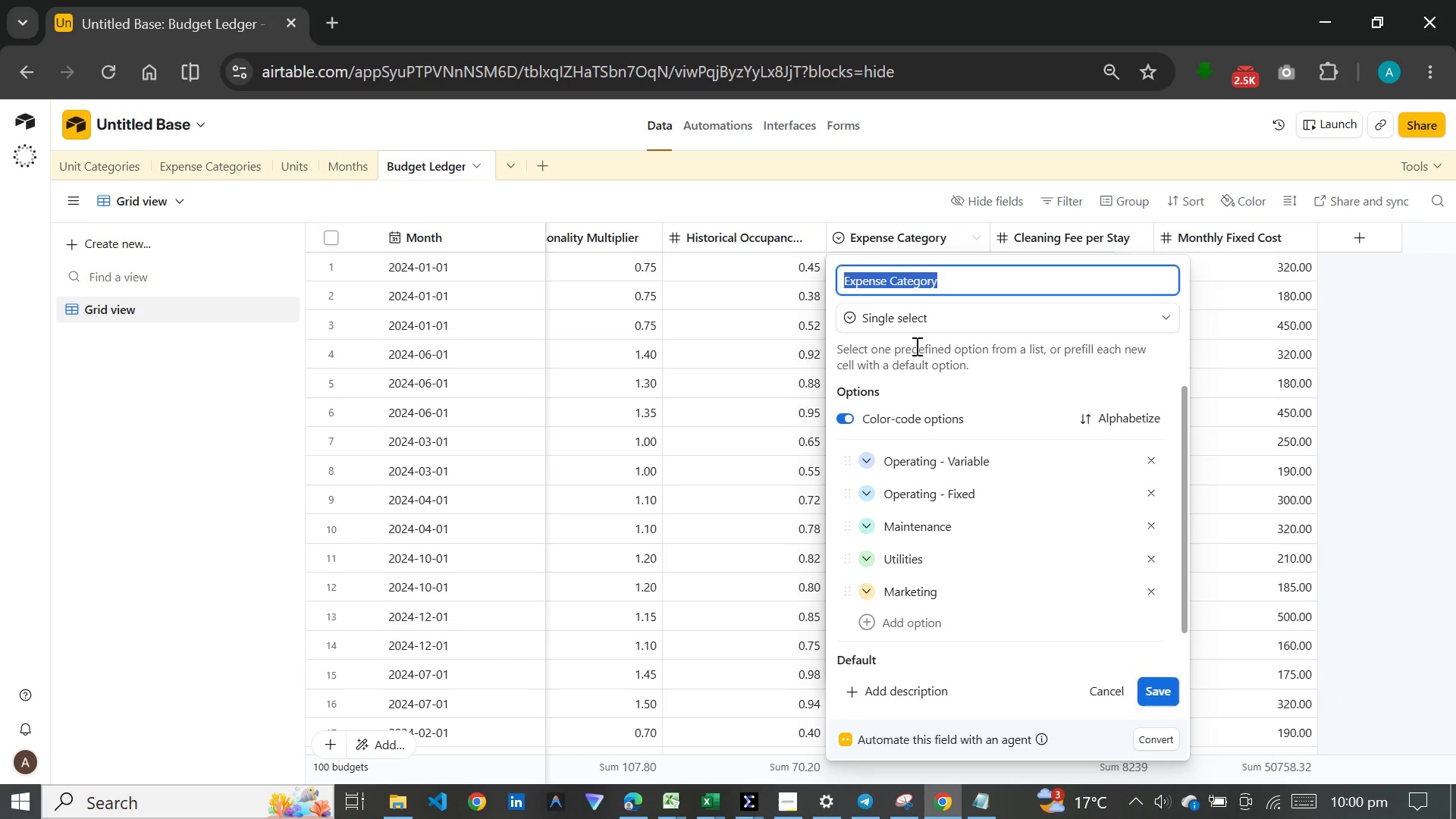 
left_click([915, 325])
 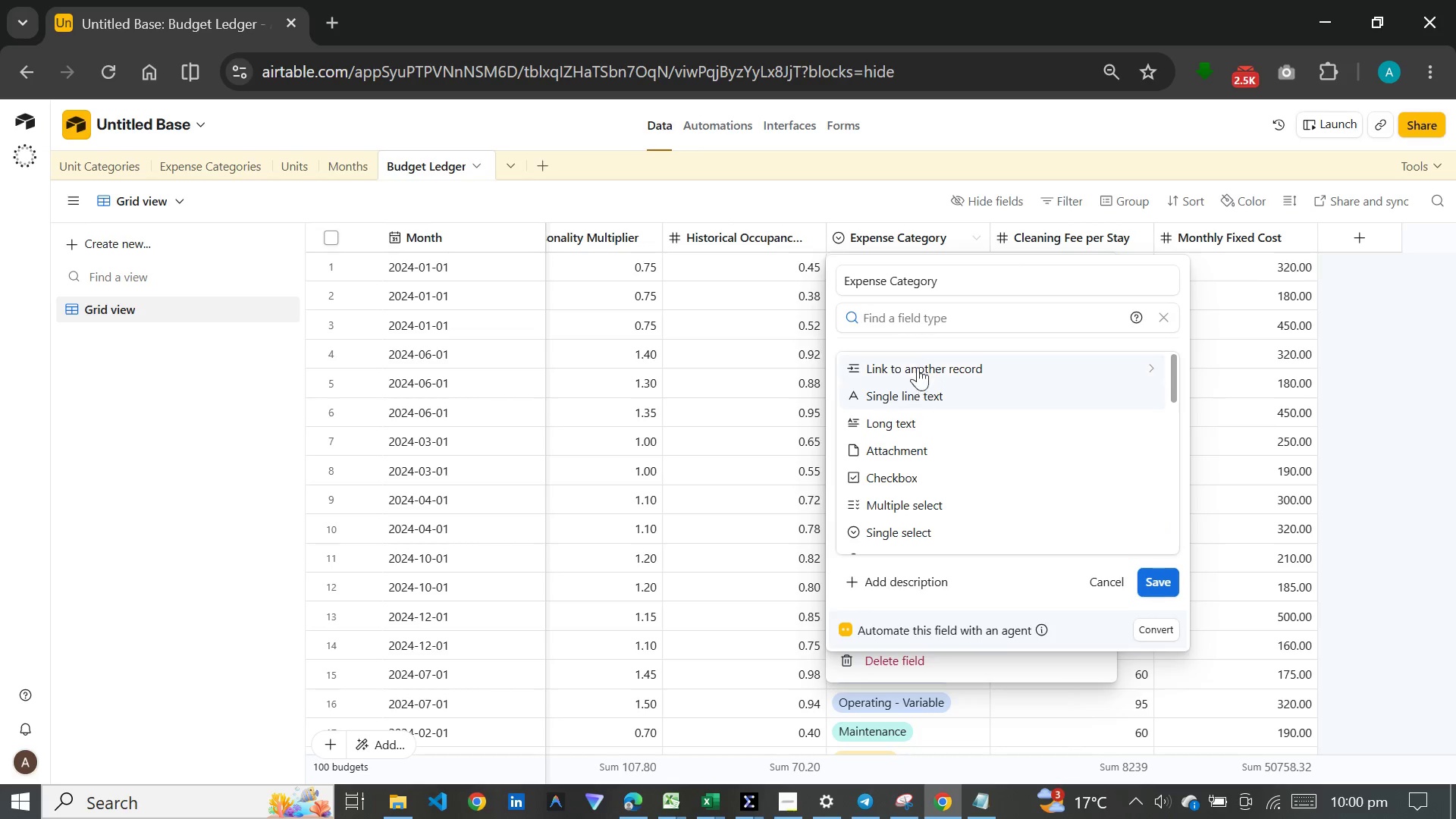 
left_click([918, 359])
 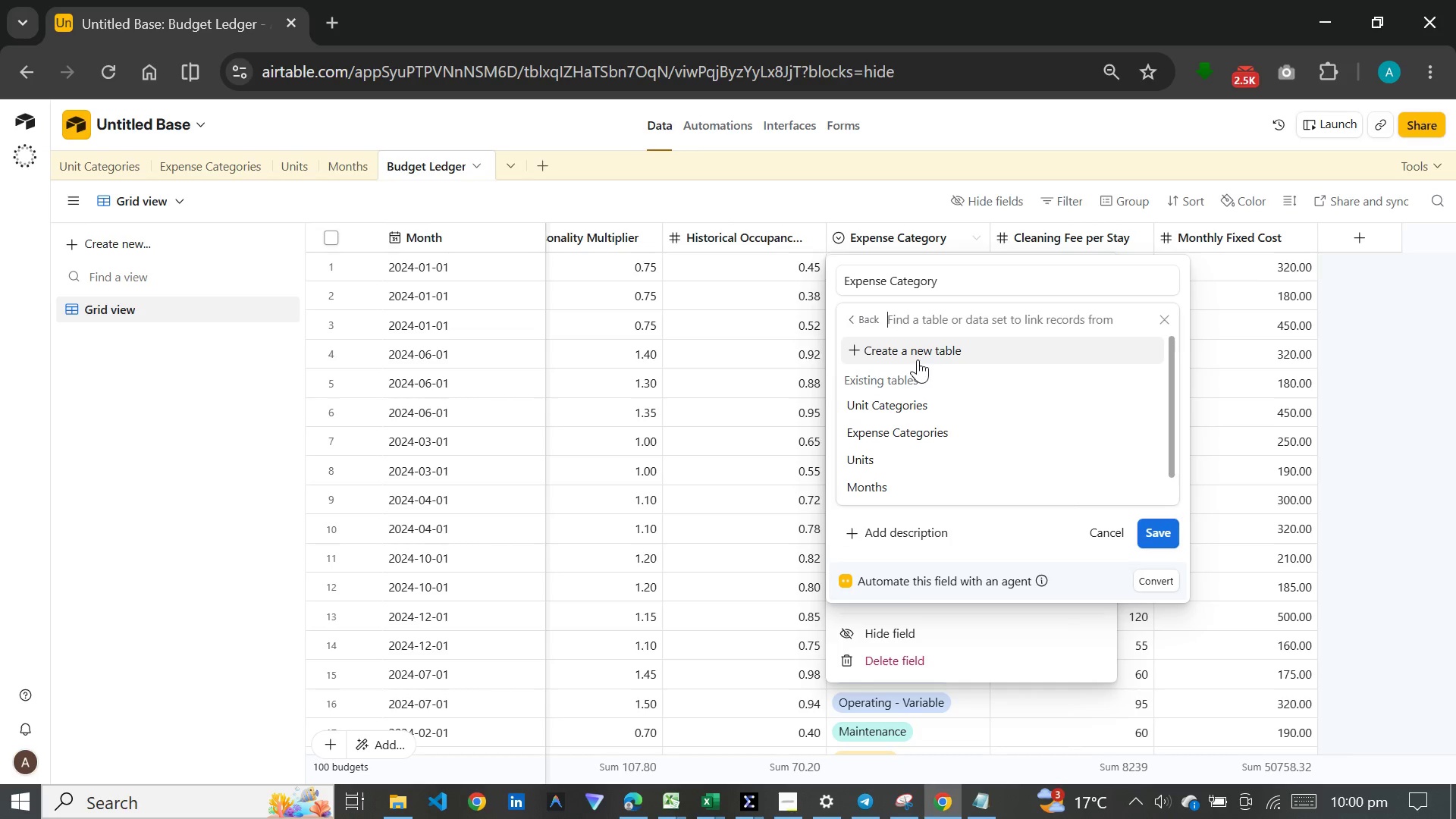 
wait(8.72)
 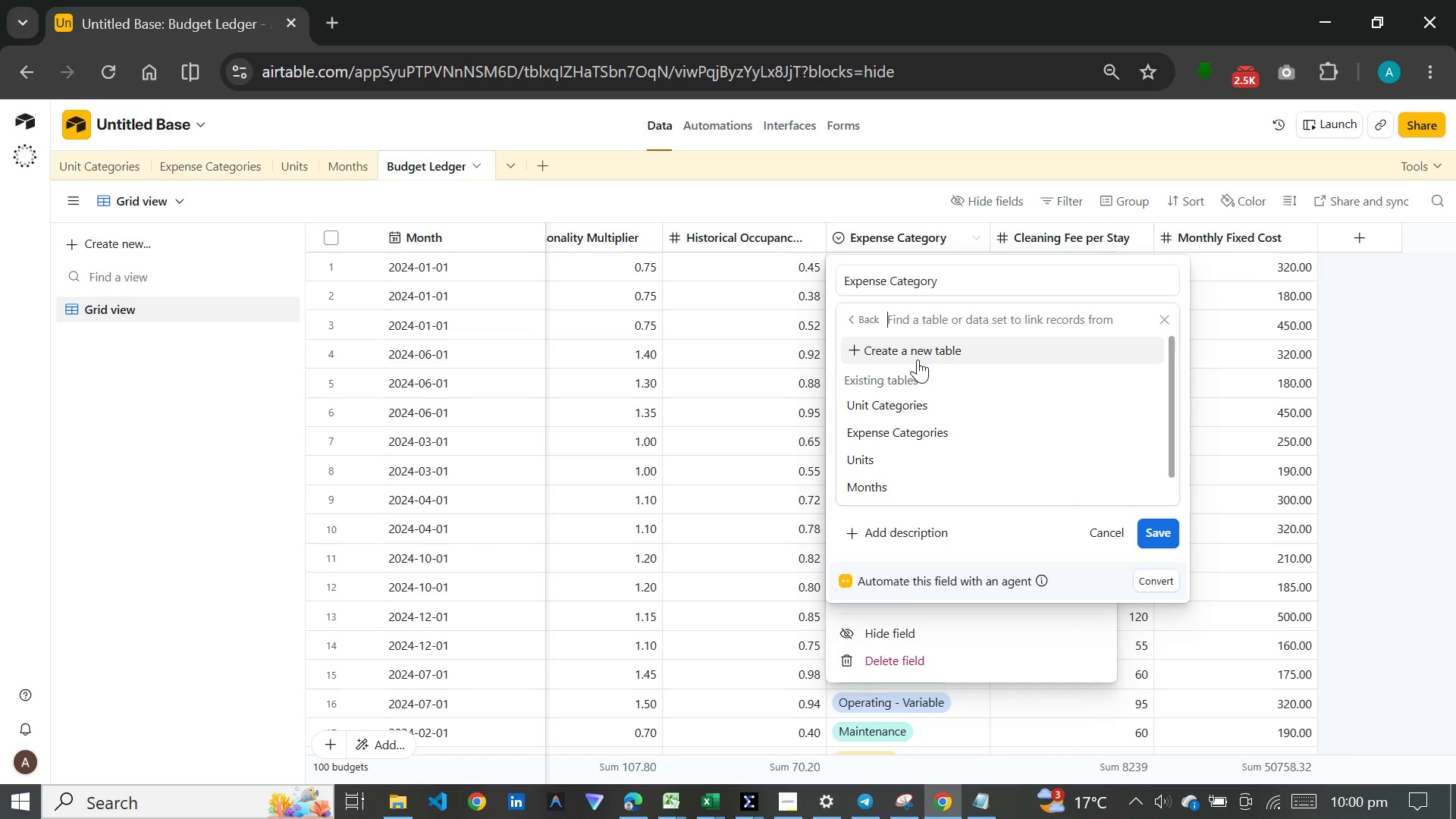 
left_click([912, 438])
 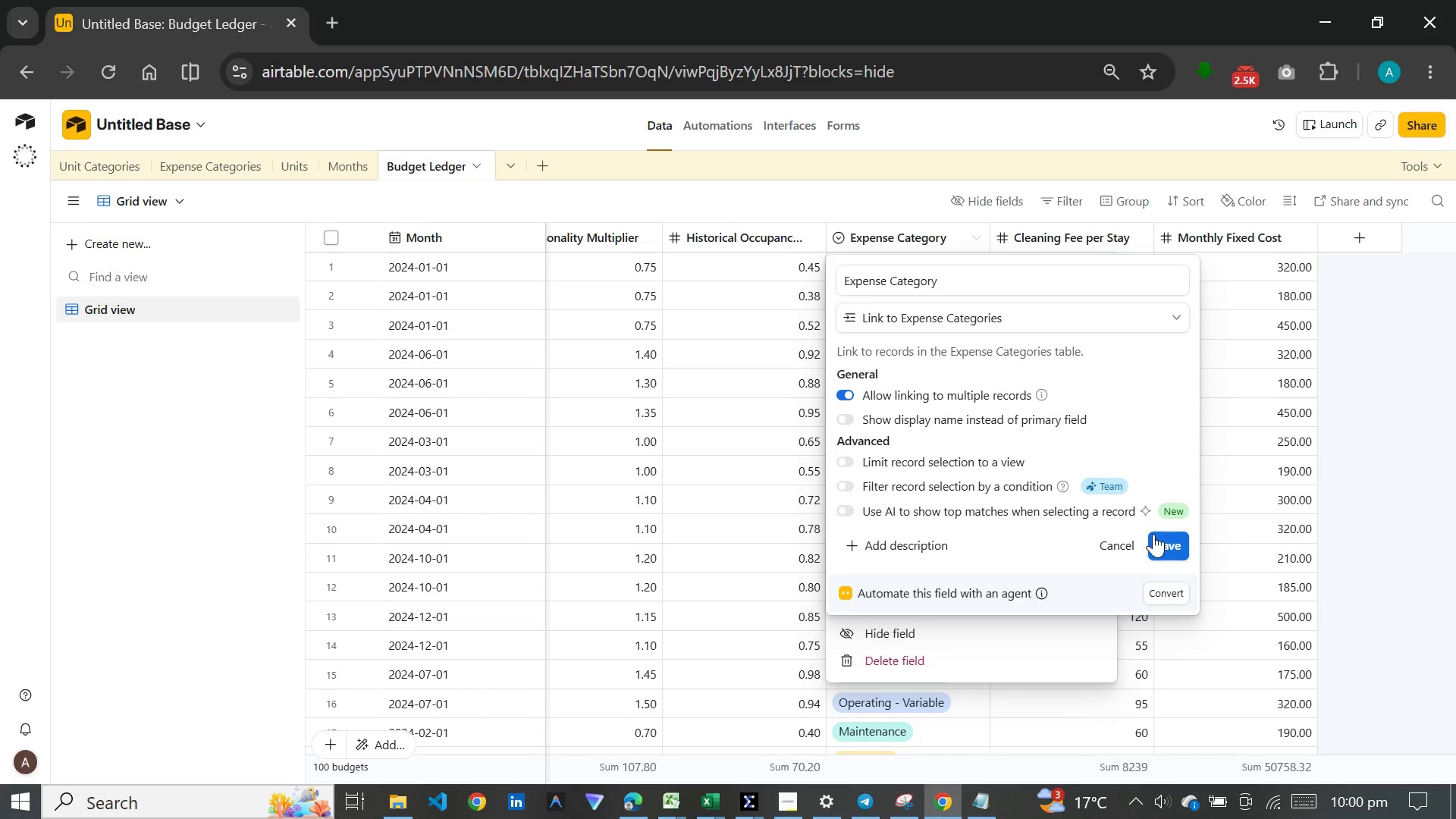 
left_click([1163, 540])
 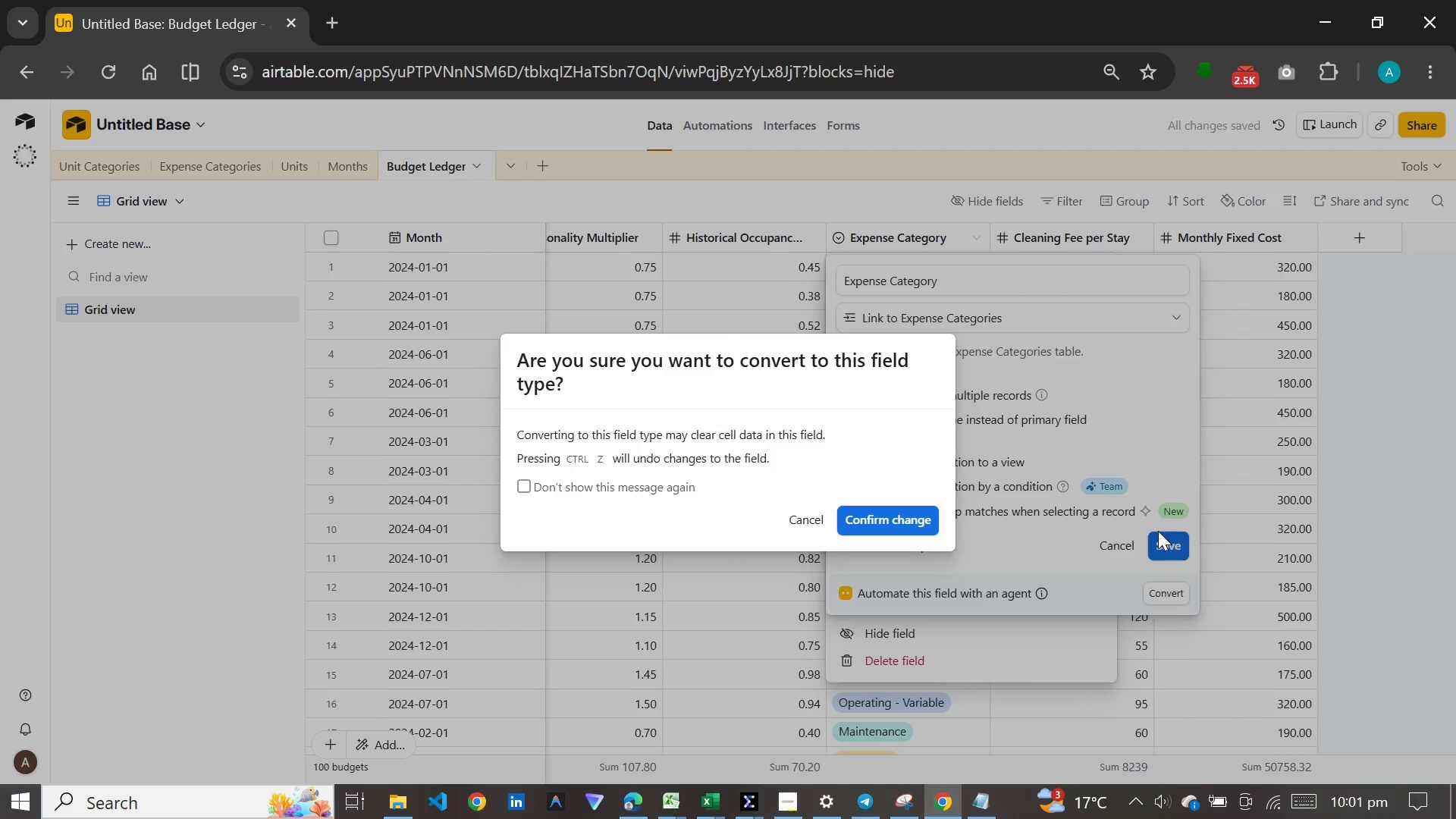 
left_click([898, 512])
 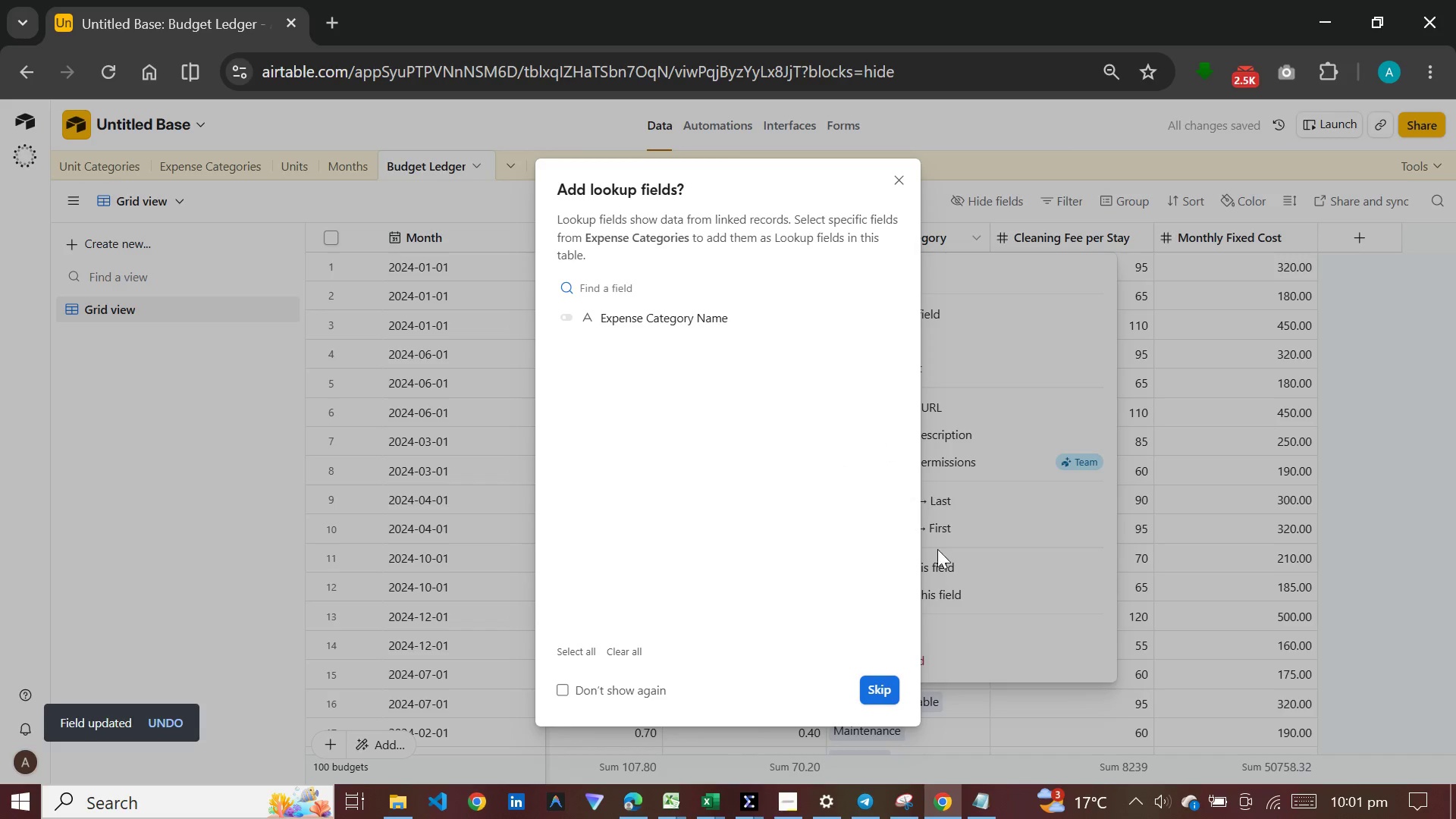 
left_click([883, 686])
 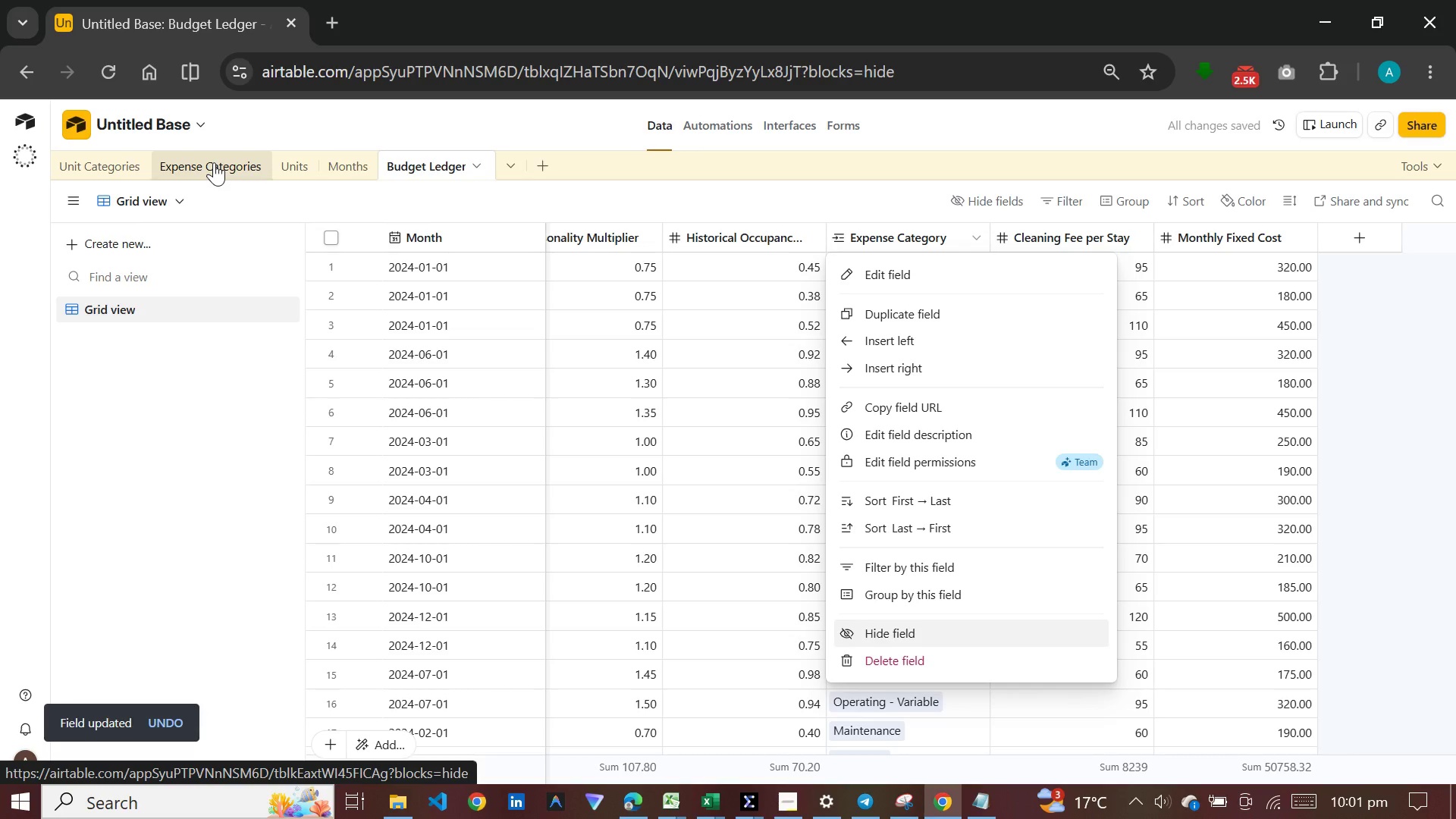 
left_click([214, 162])
 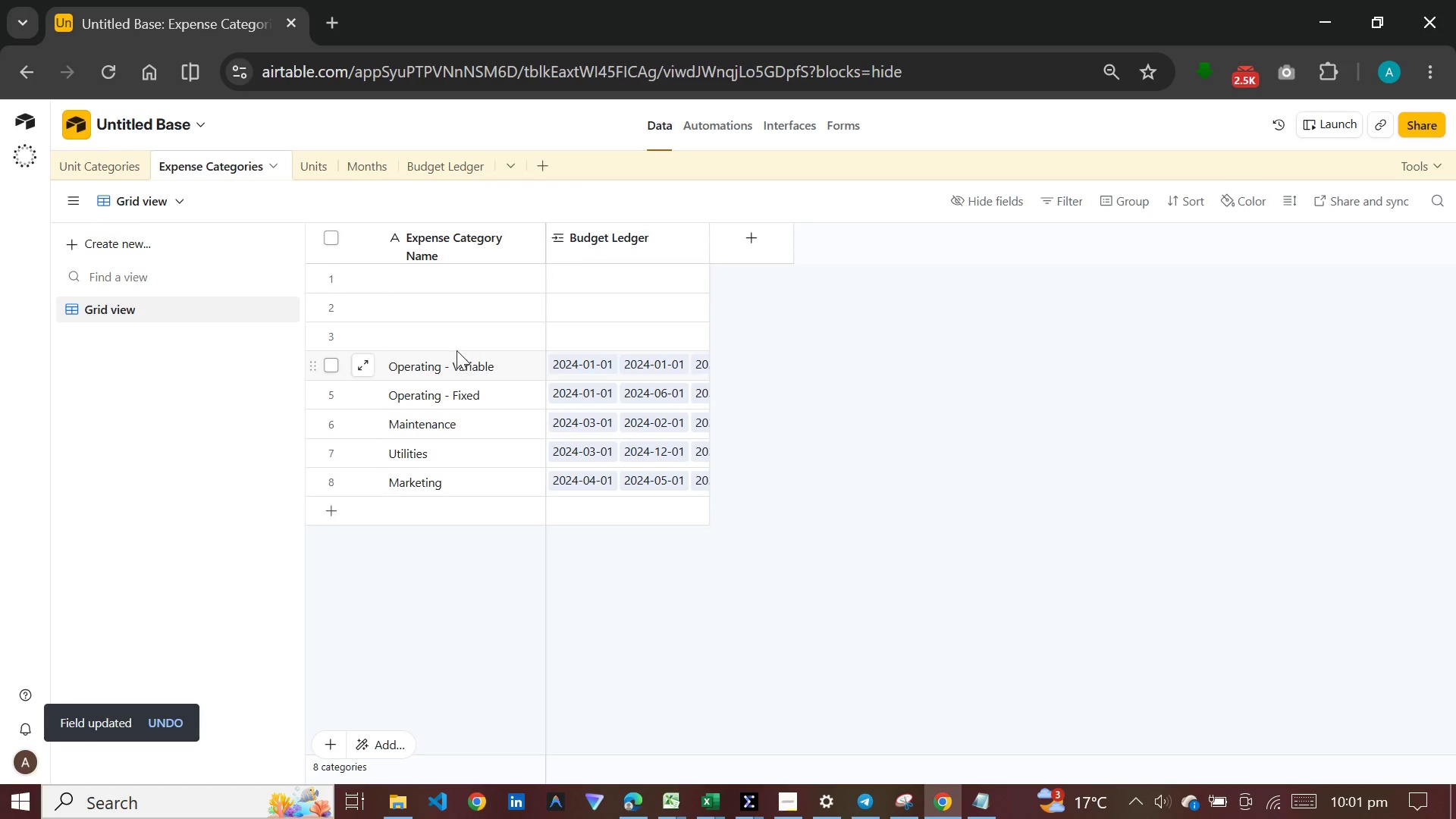 
left_click([413, 345])
 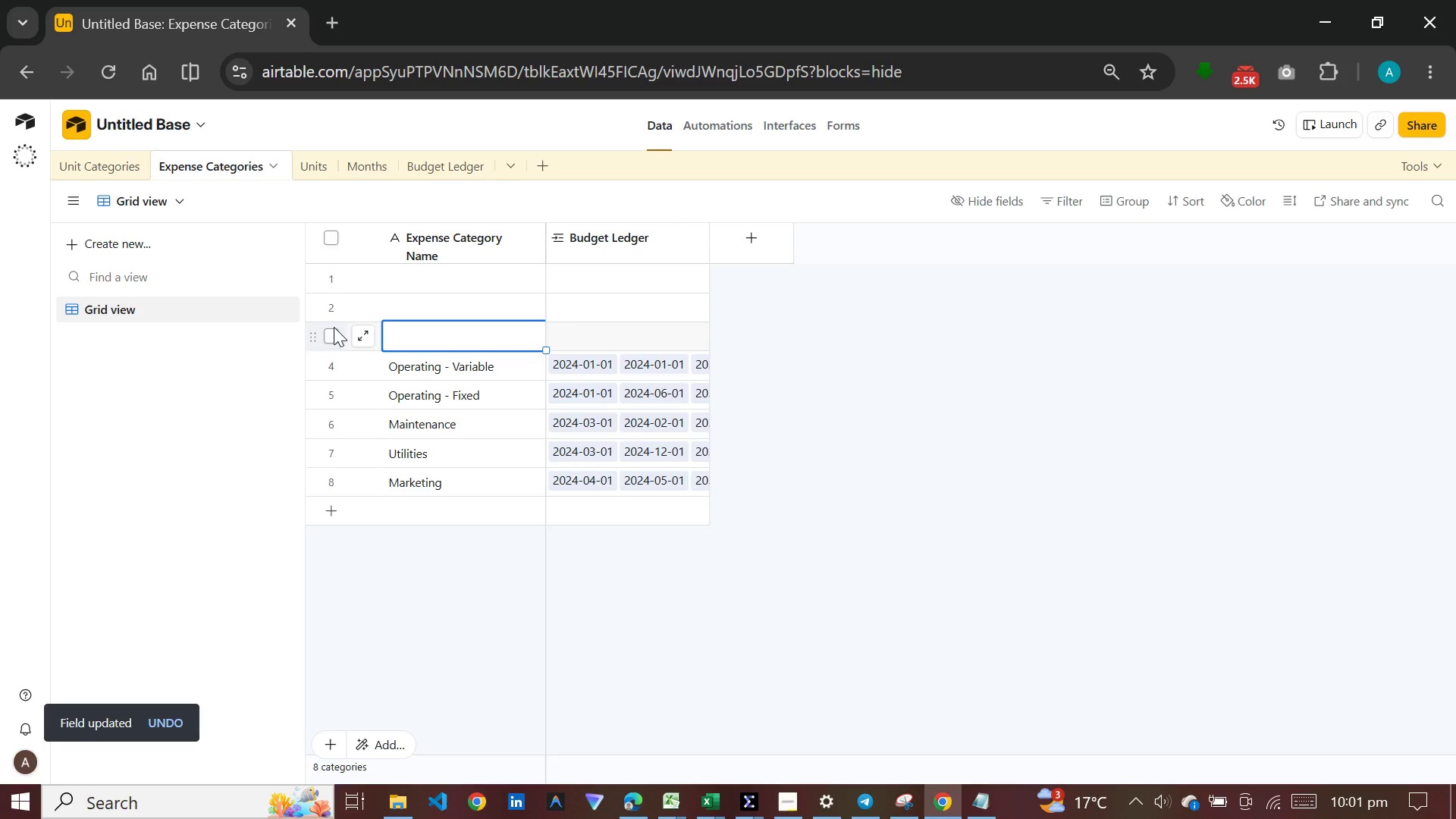 
left_click([332, 330])
 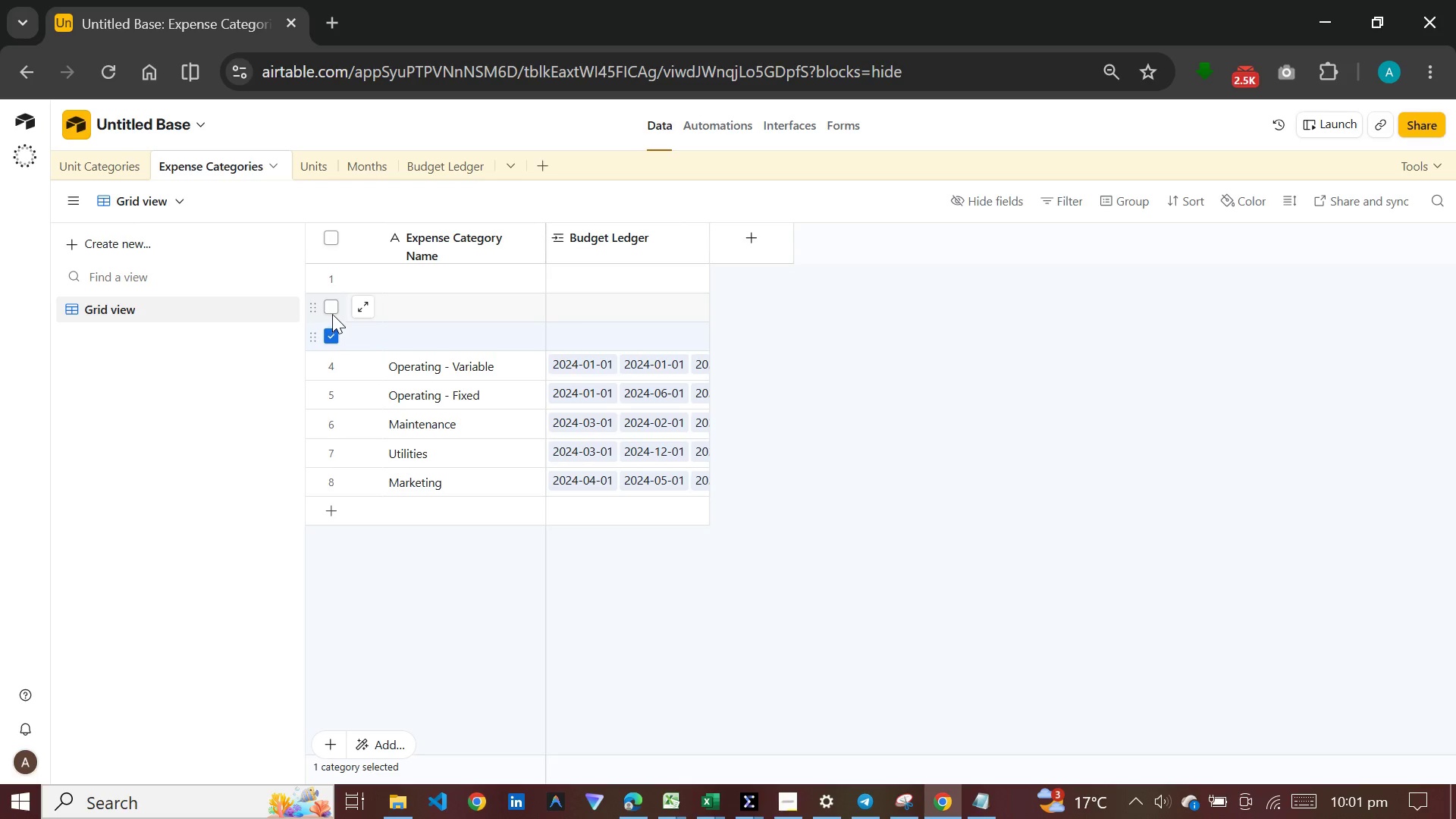 
left_click([332, 312])
 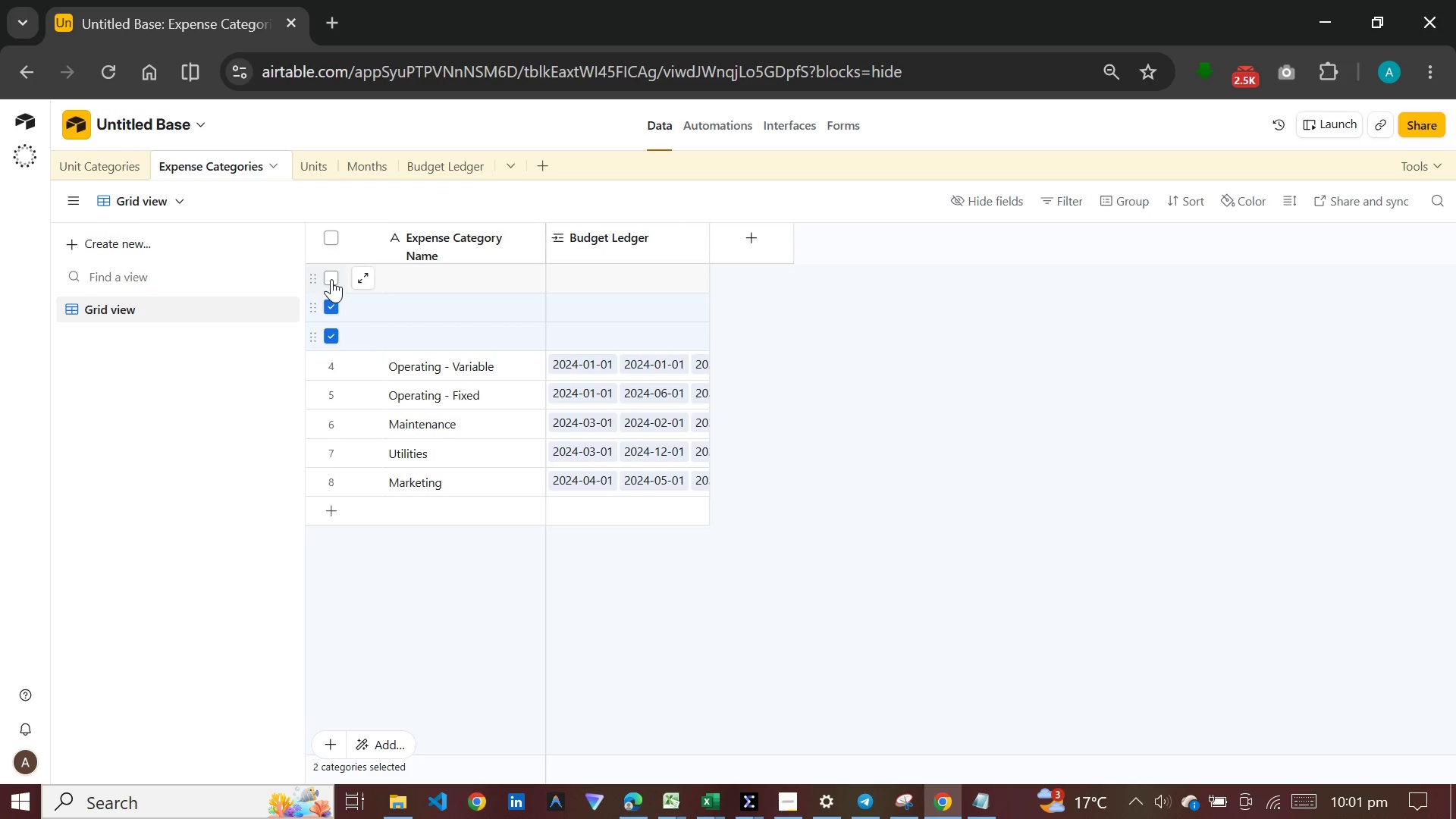 
left_click([331, 279])
 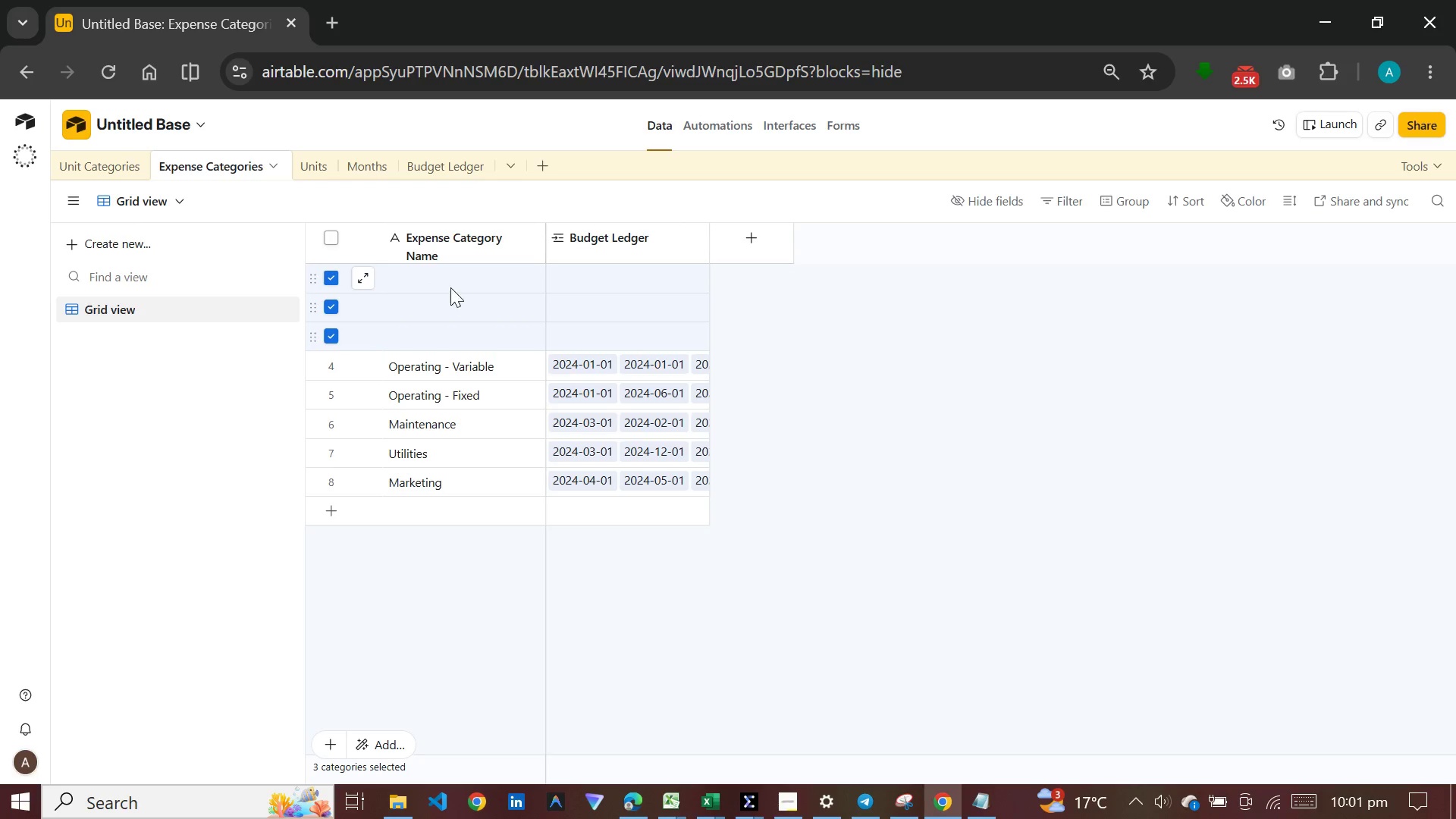 
right_click([463, 291])
 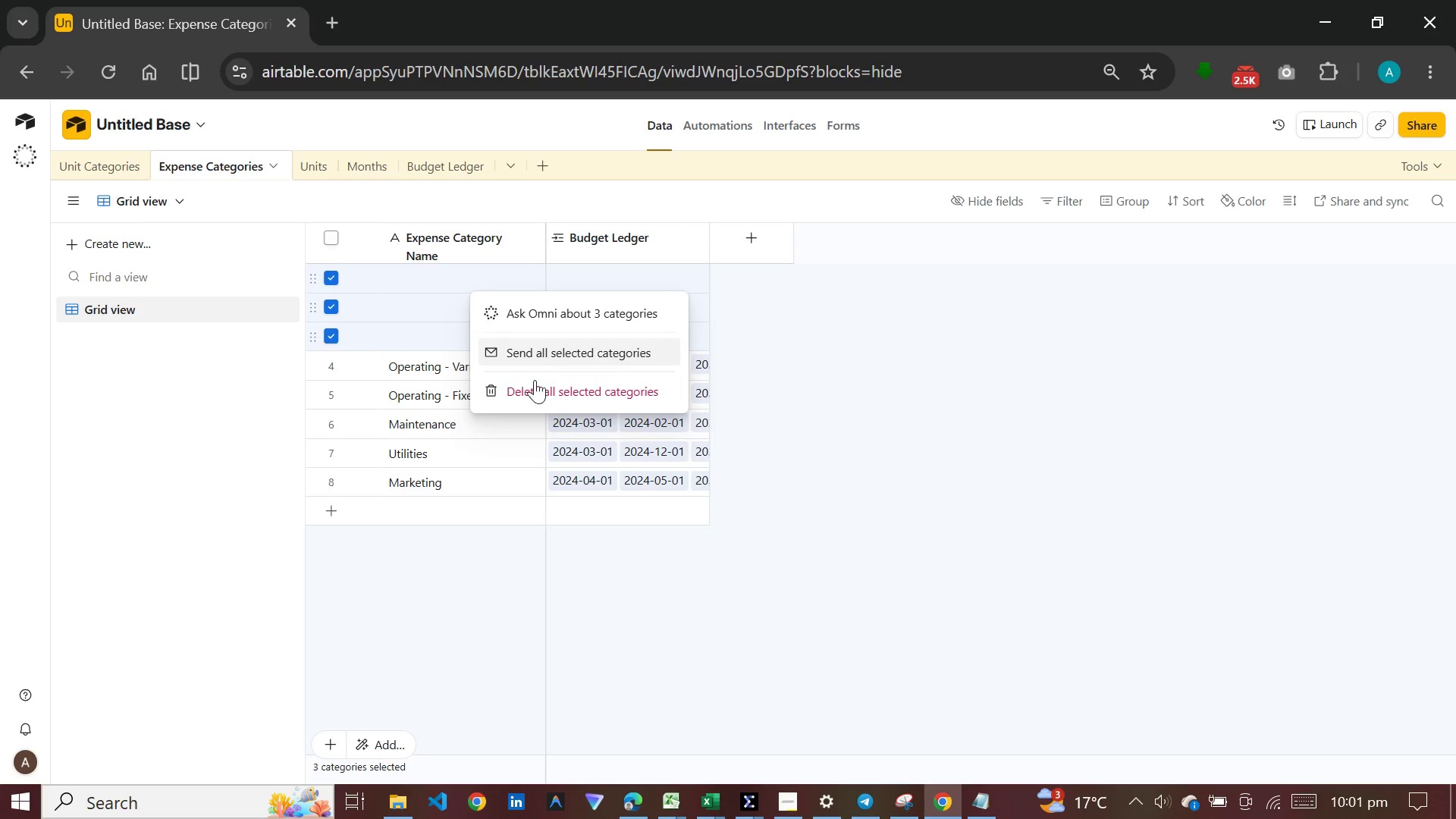 
left_click([536, 382])
 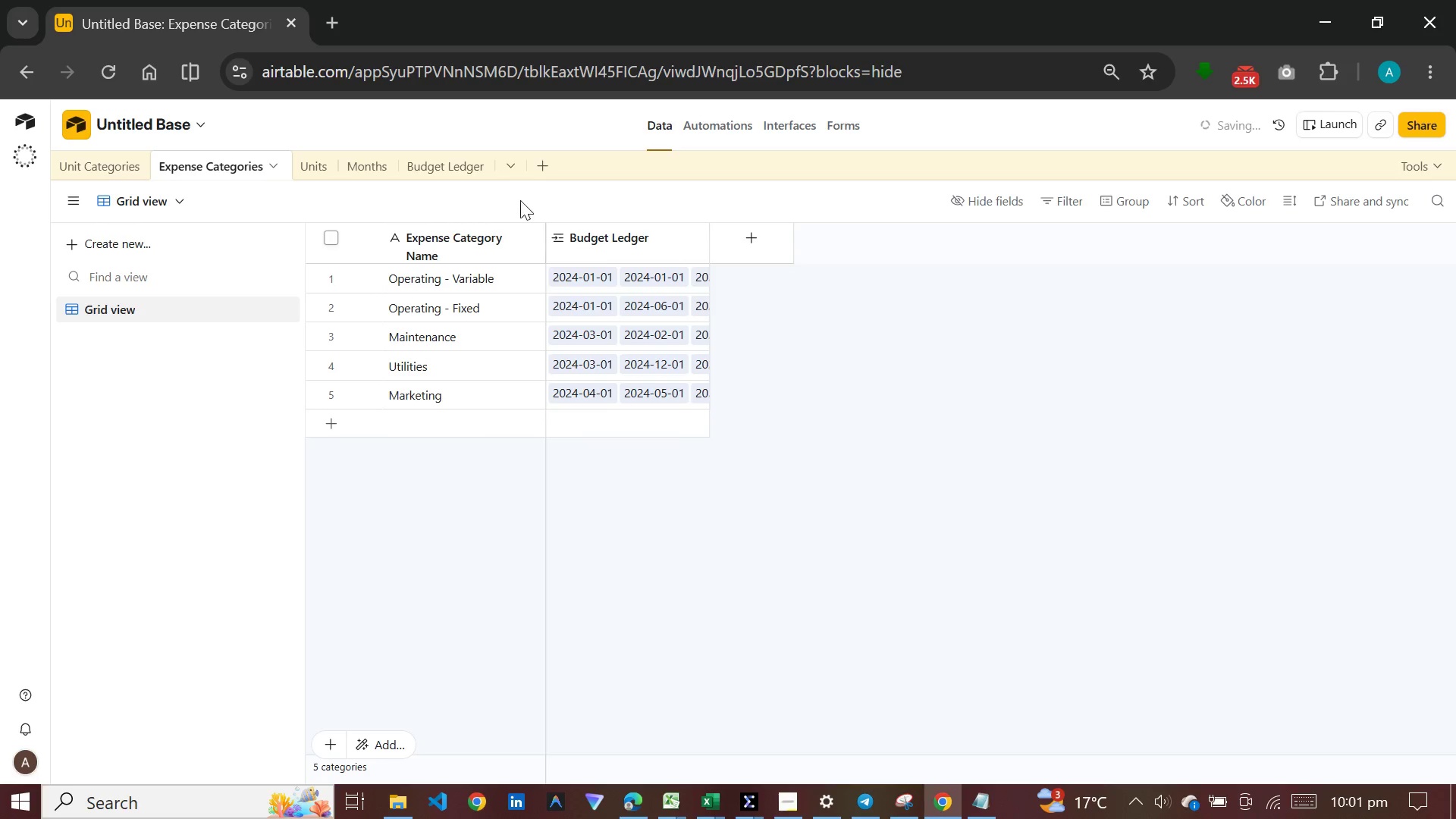 
left_click([473, 166])
 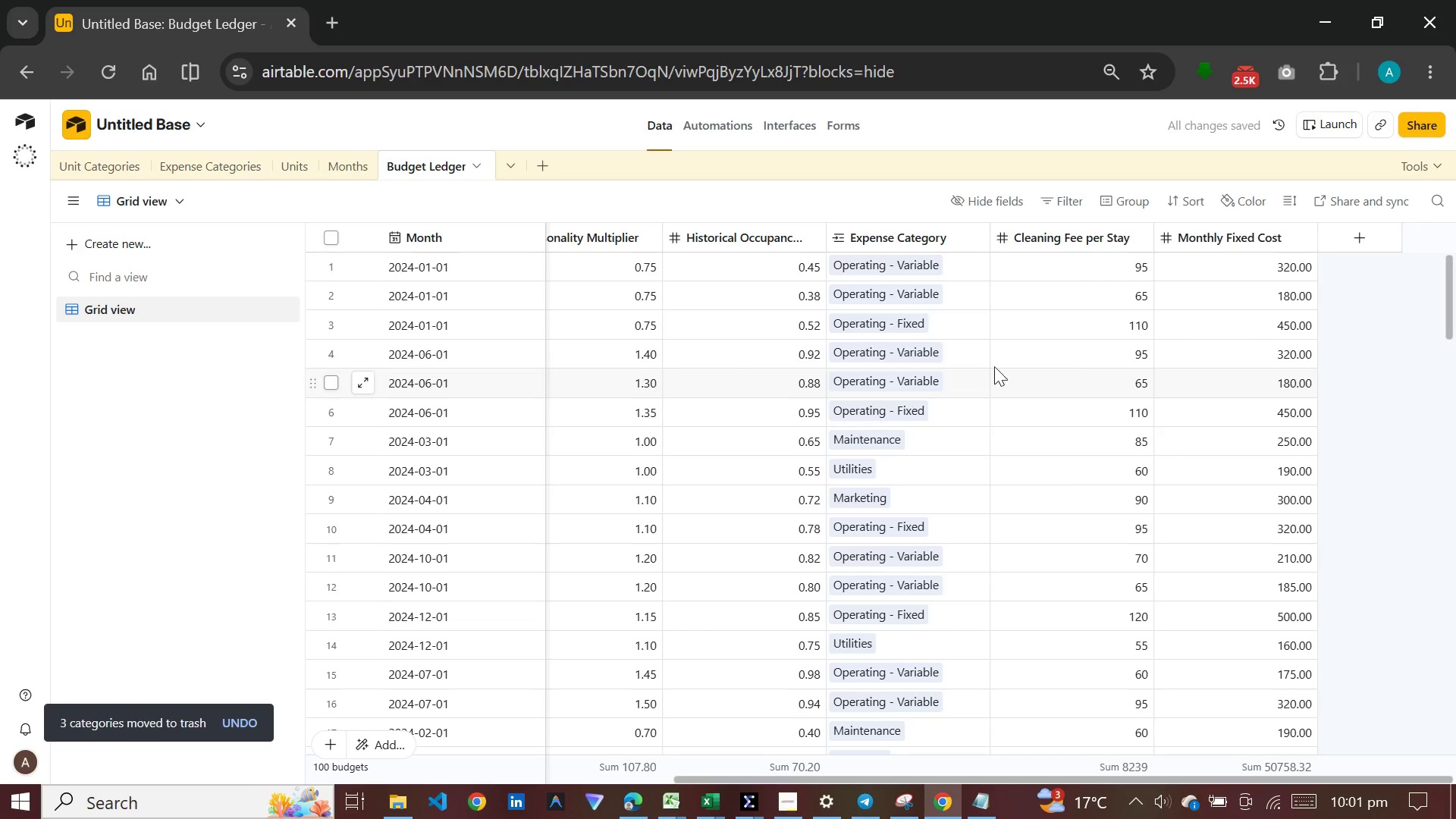 
left_click([610, 447])
 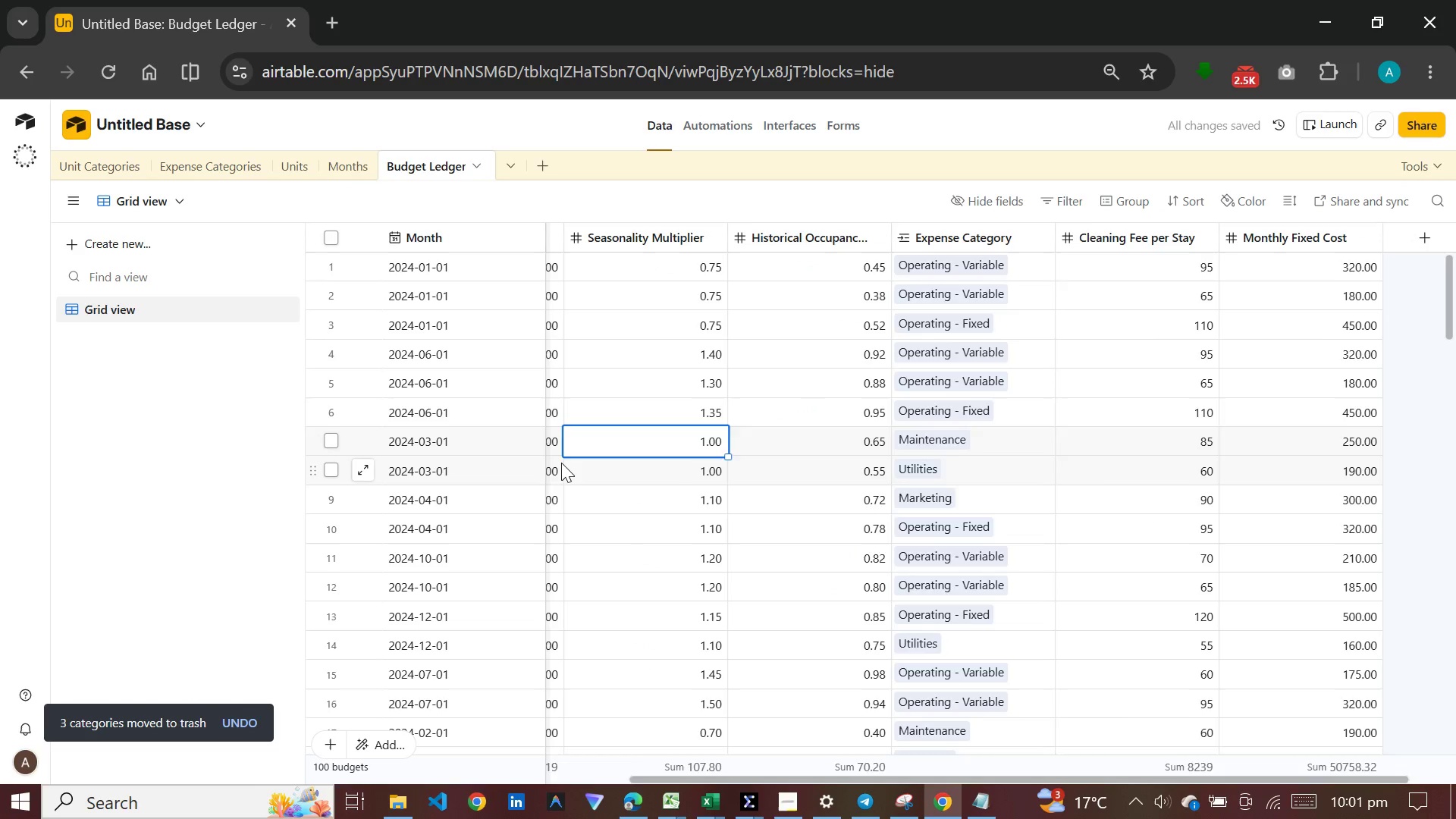 
left_click([561, 463])
 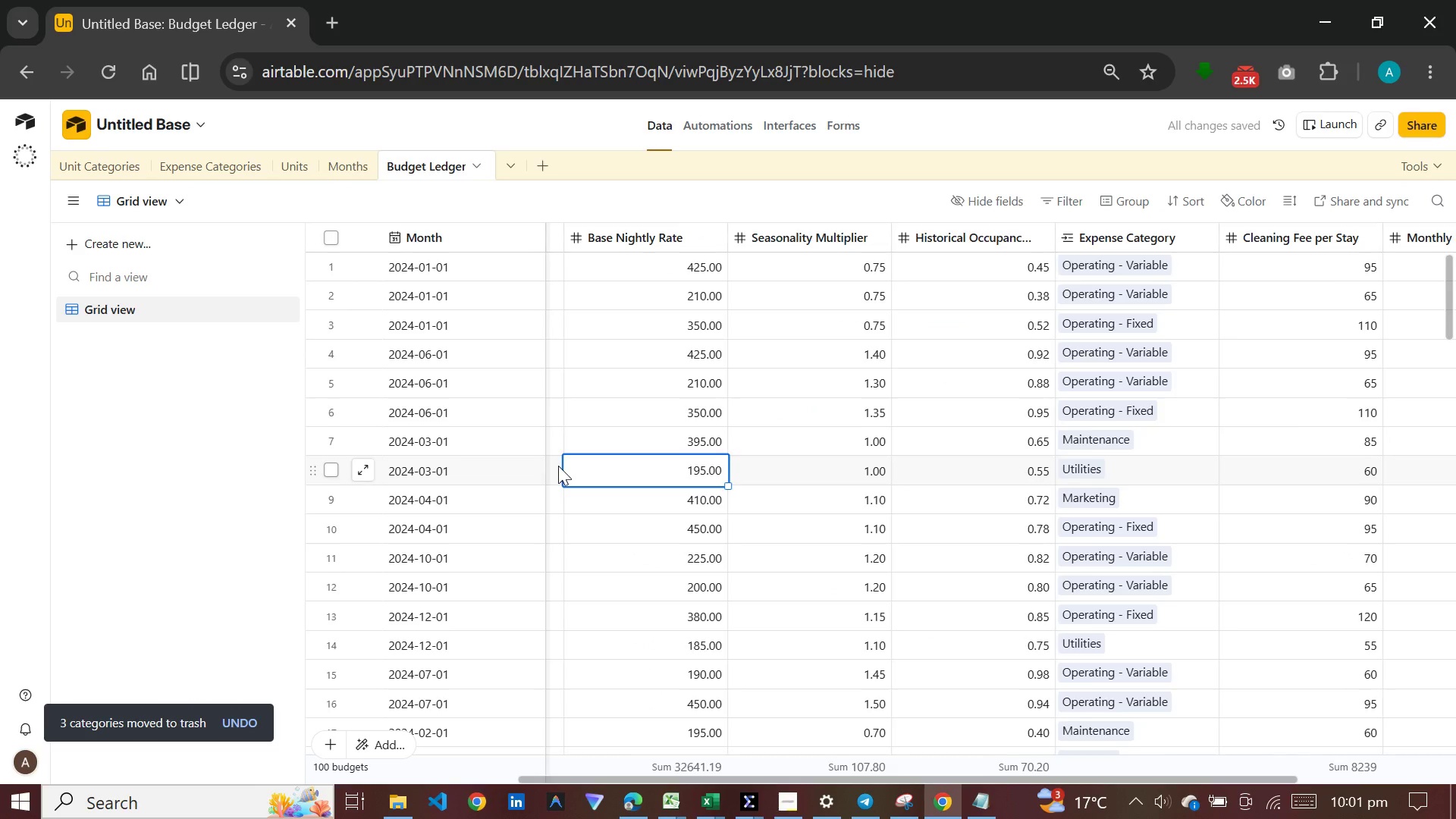 
left_click([558, 466])
 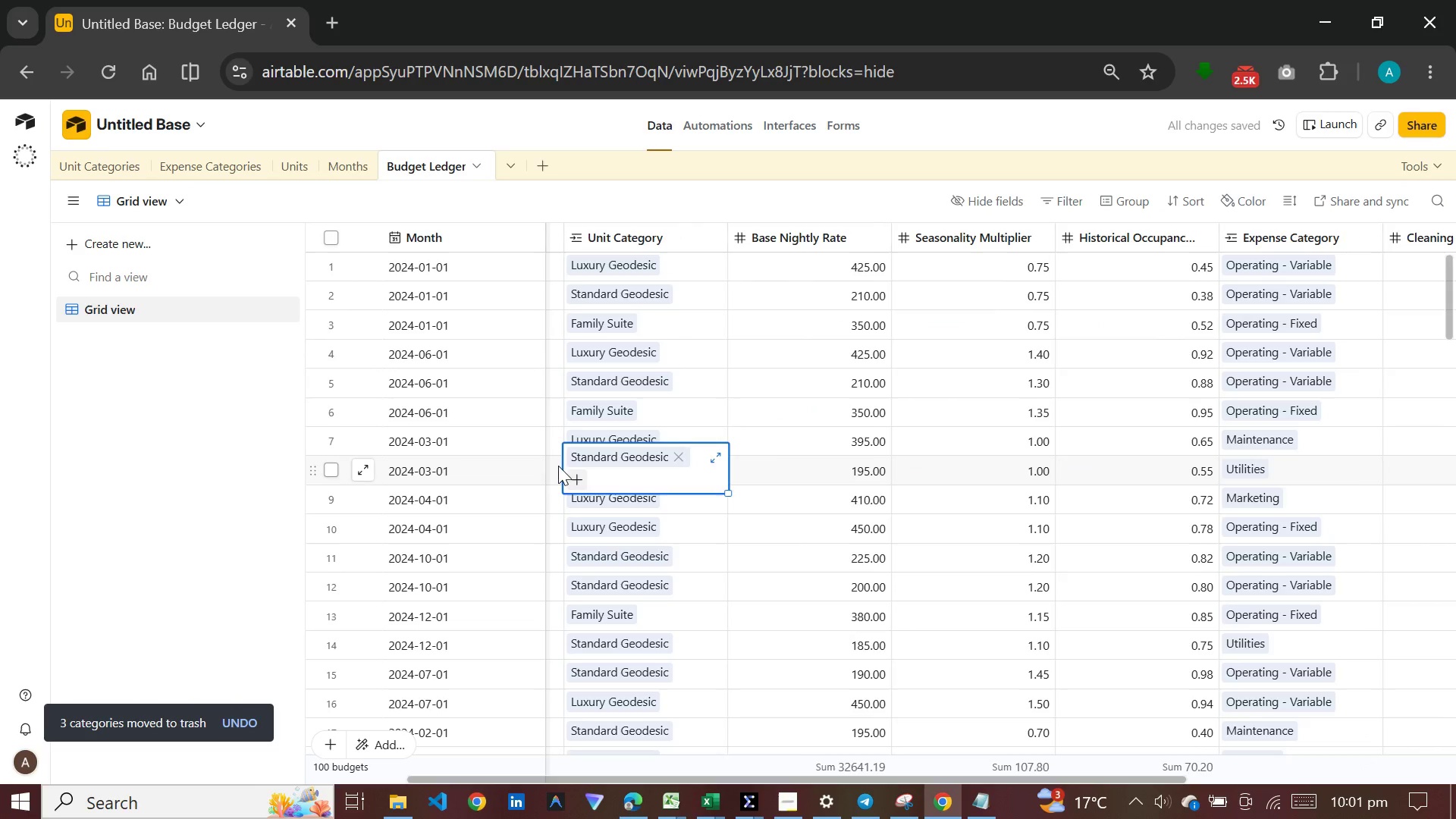 
left_click([558, 466])
 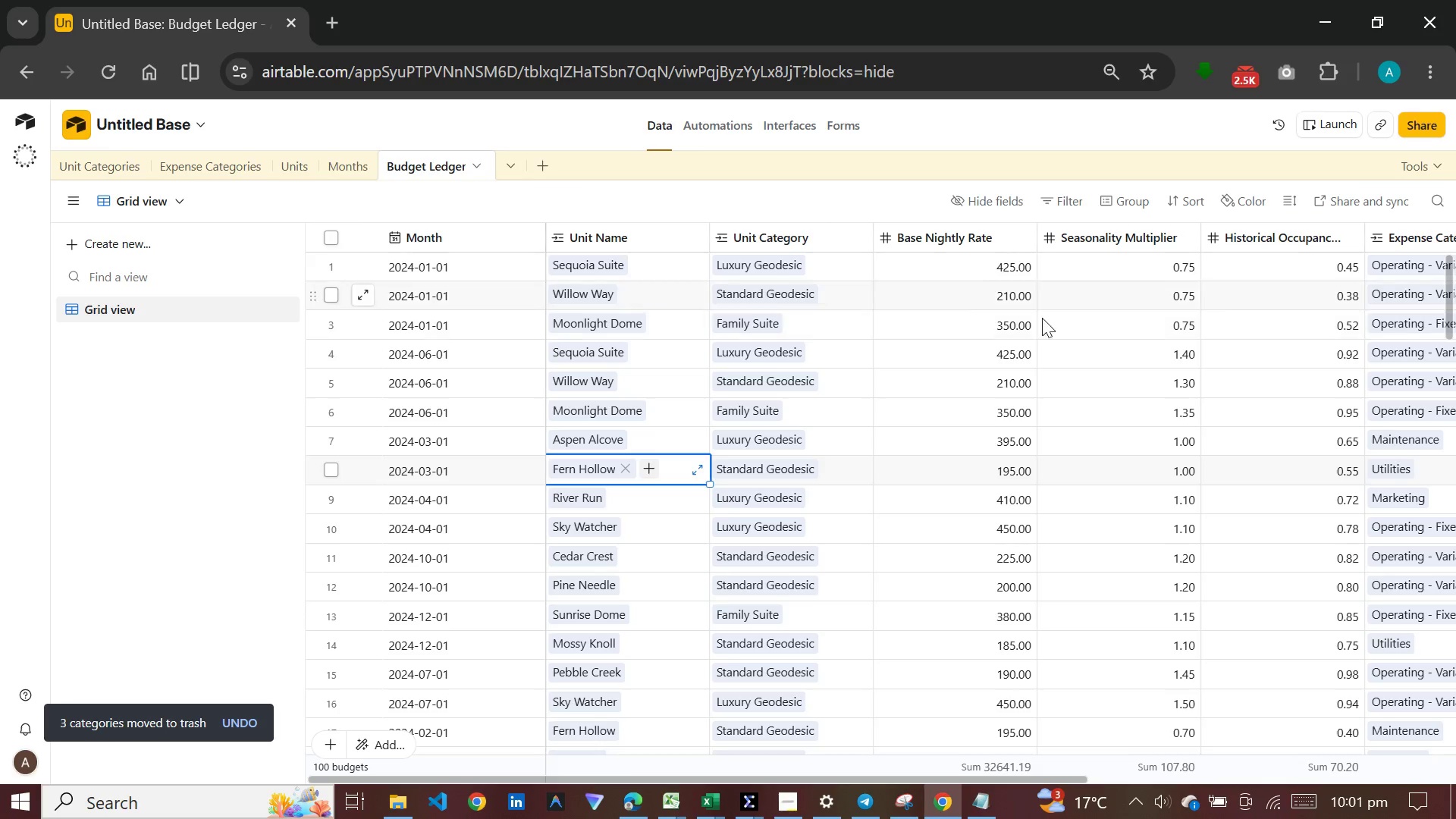 
scroll: coordinate [1058, 420], scroll_direction: down, amount: 18.0
 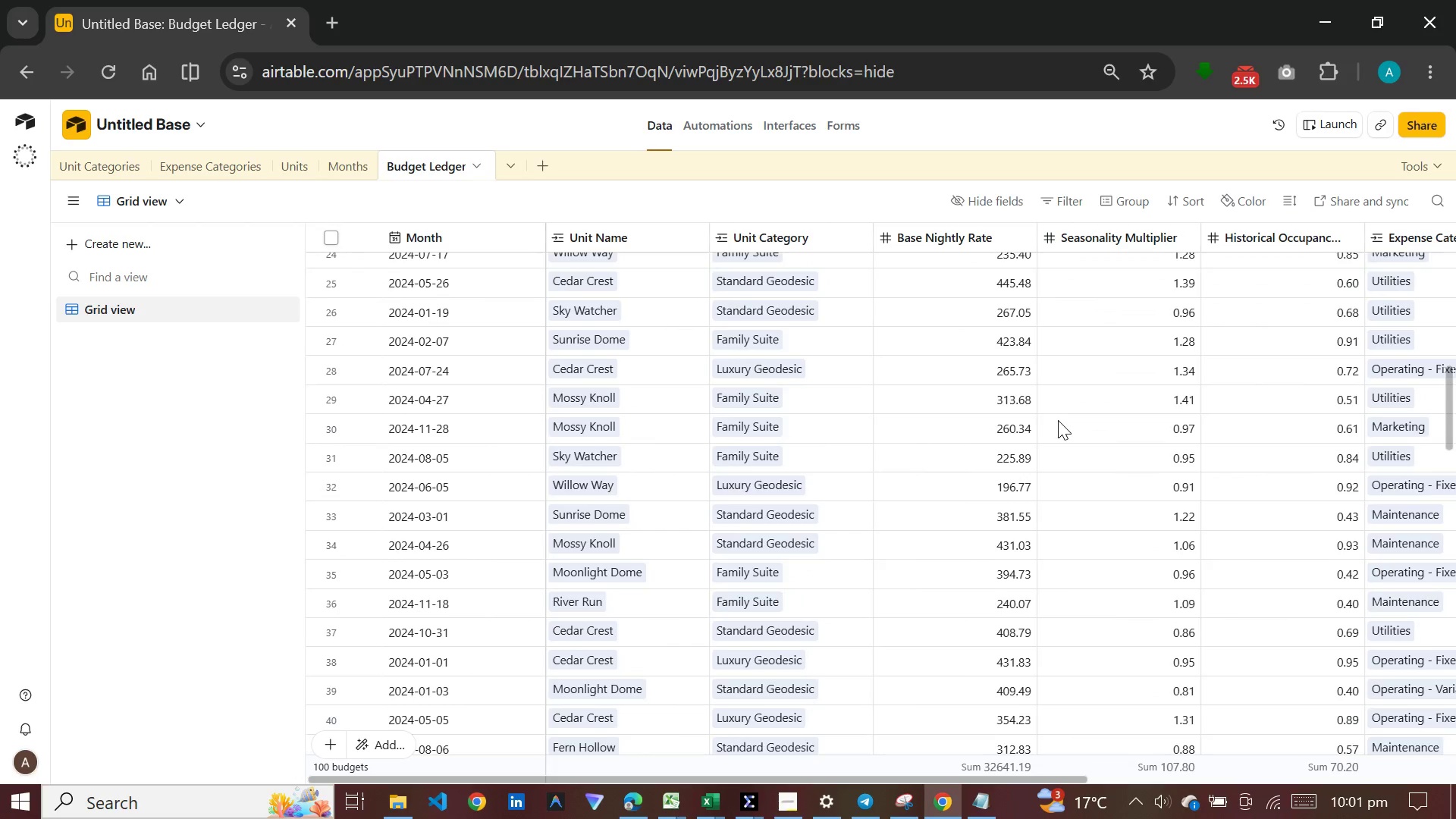 
scroll: coordinate [1058, 420], scroll_direction: up, amount: 28.0
 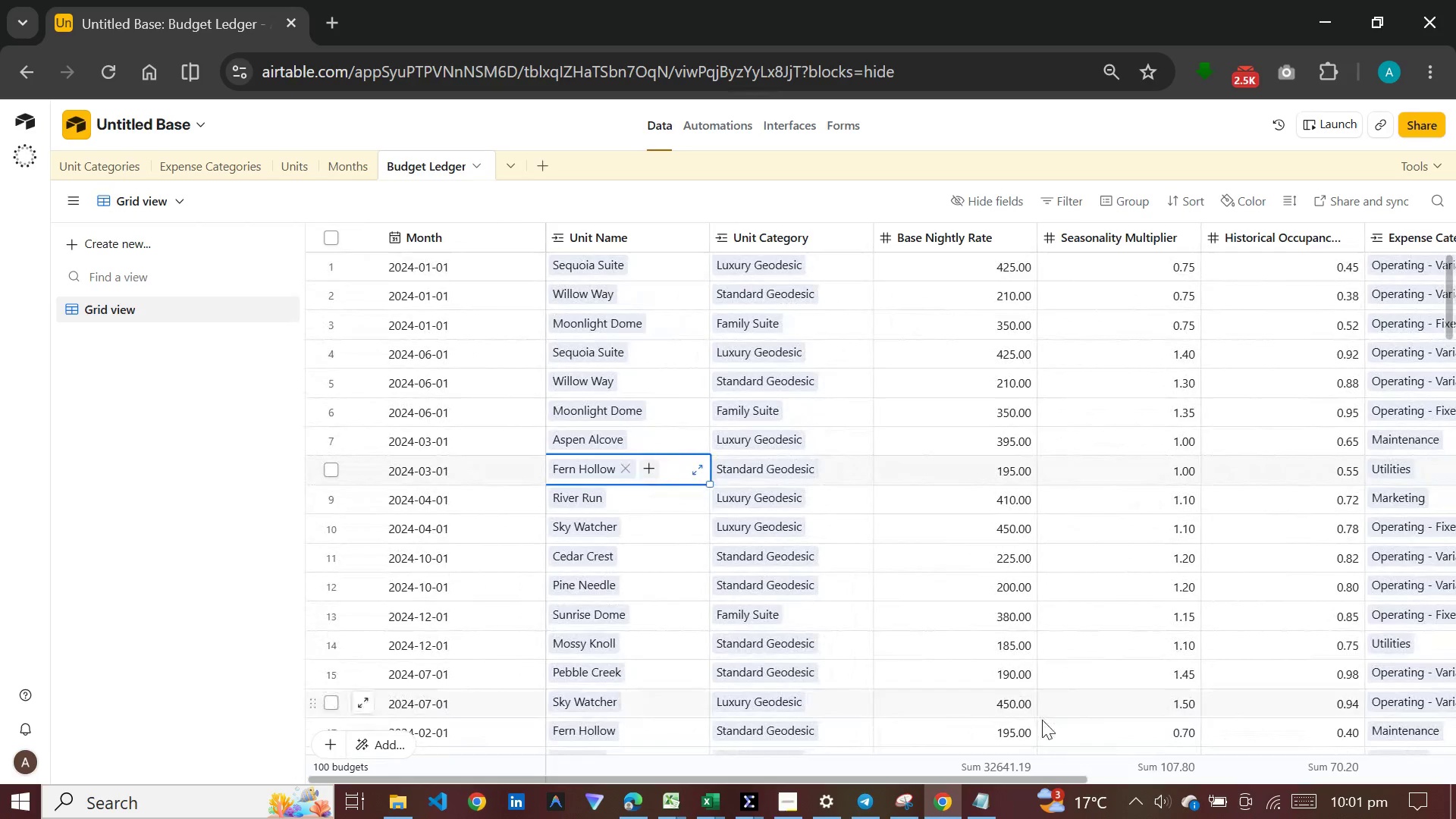 
left_click_drag(start_coordinate=[1040, 780], to_coordinate=[883, 721])
 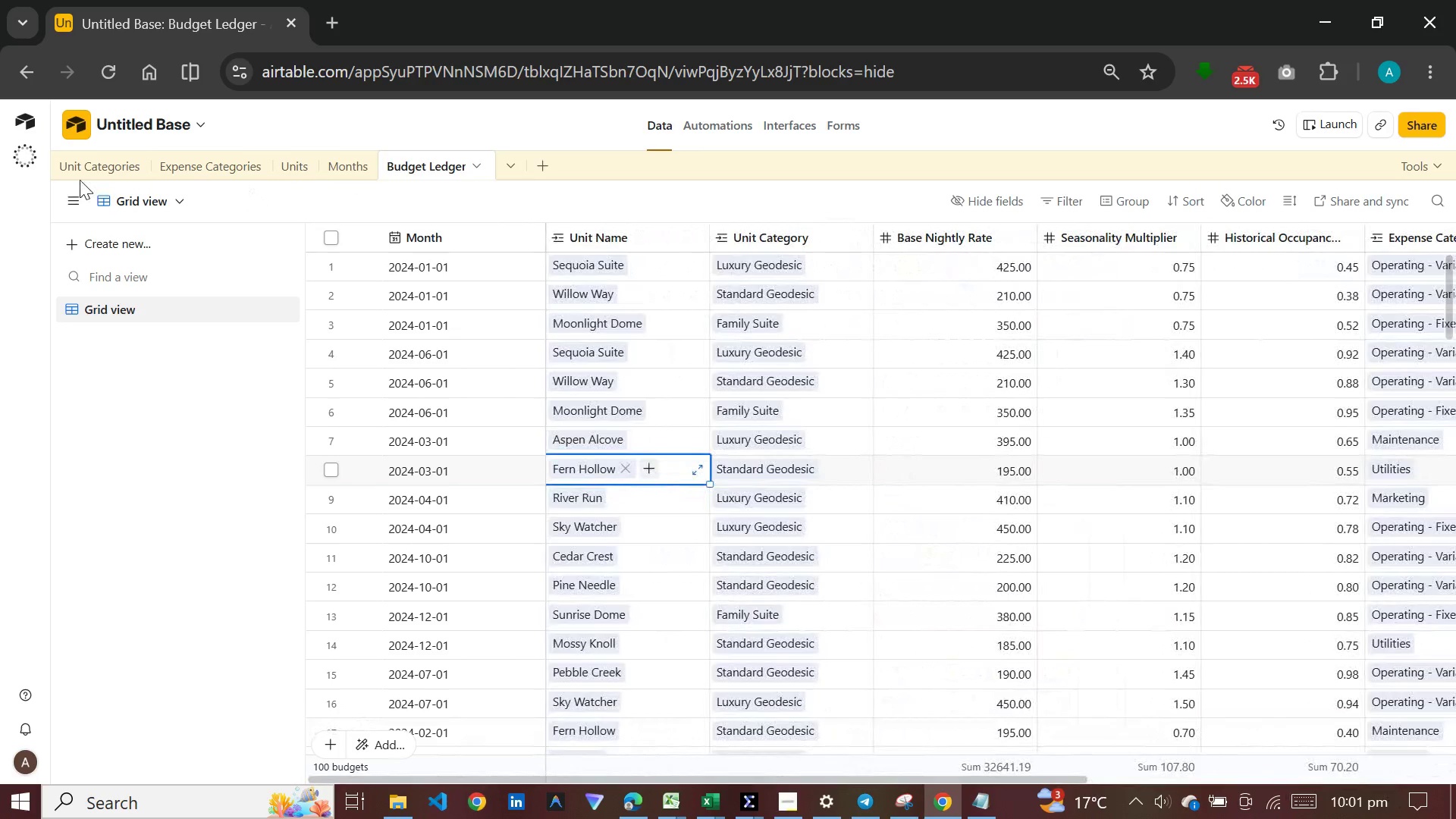 
left_click([80, 169])
 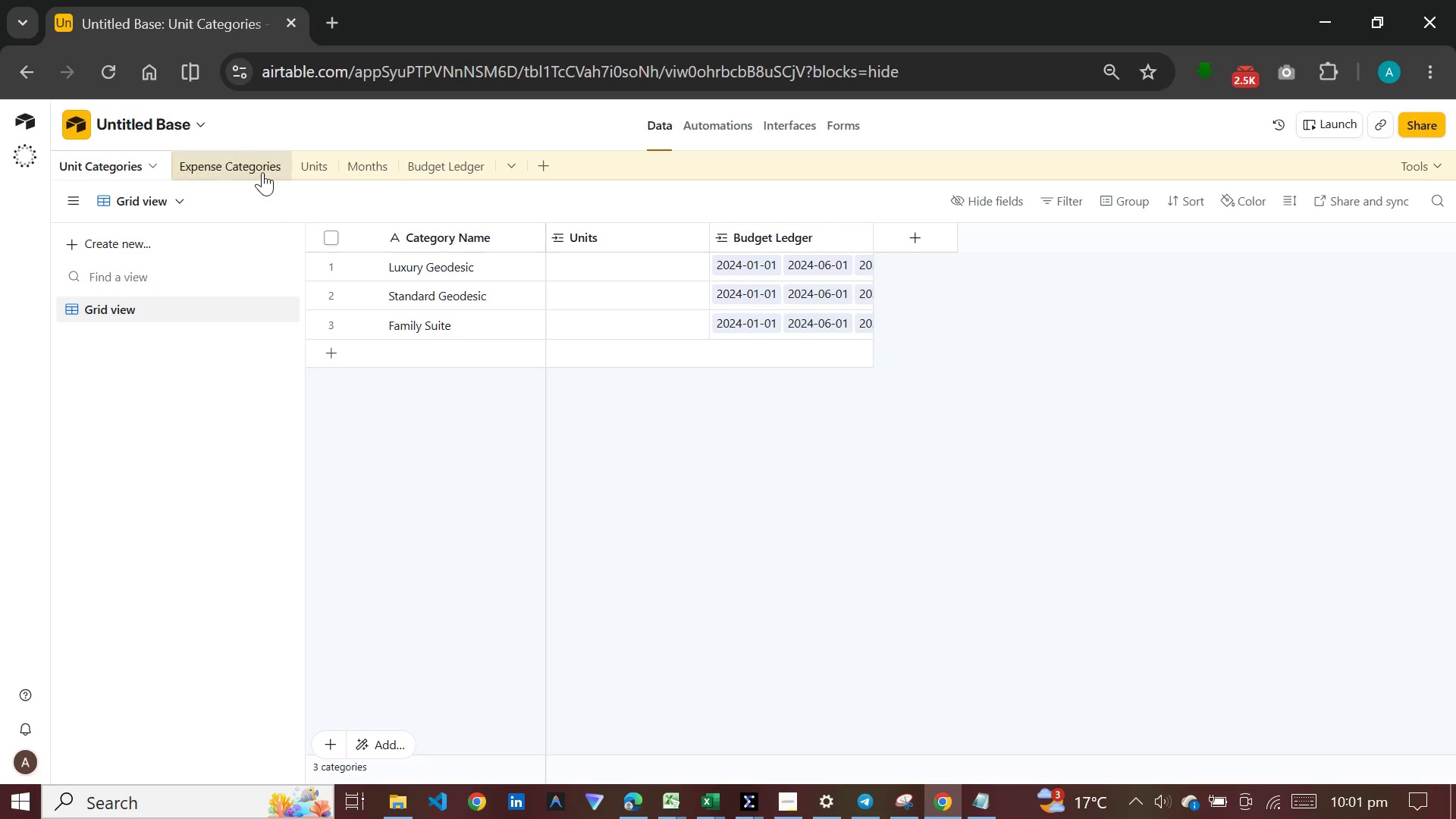 
wait(6.08)
 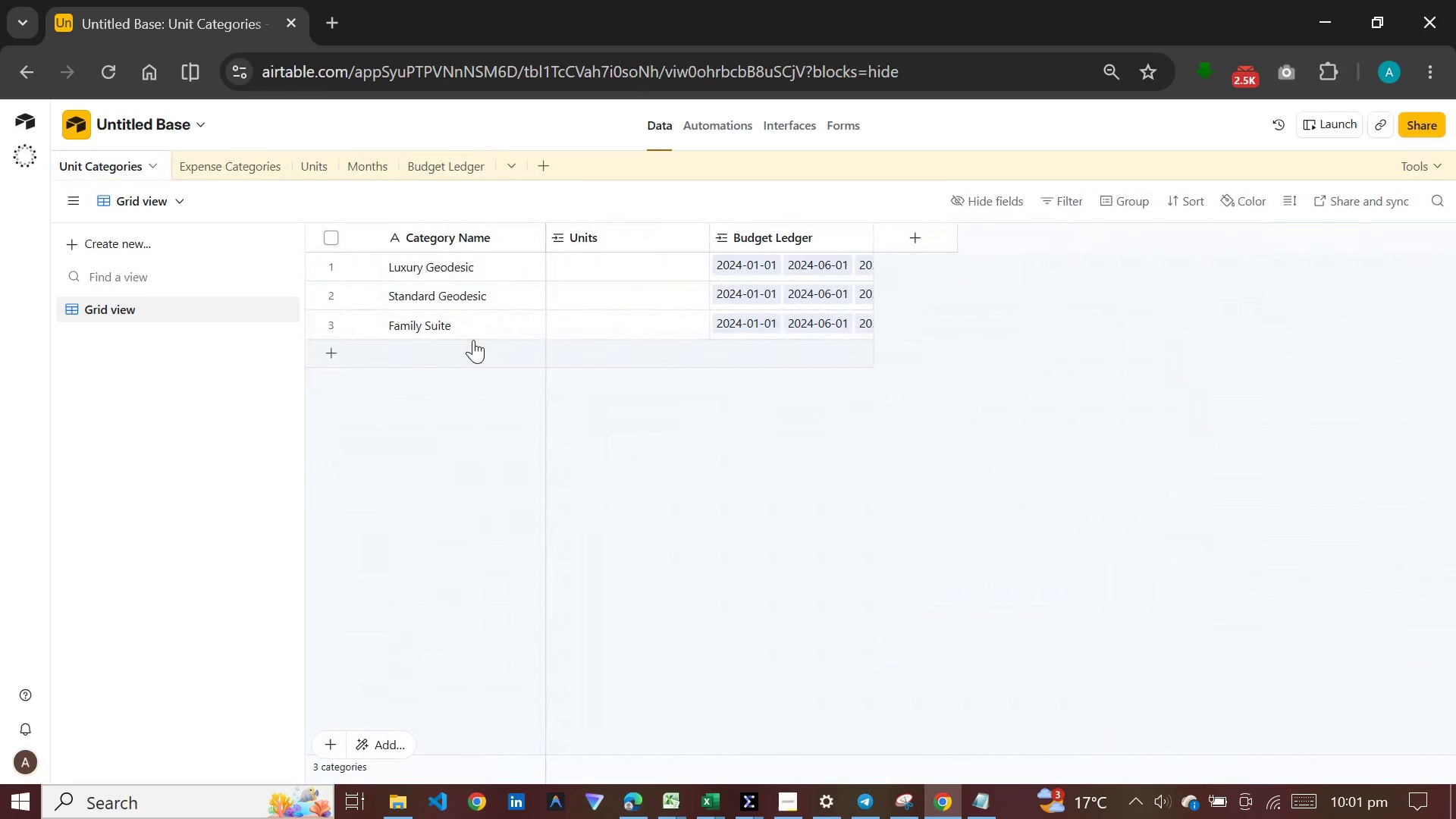 
left_click([255, 168])
 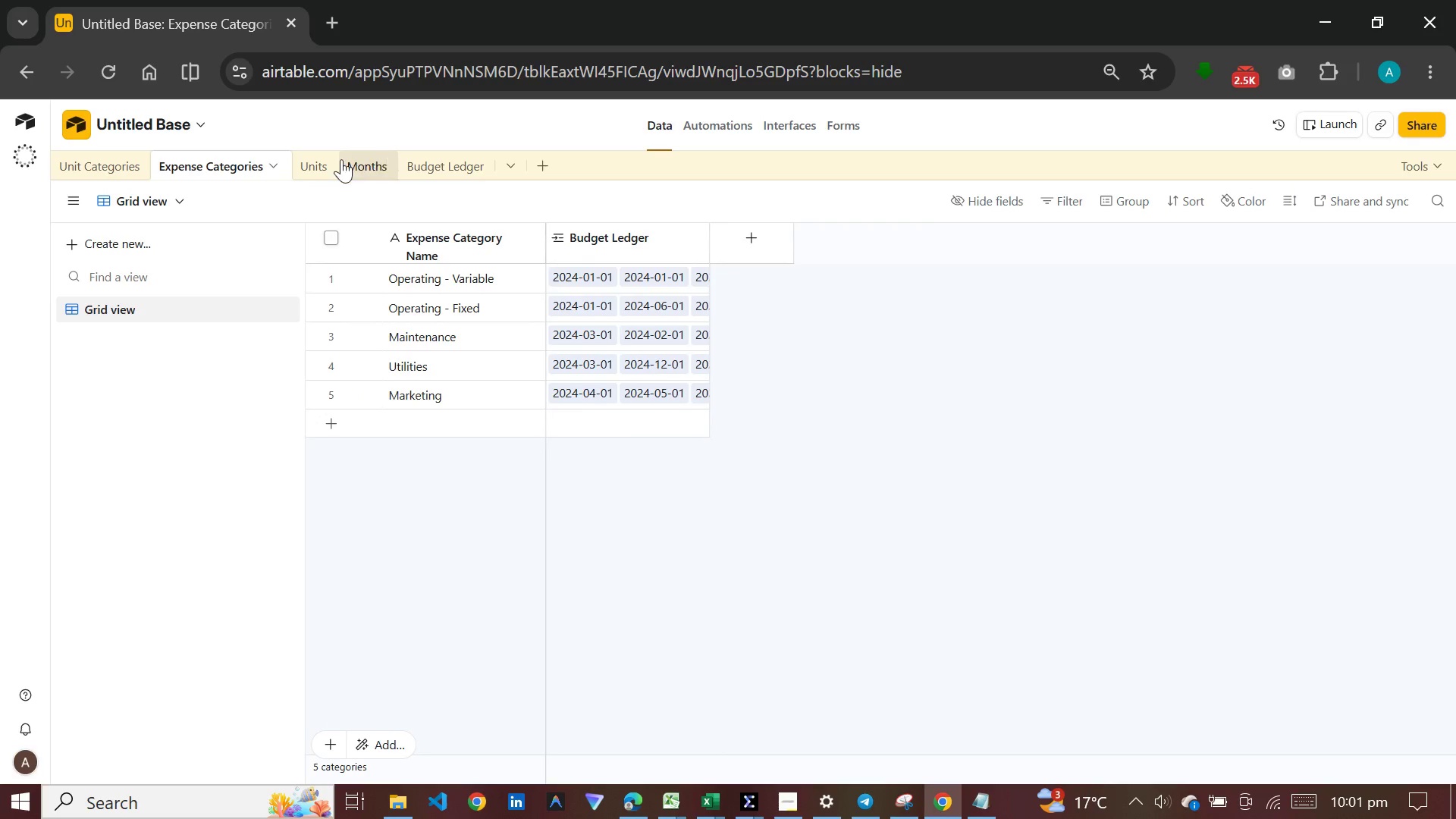 
wait(5.3)
 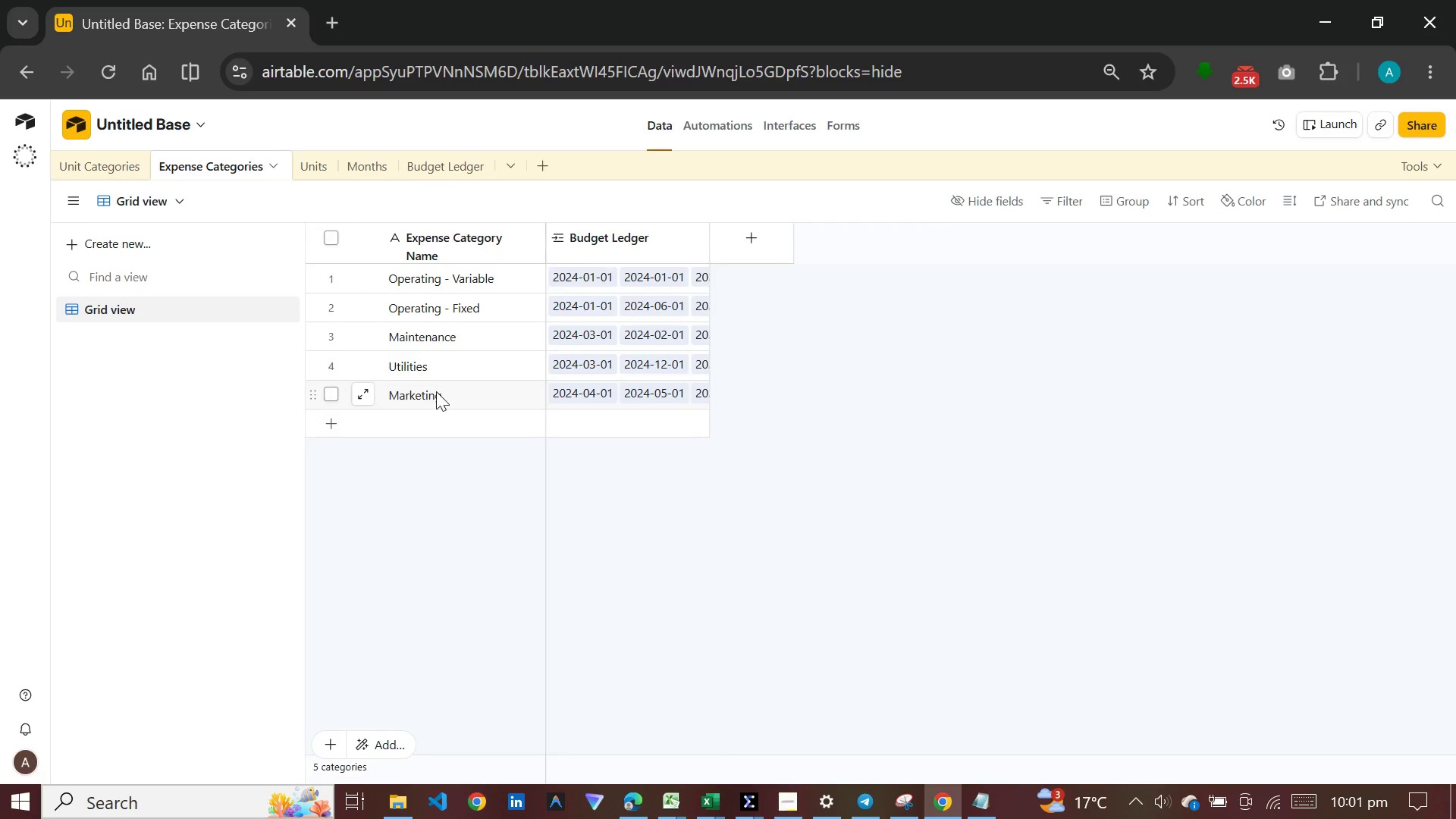 
left_click([329, 162])
 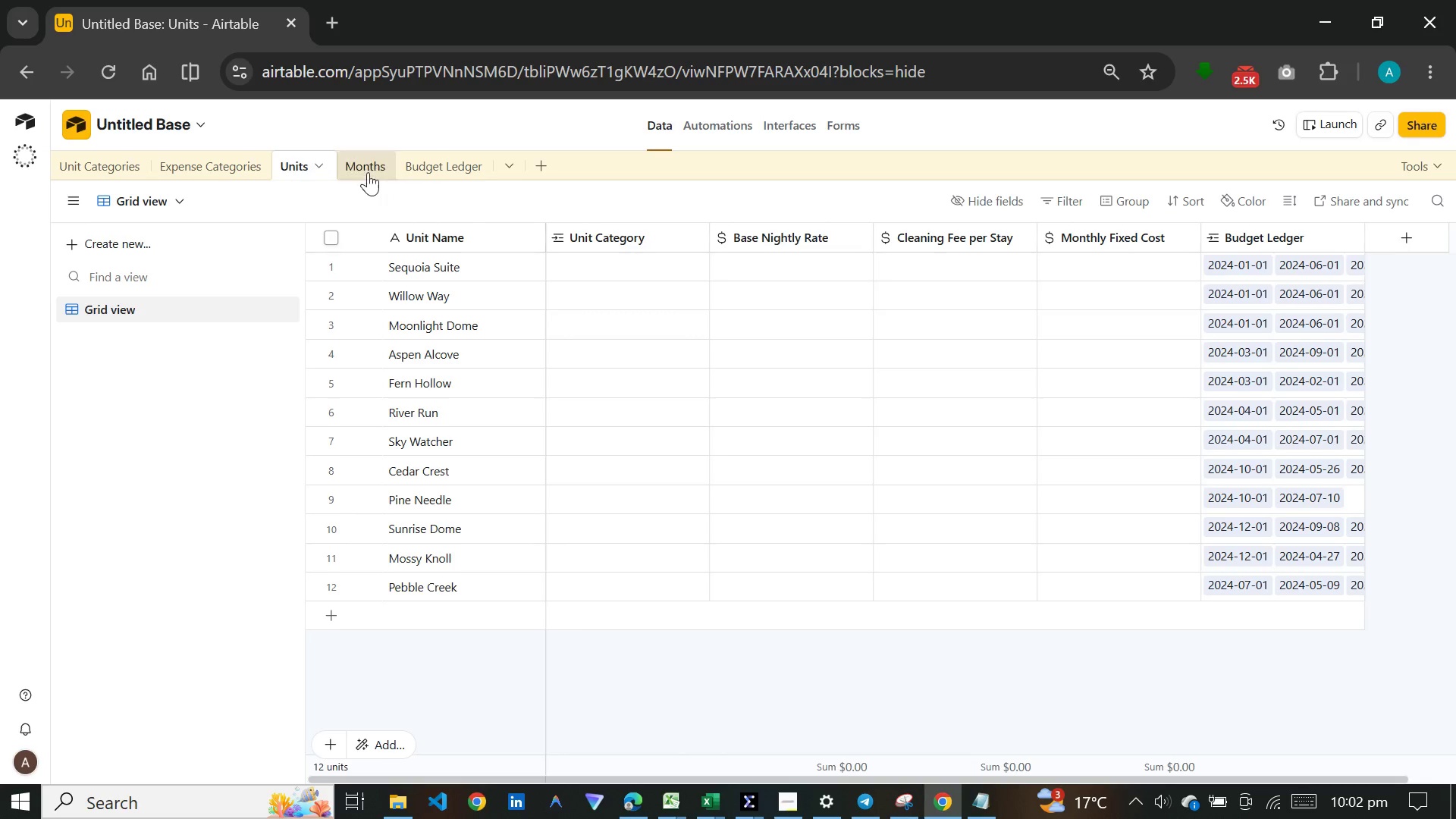 
wait(5.56)
 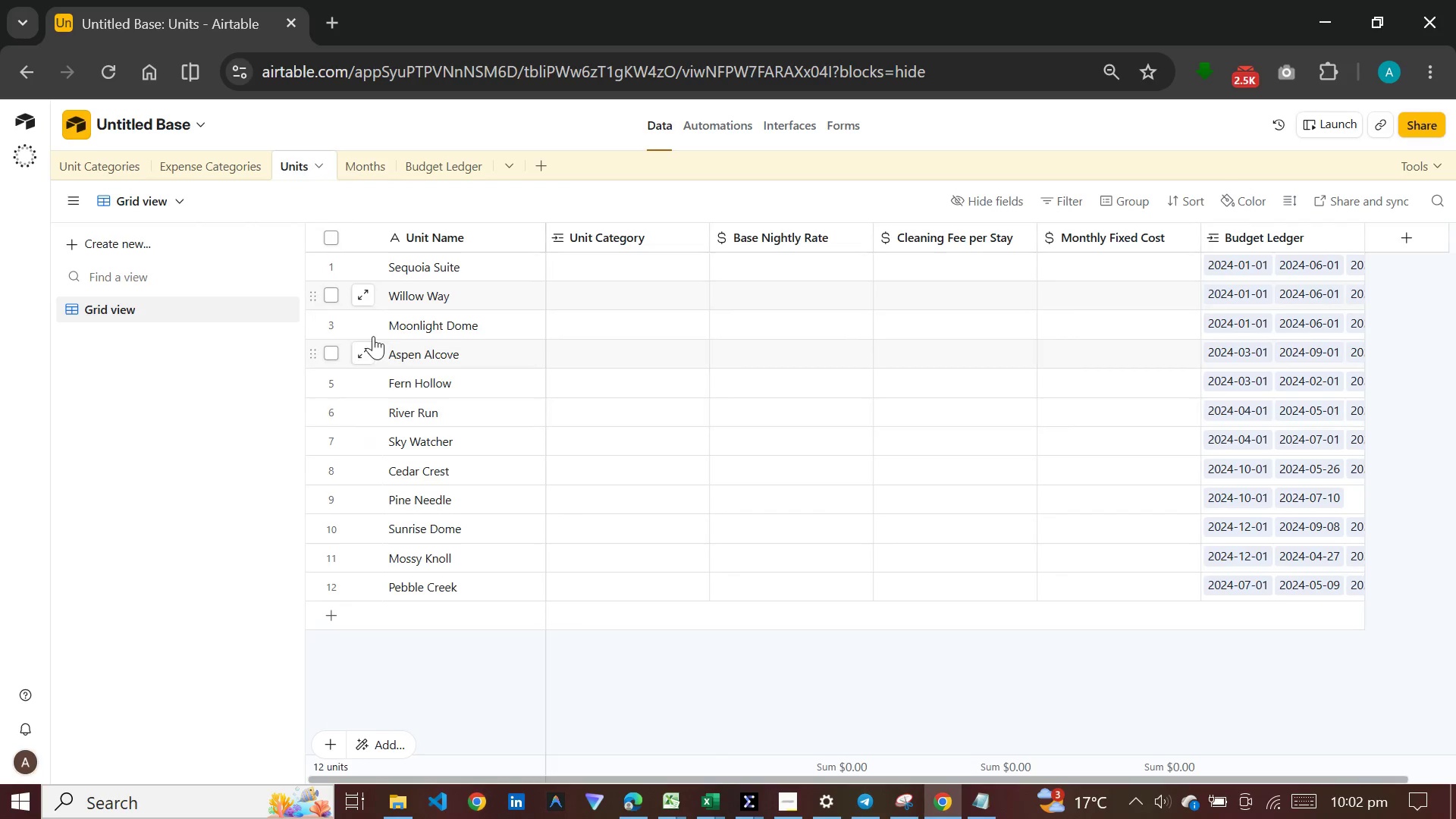 
left_click([368, 172])
 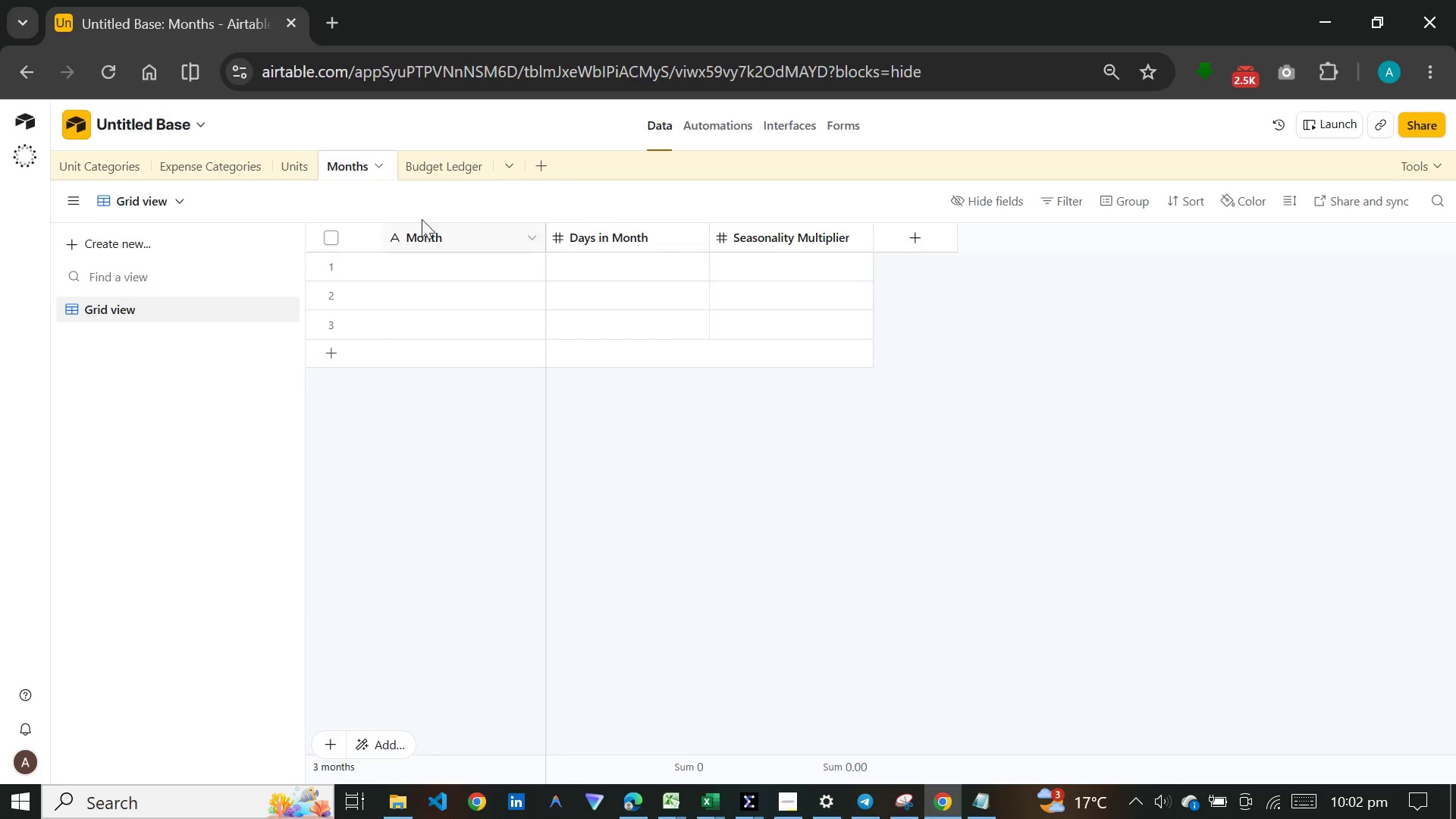 
left_click([290, 158])
 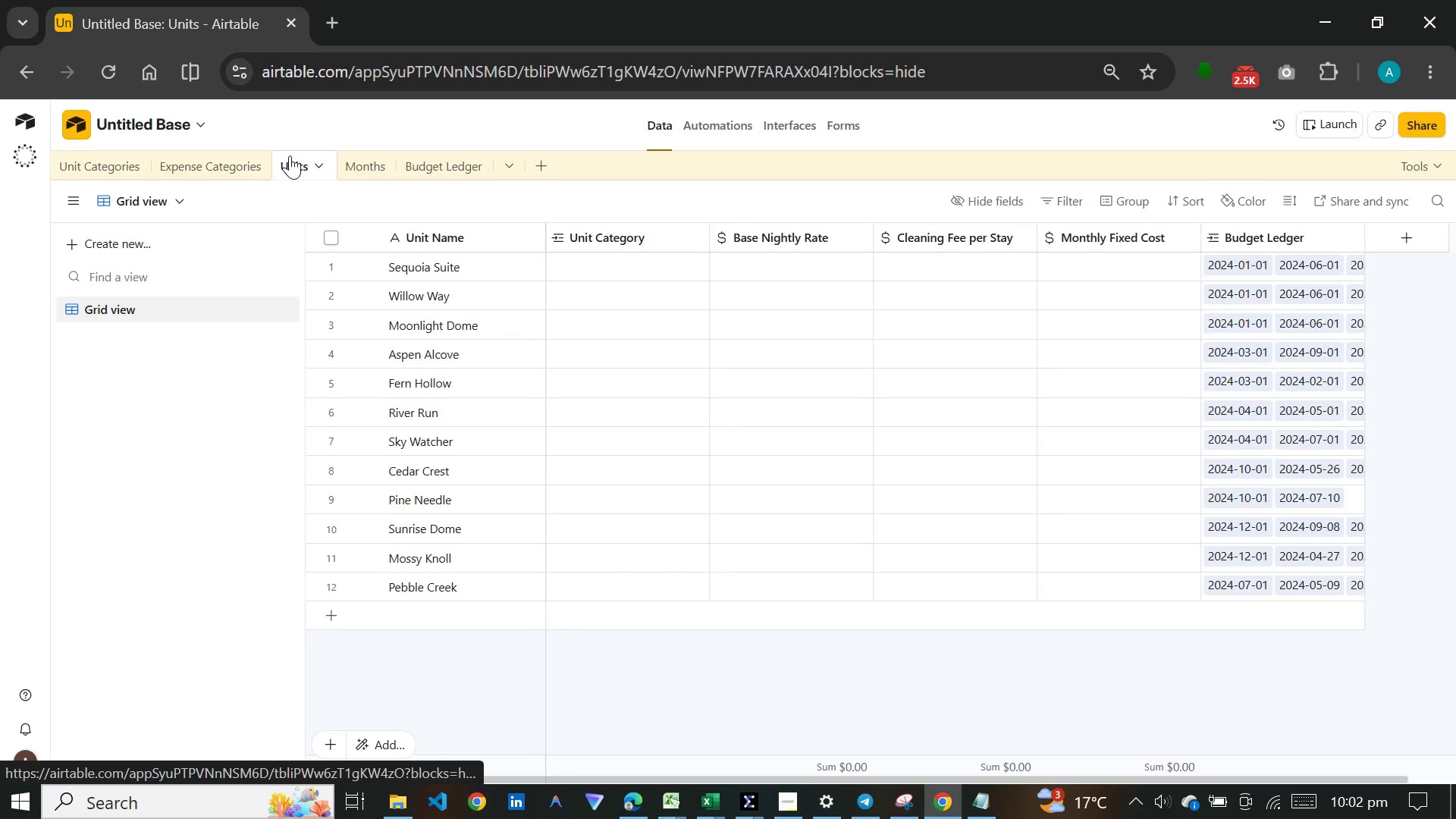 
wait(9.51)
 